 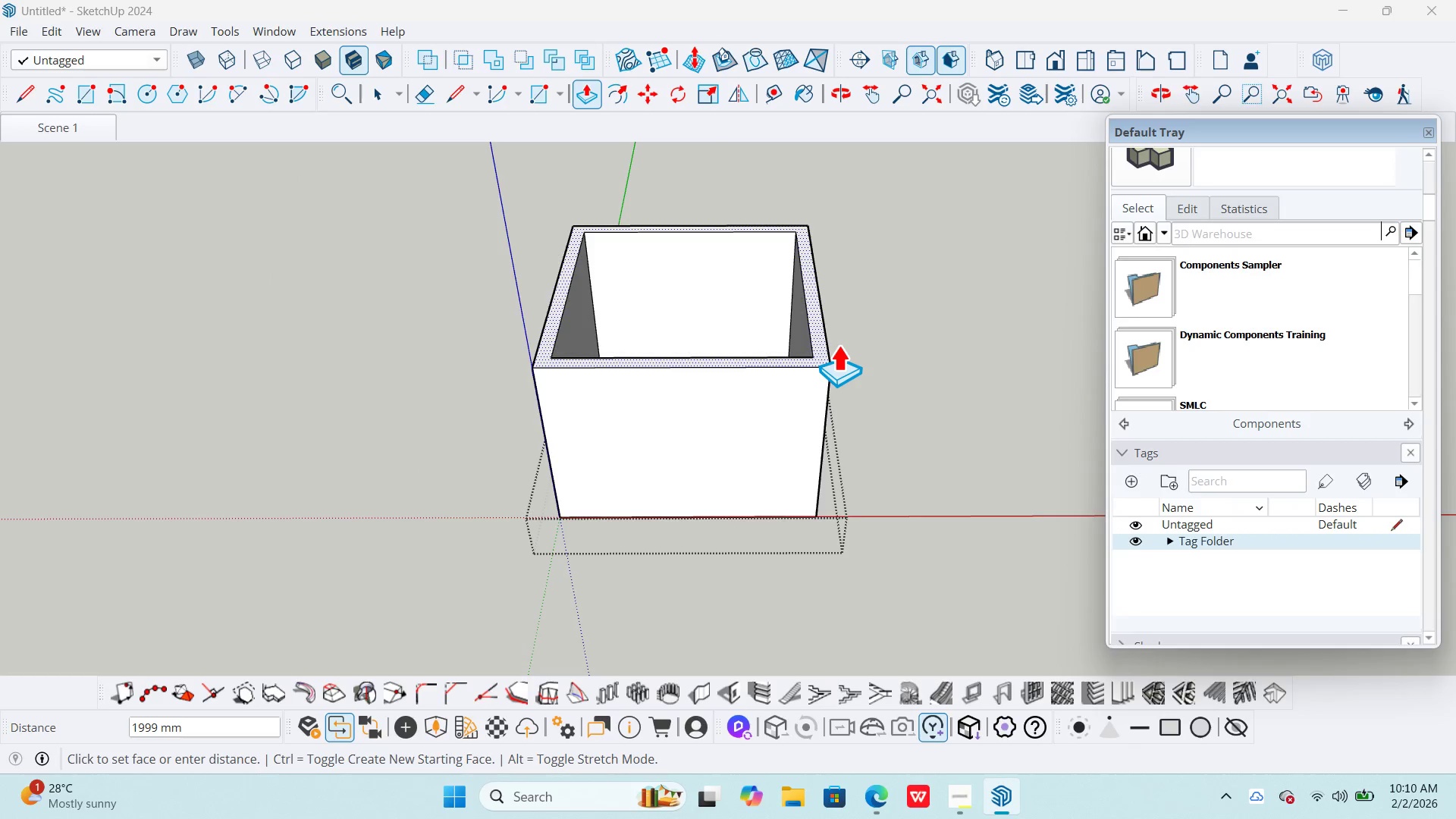 
key(Numpad7)
 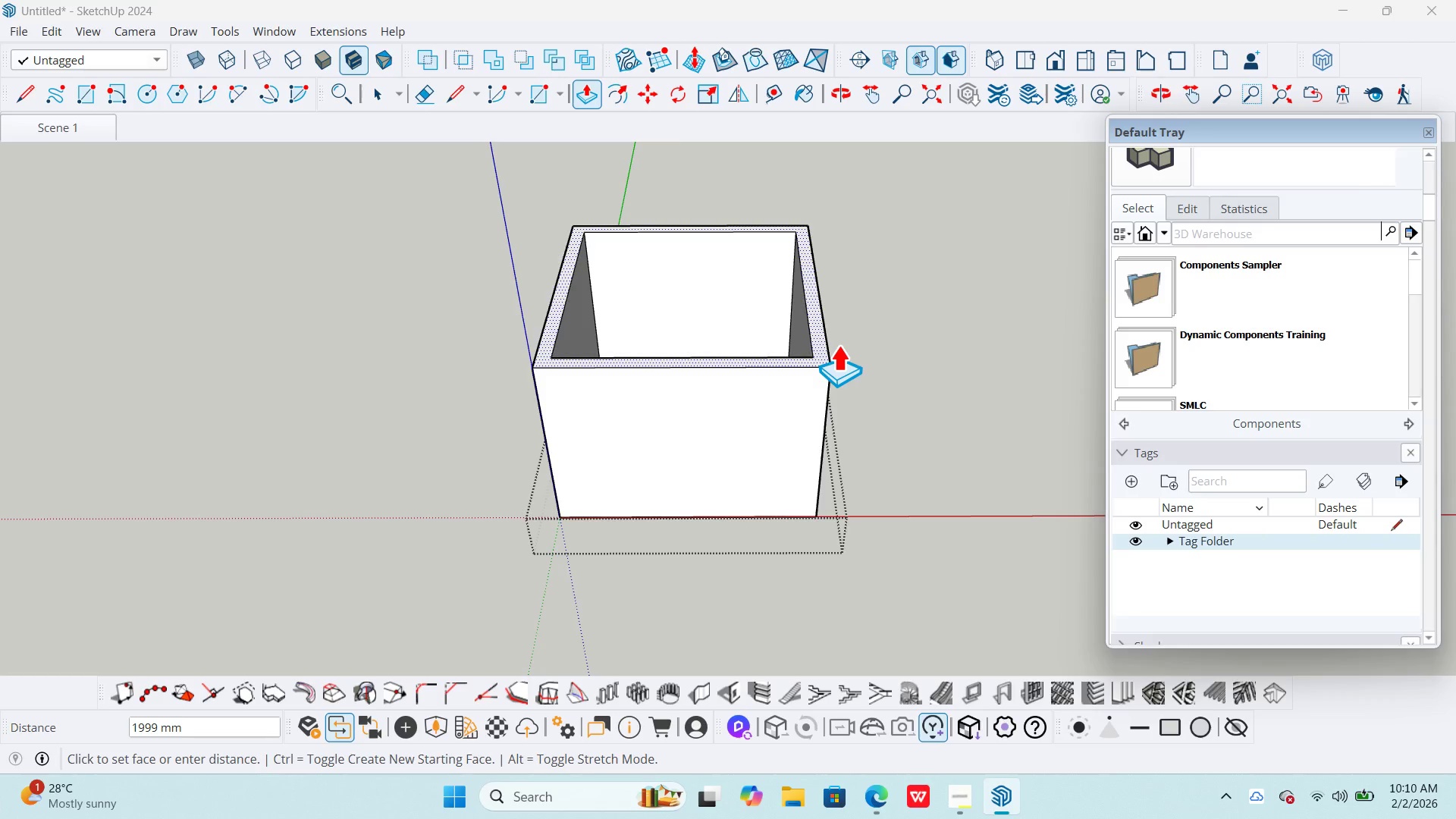 
key(Numpad4)
 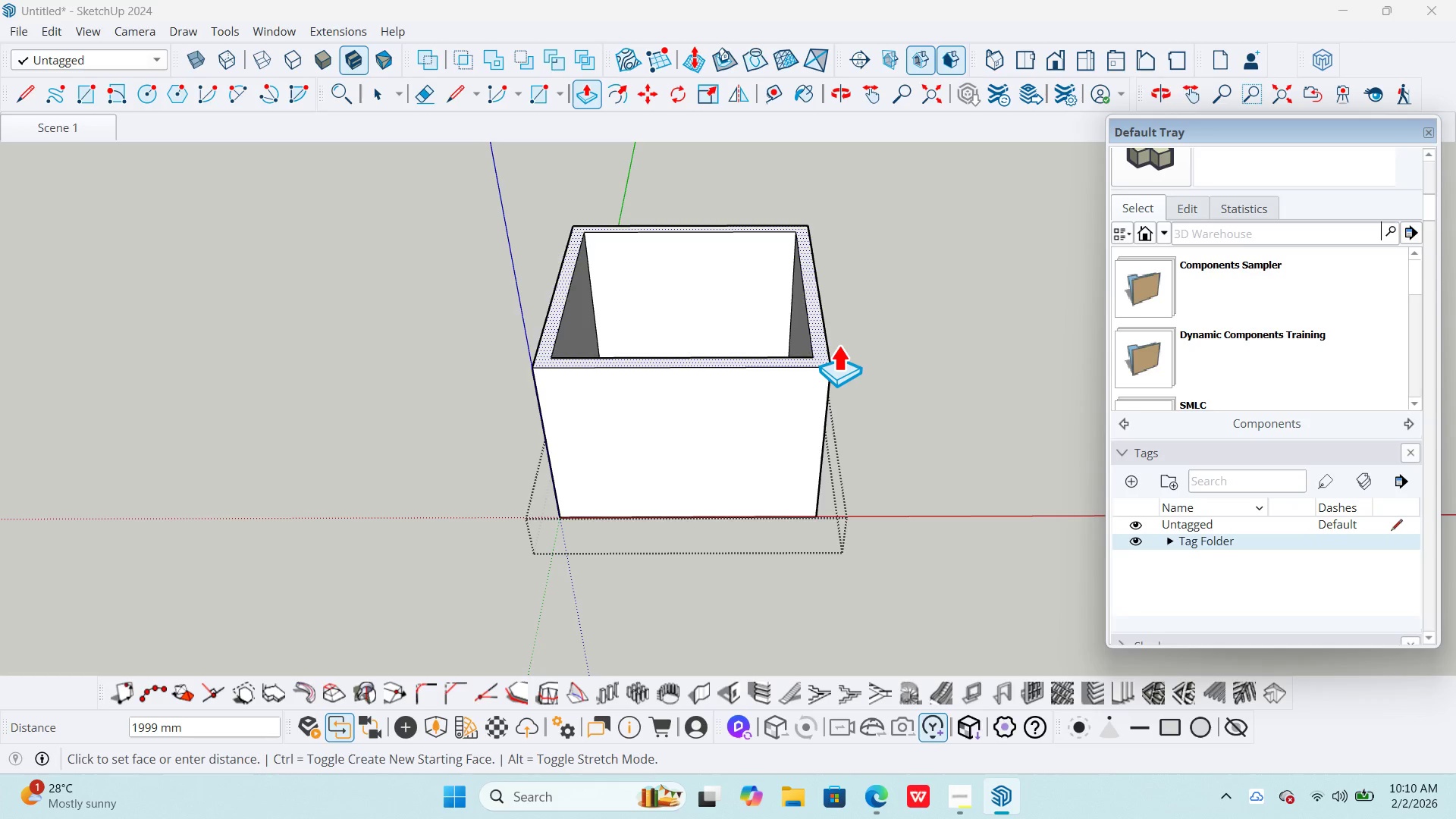 
key(Numpad3)
 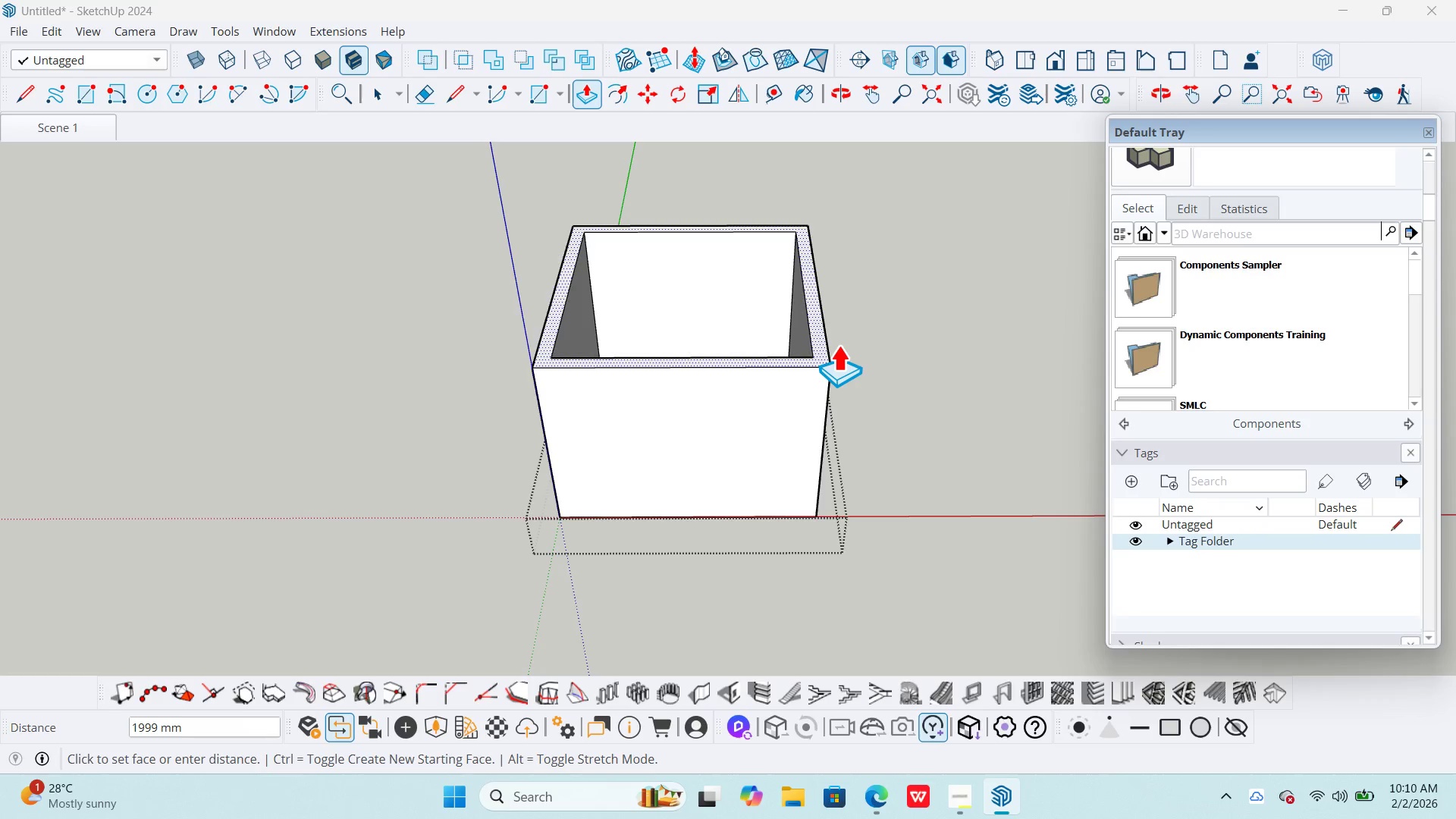 
key(Escape)
 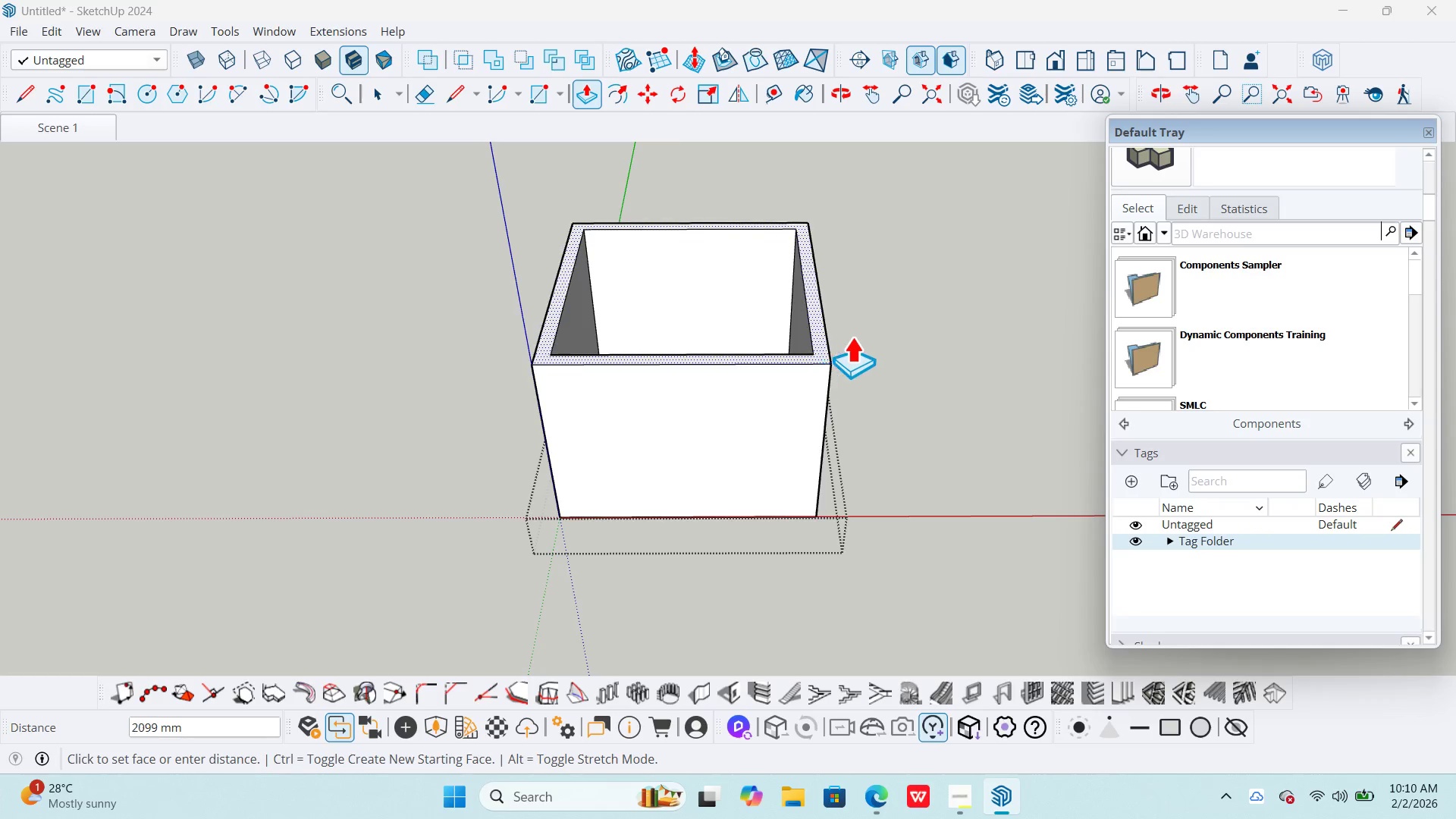 
left_click([852, 335])
 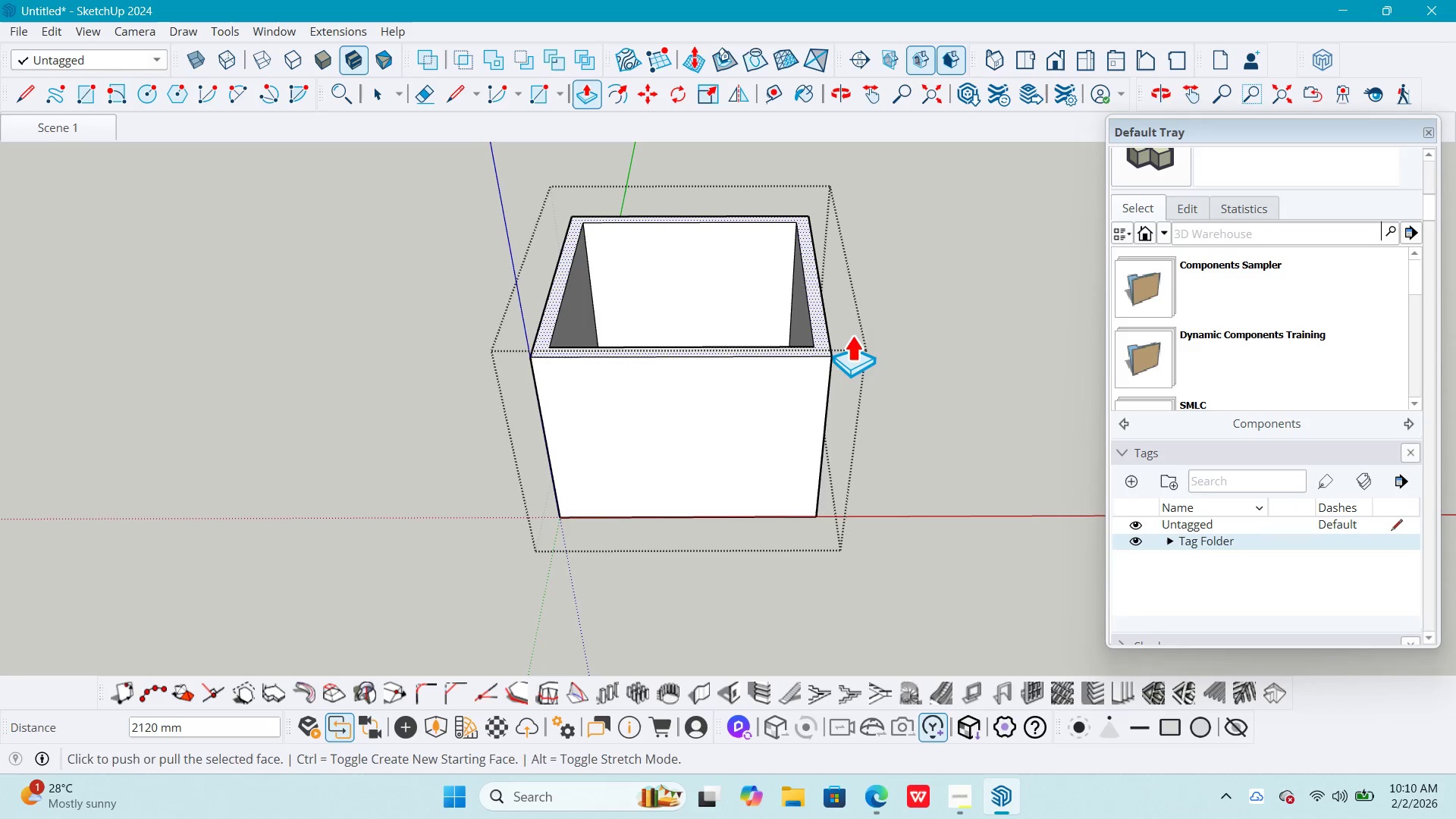 
key(Space)
 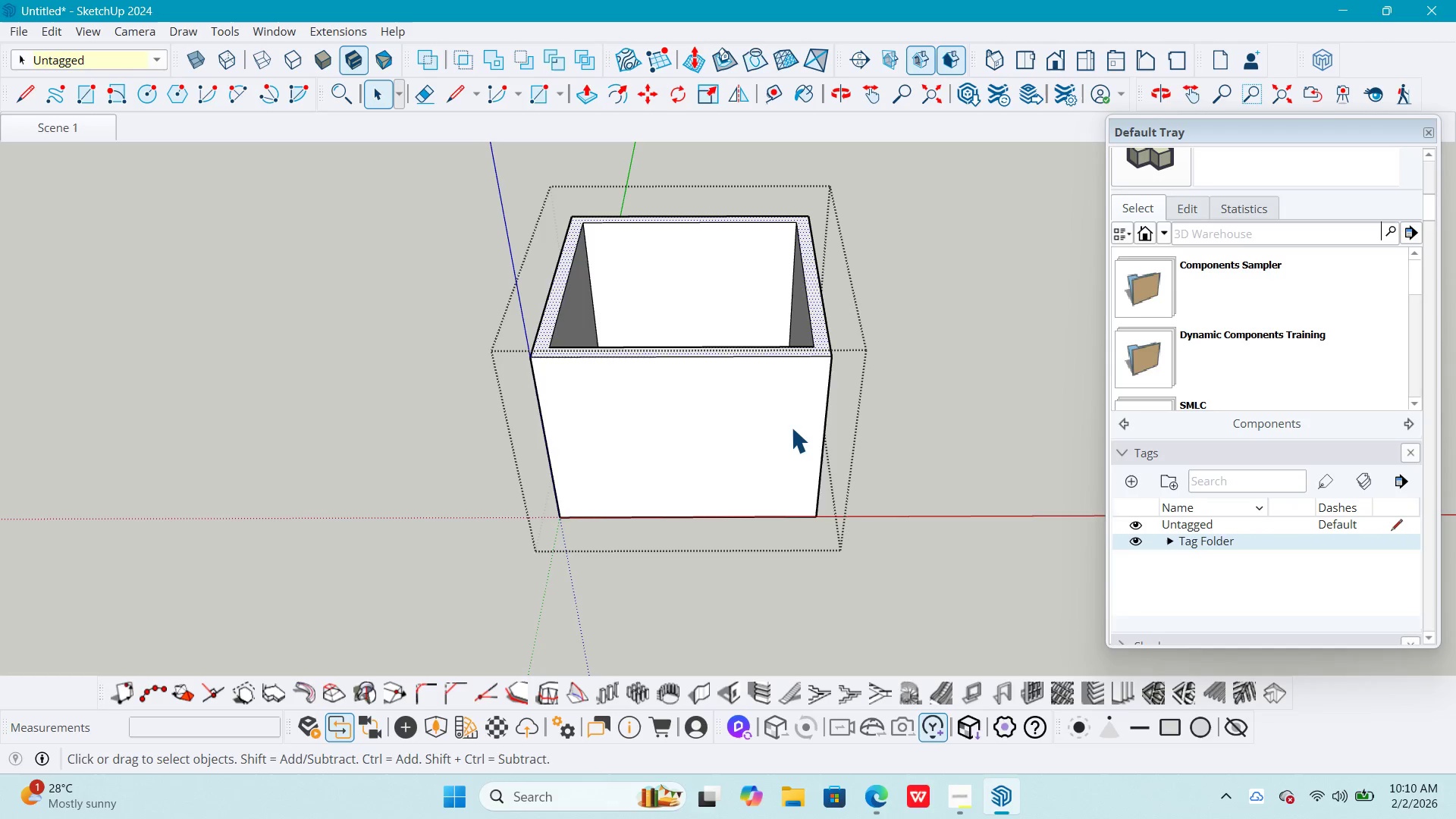 
key(Control+ControlLeft)
 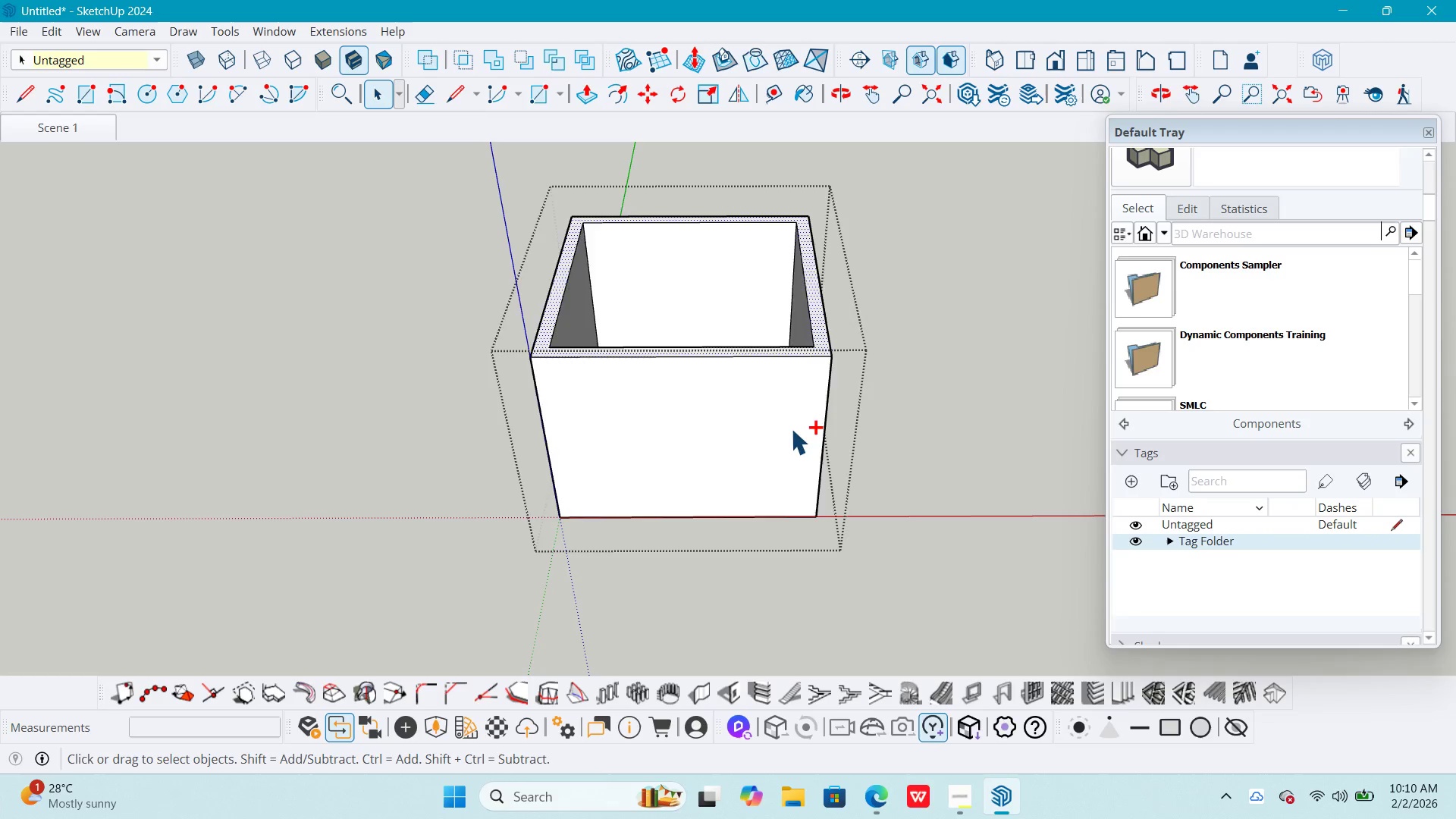 
key(Control+Z)
 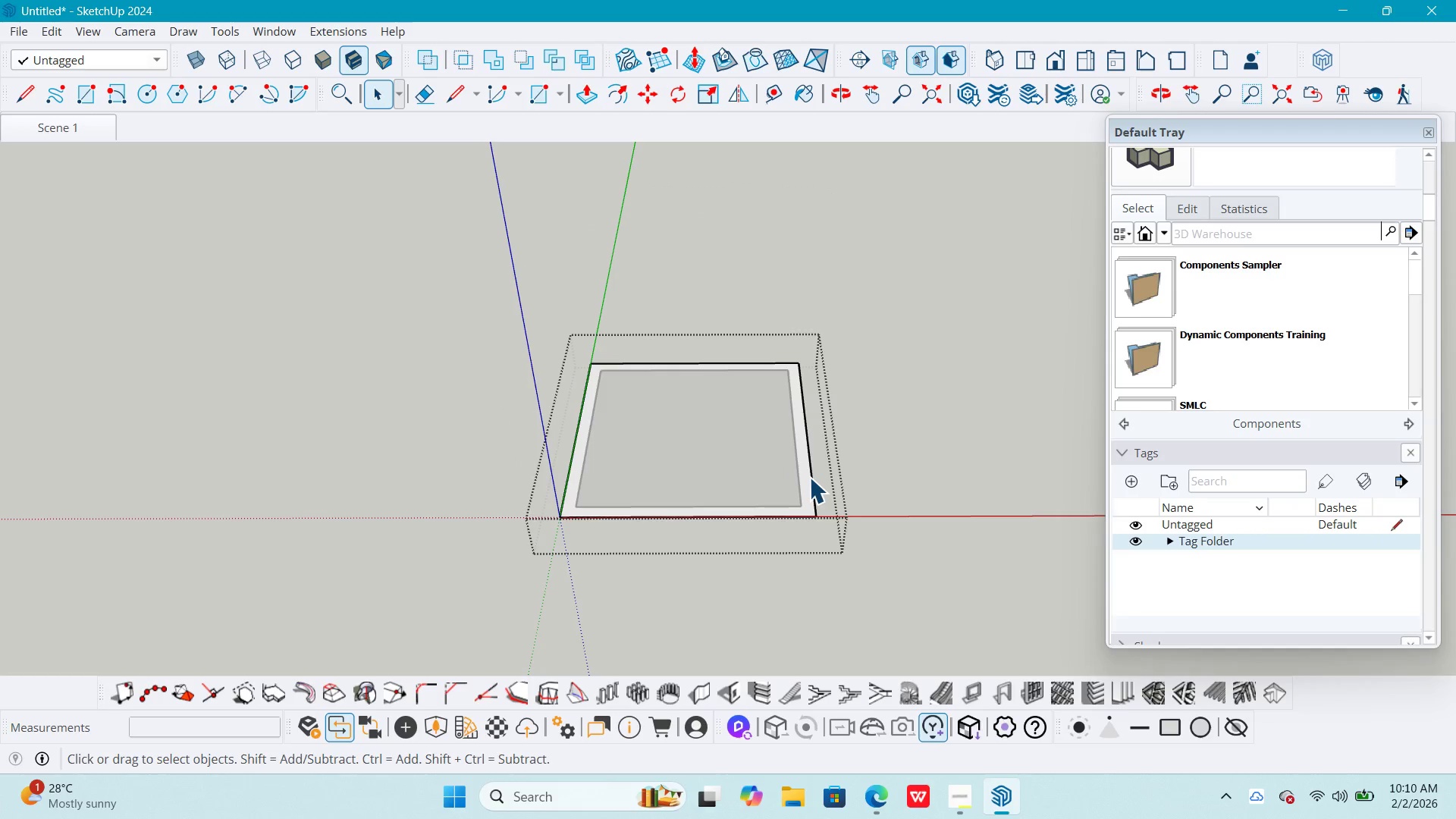 
left_click([803, 472])
 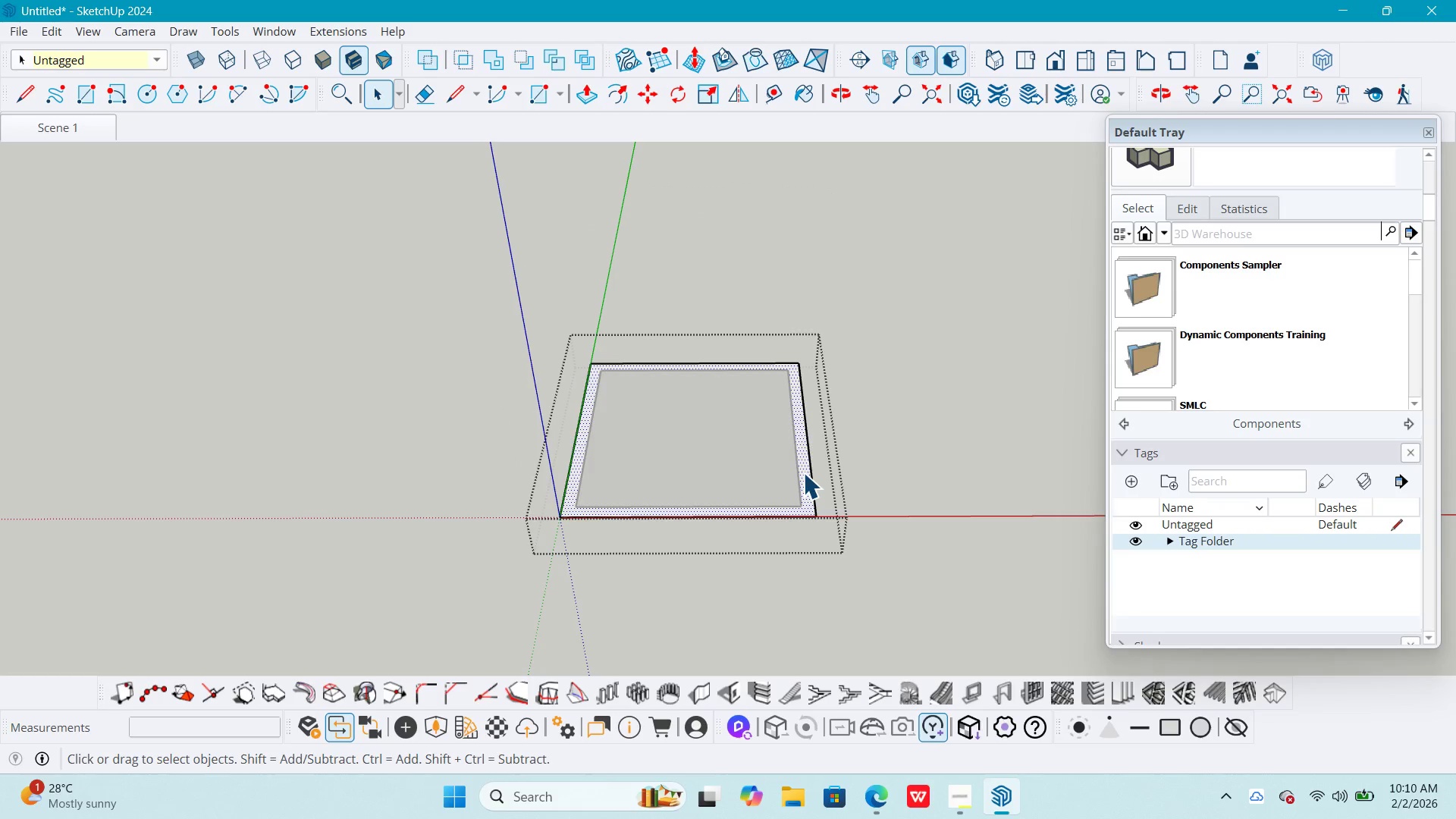 
key(P)
 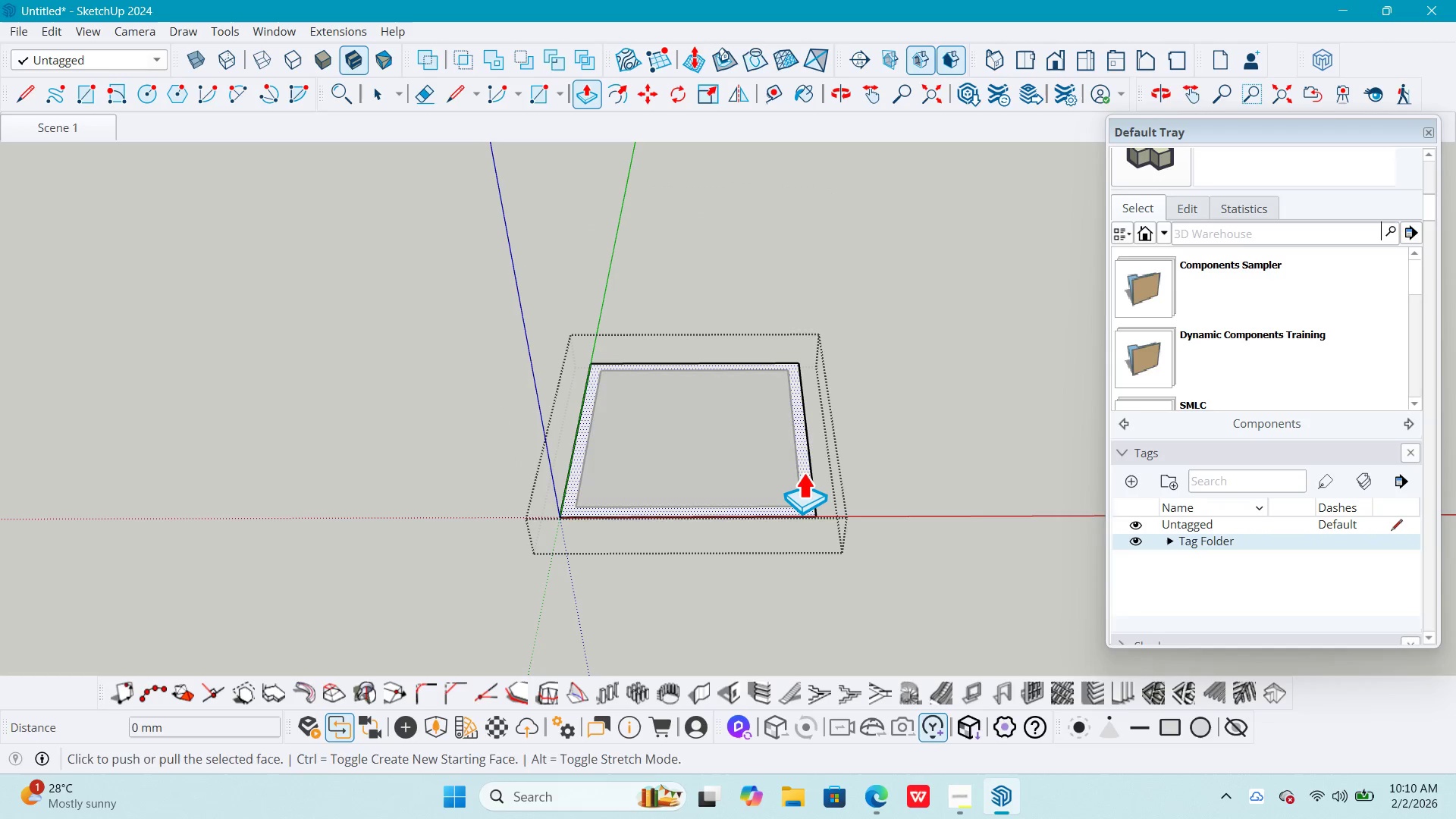 
left_click([803, 472])
 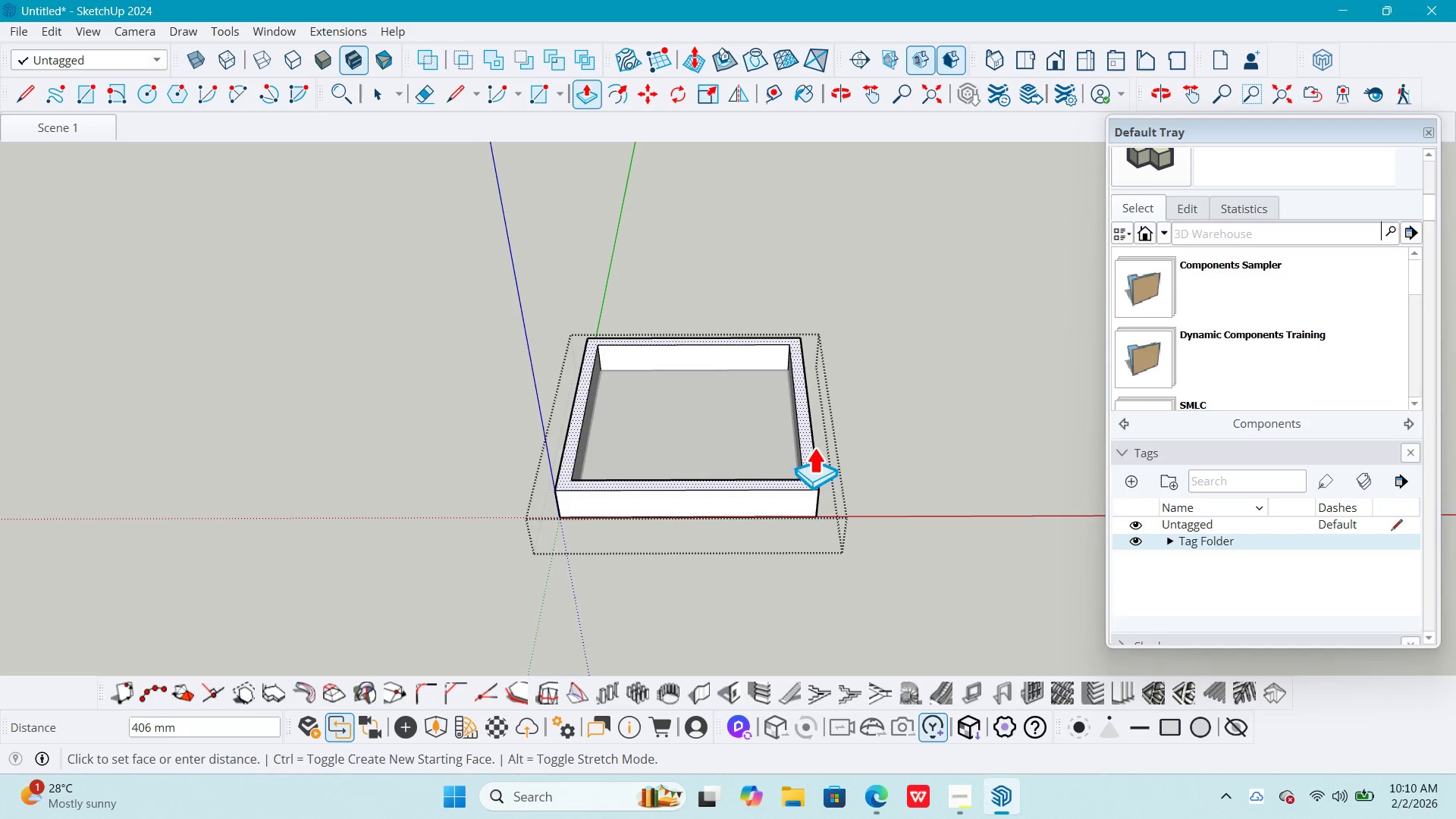 
key(Numpad2)
 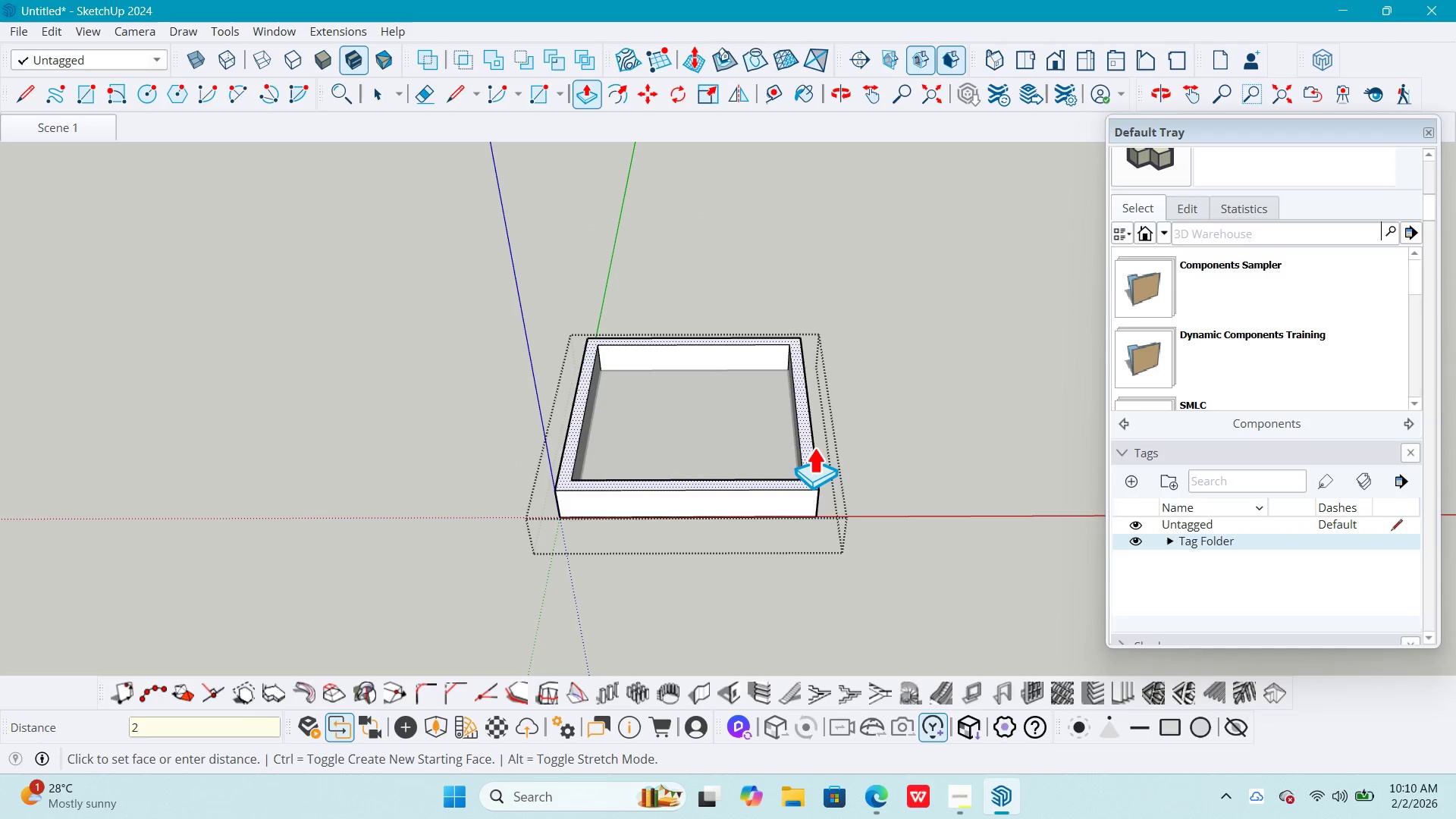 
key(Numpad7)
 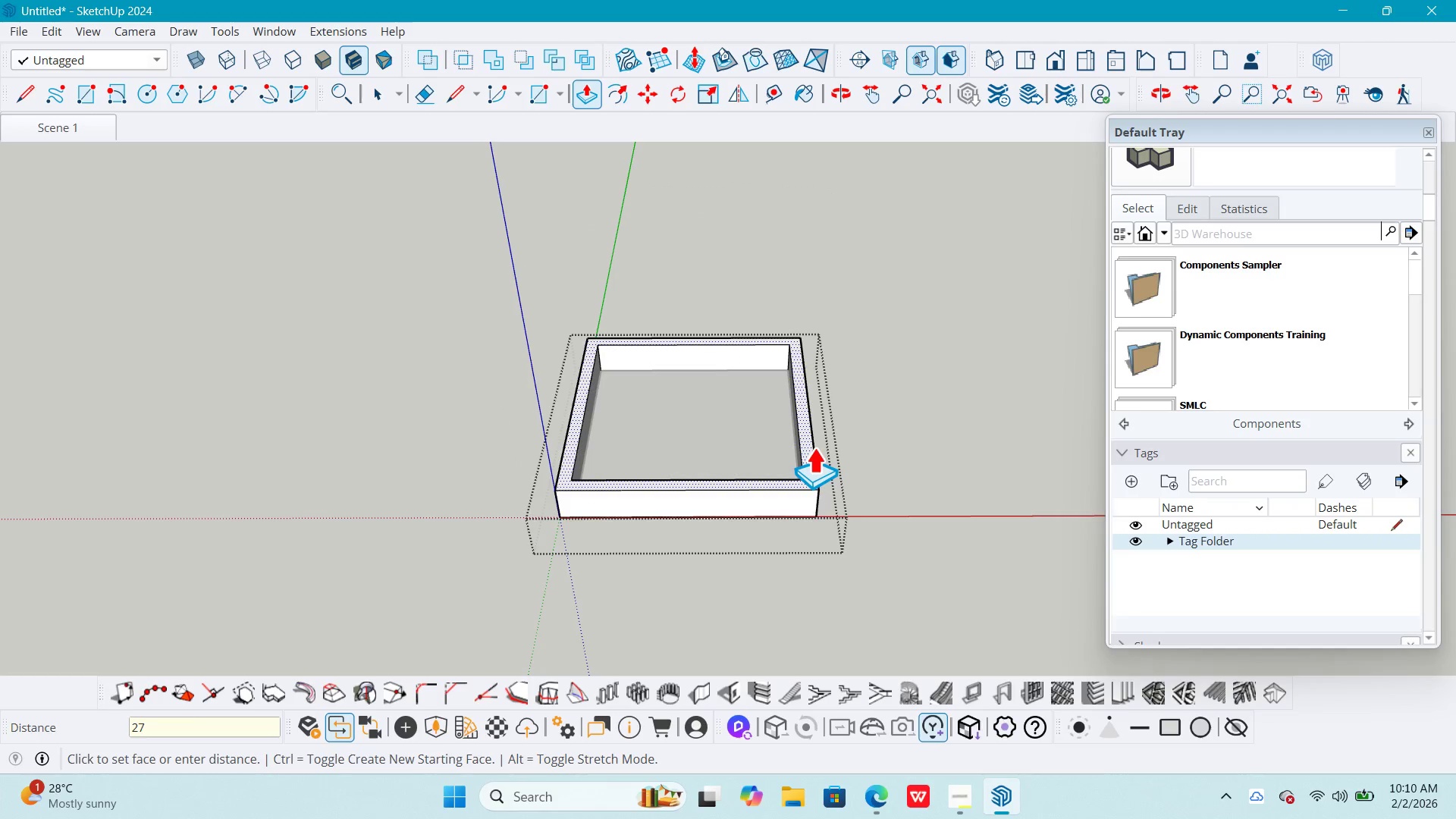 
key(Numpad4)
 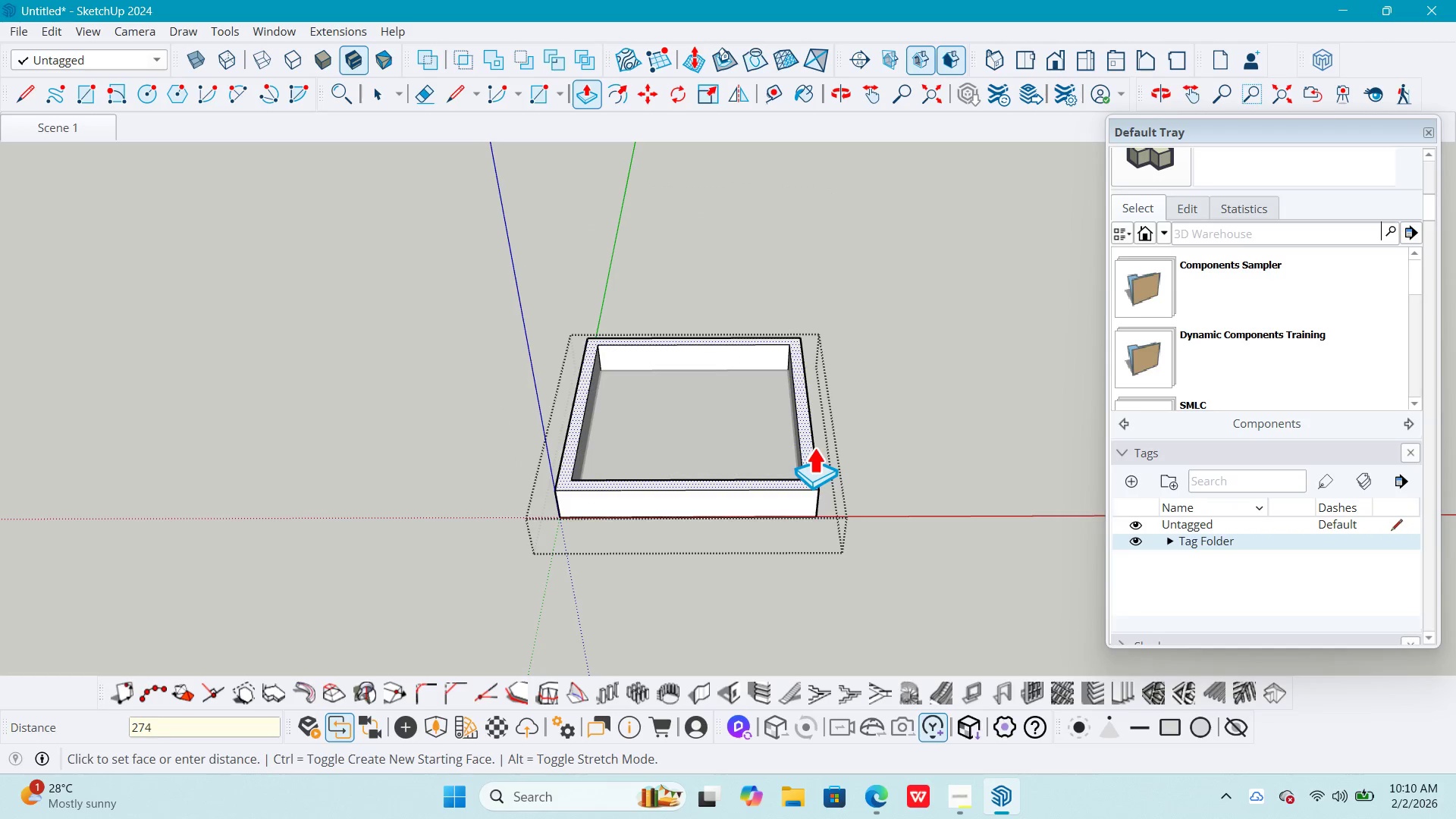 
key(Numpad3)
 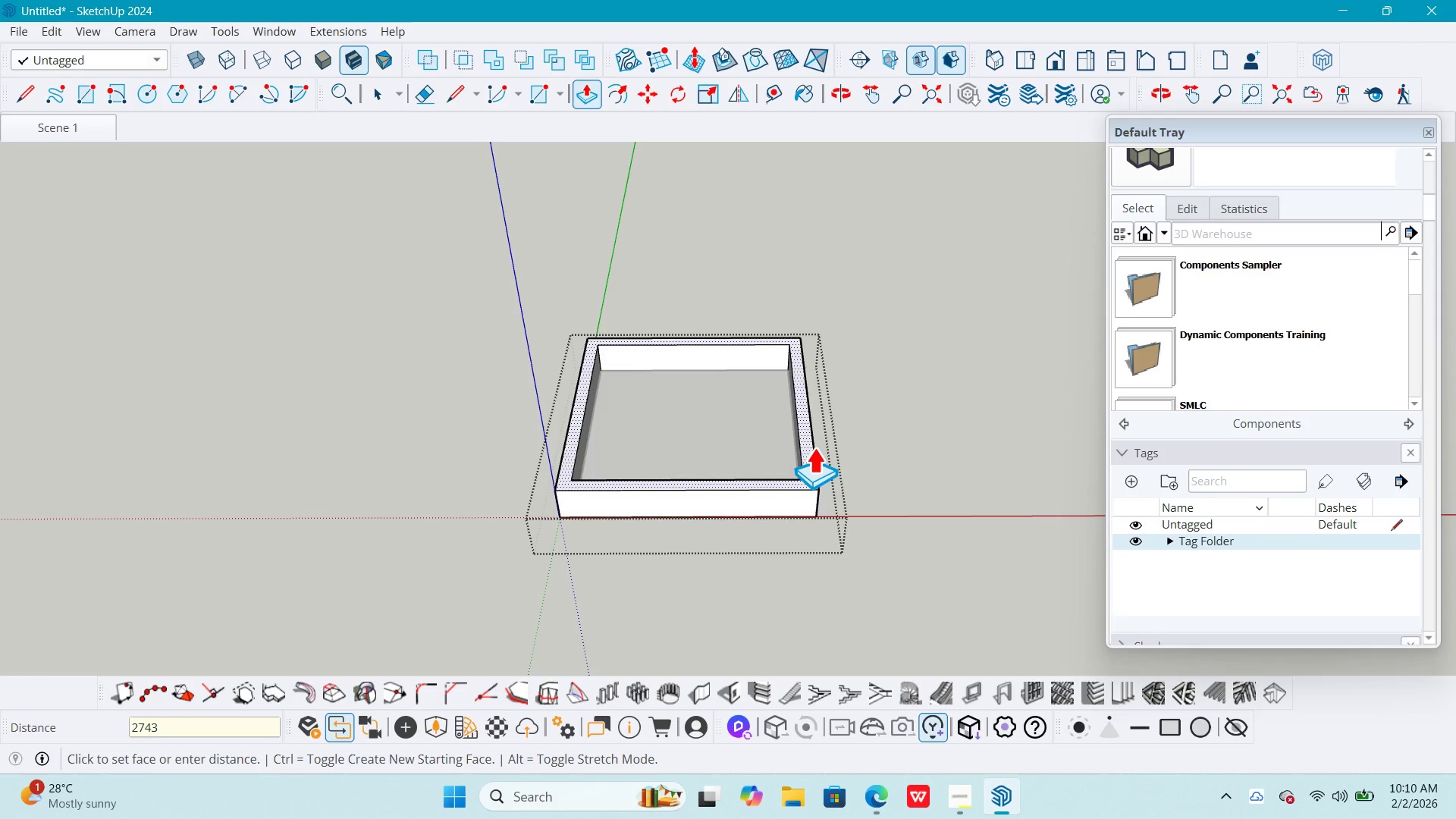 
key(NumpadDecimal)
 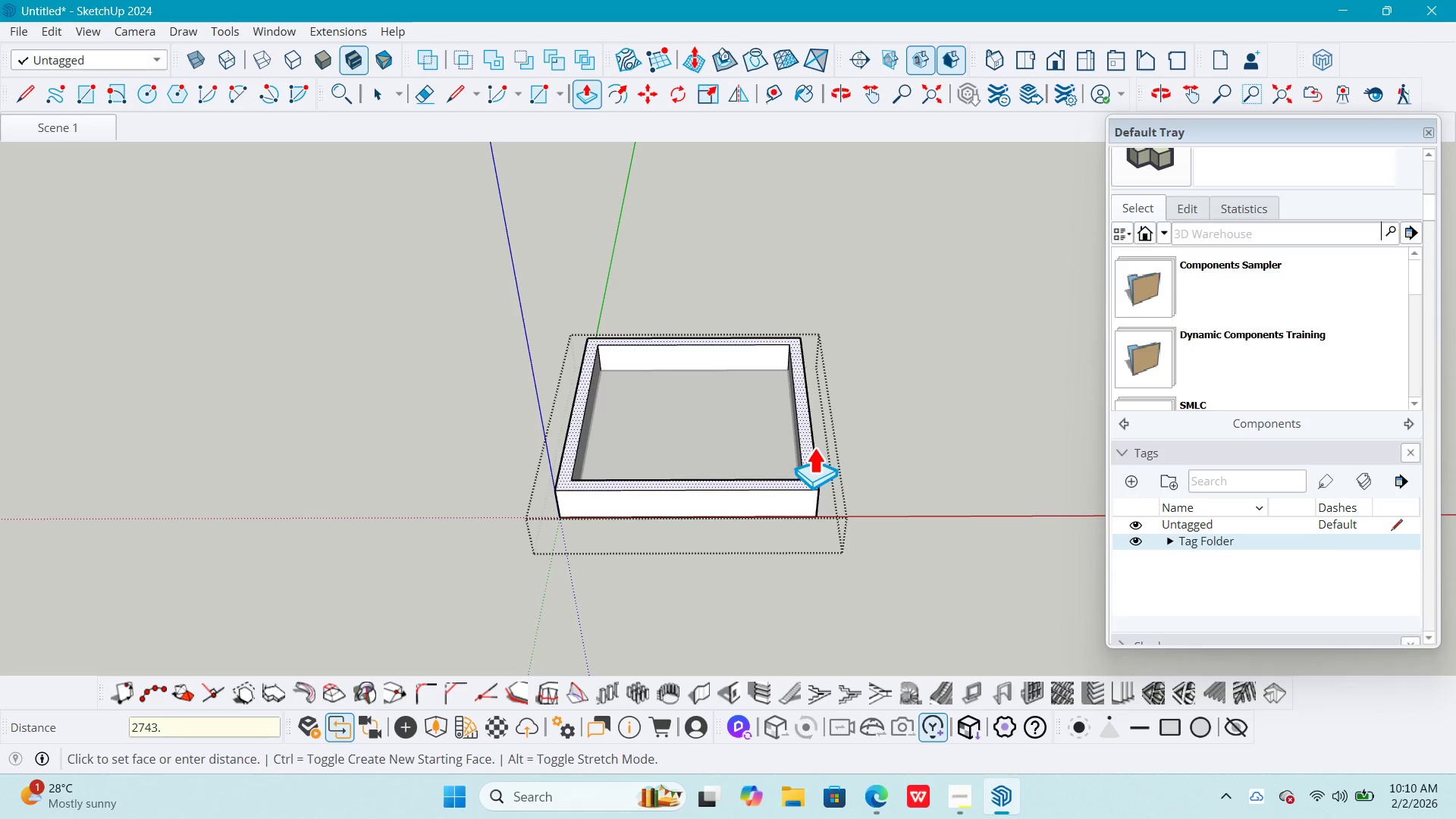 
key(Numpad2)
 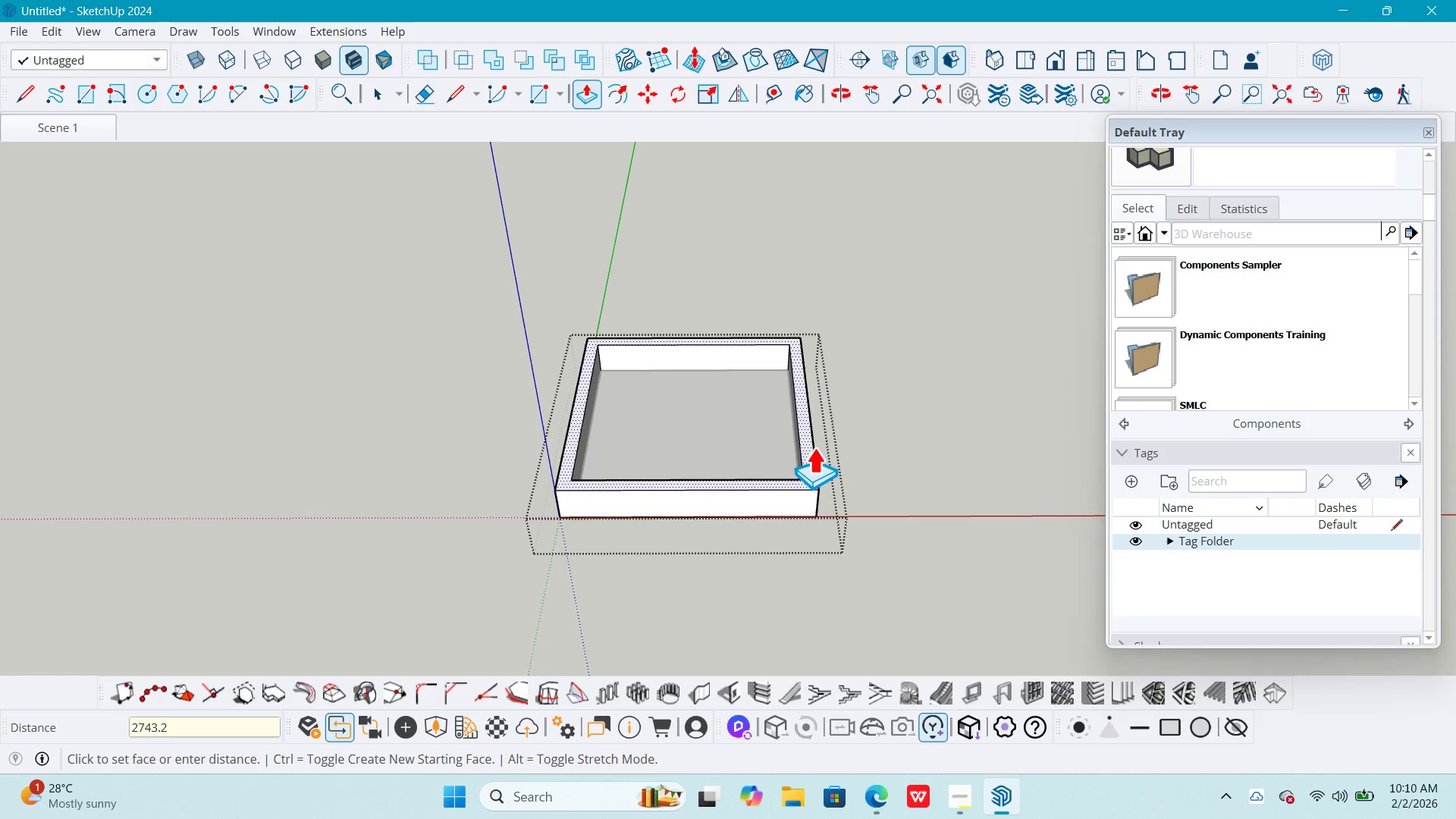 
key(Numpad0)
 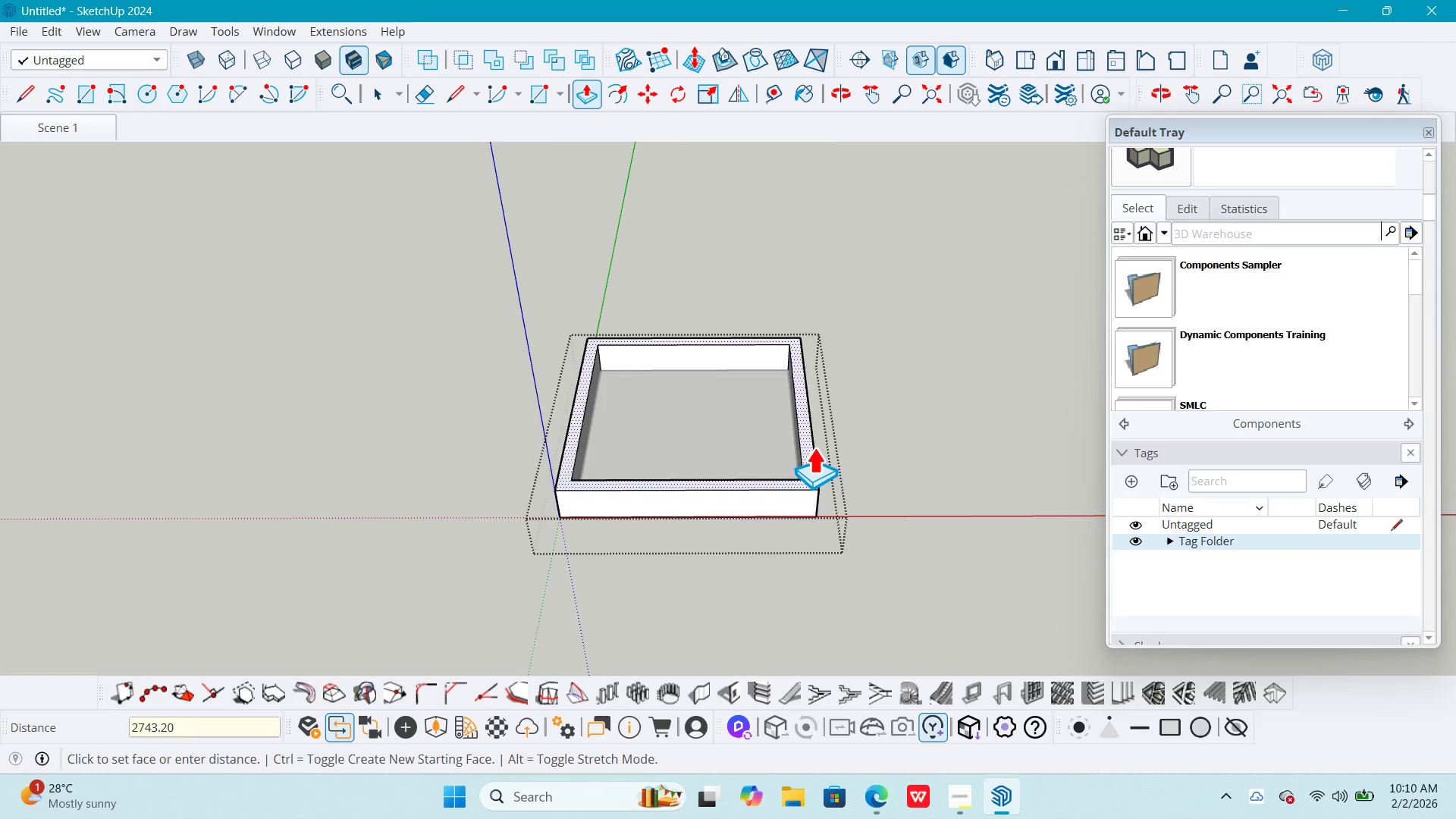 
key(NumpadEnter)
 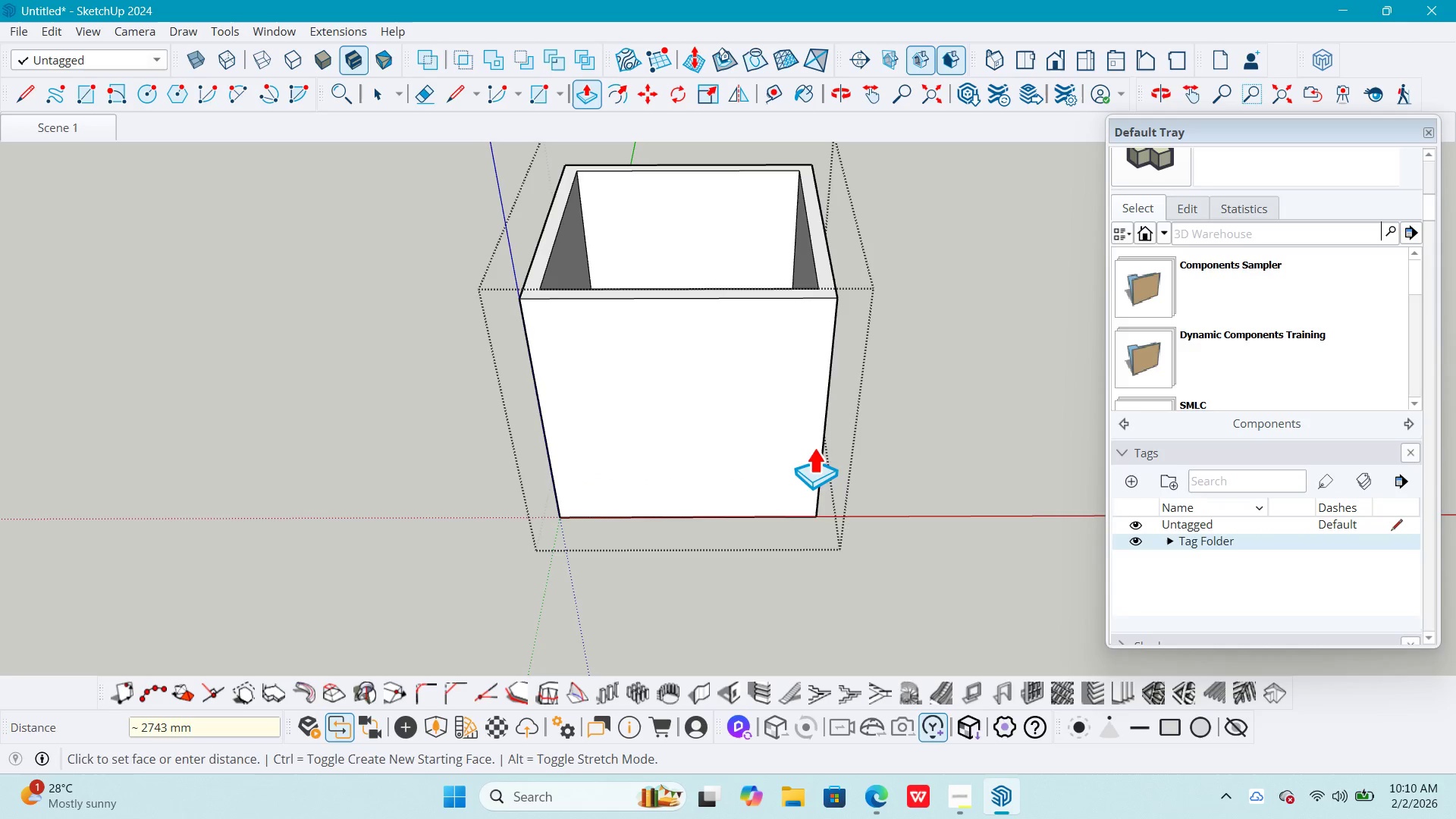 
key(Space)
 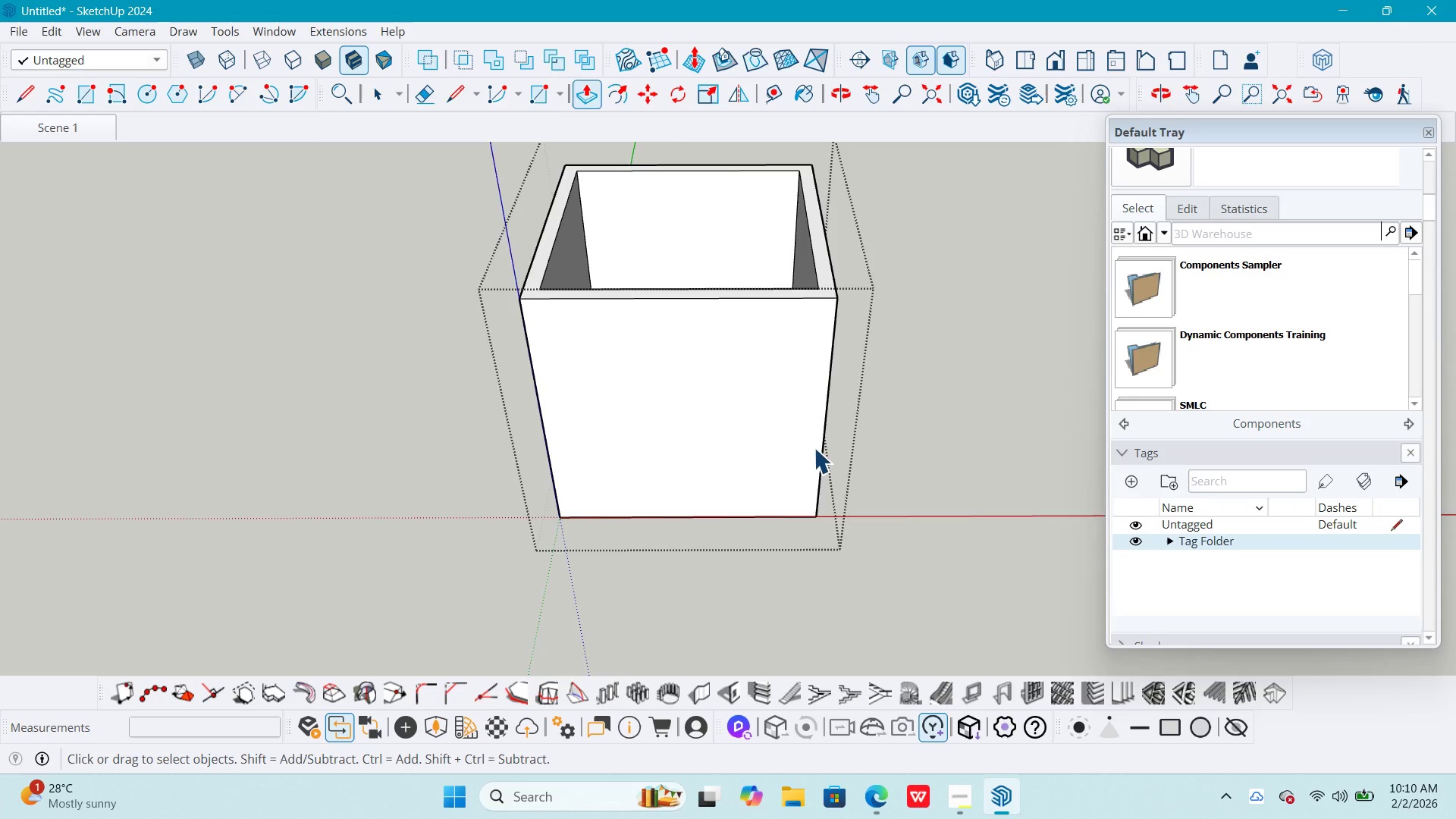 
key(Escape)
 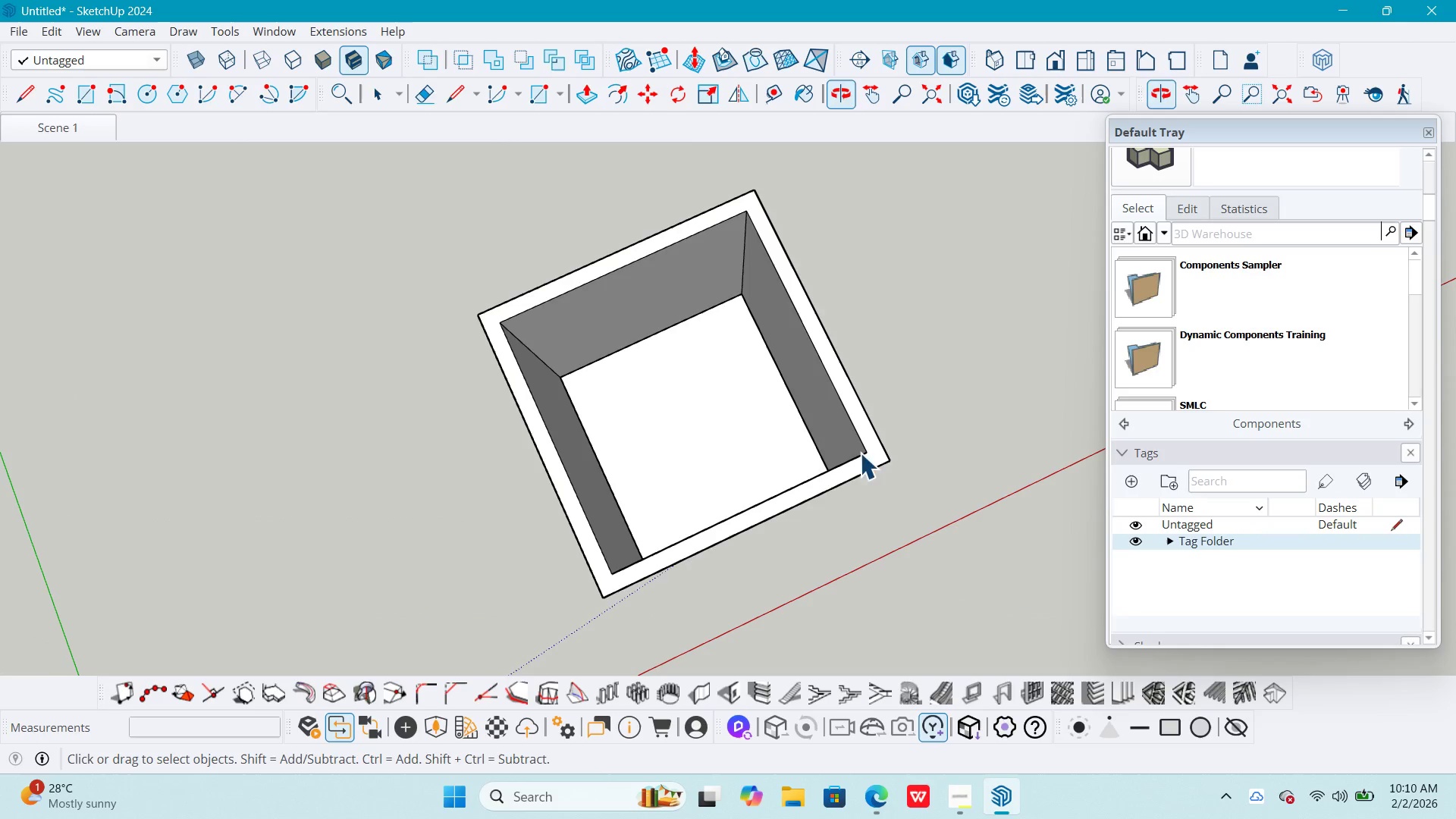 
double_click([831, 422])
 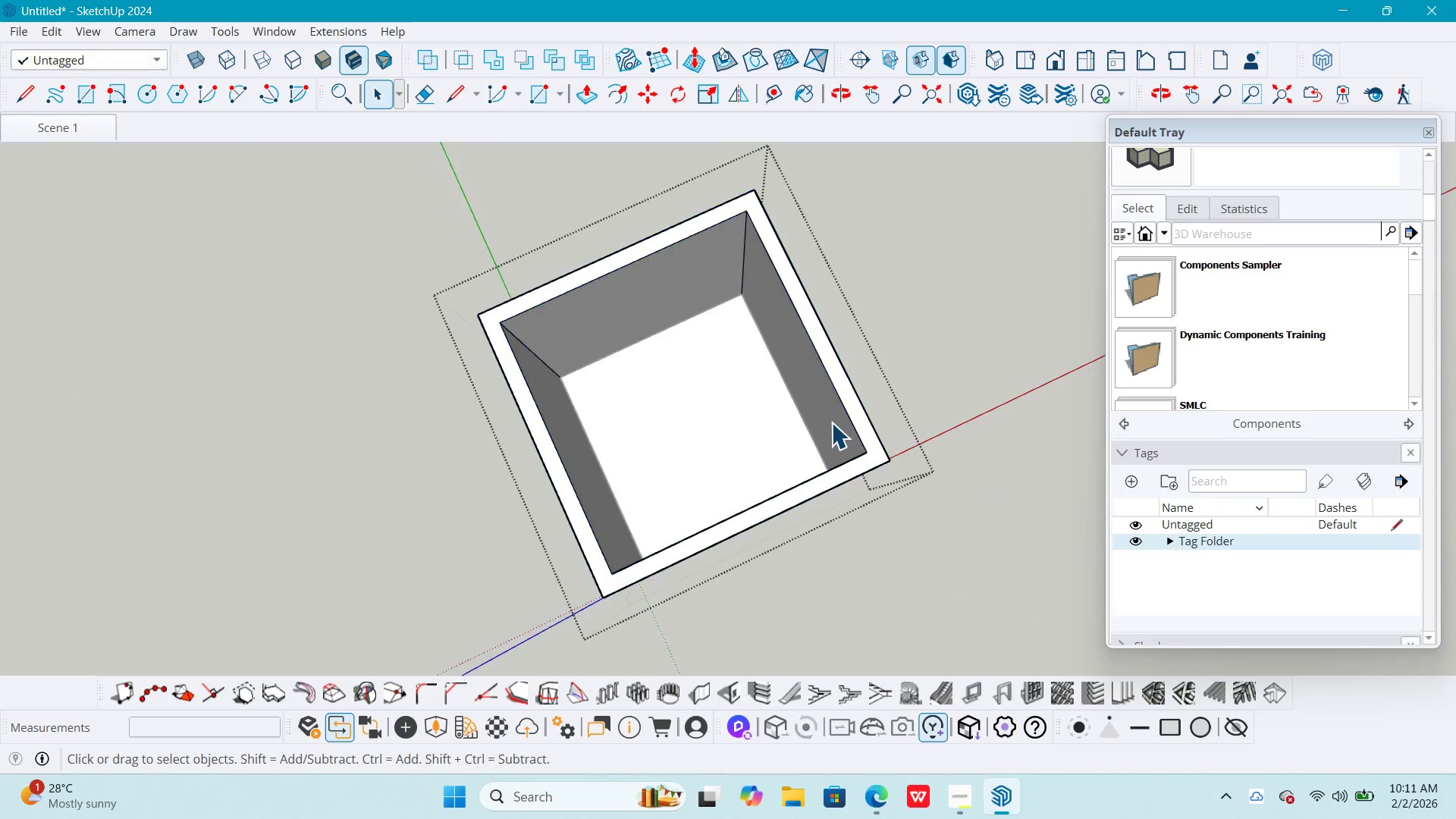 
triple_click([831, 422])
 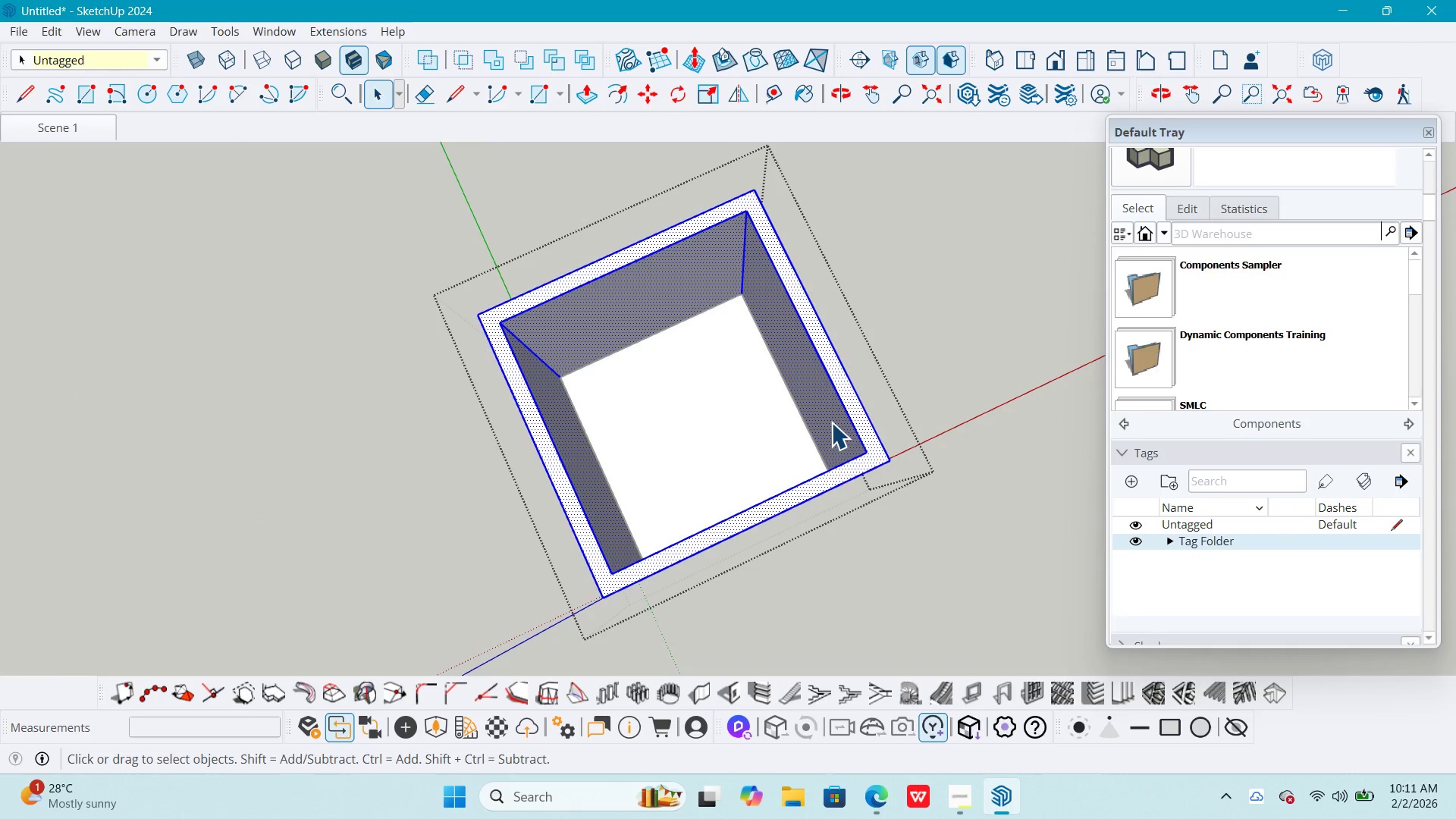 
right_click([831, 422])
 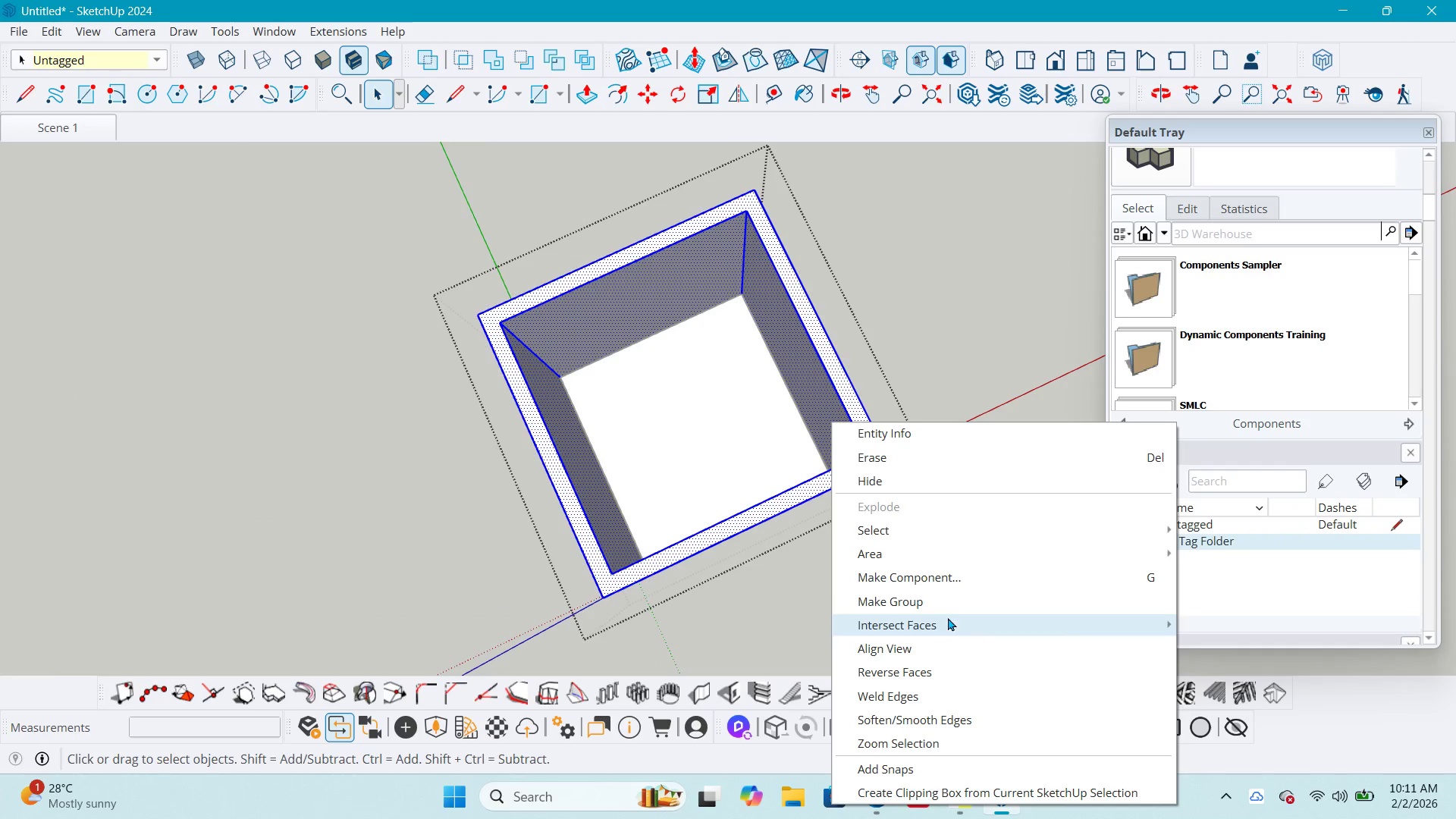 
left_click([946, 605])
 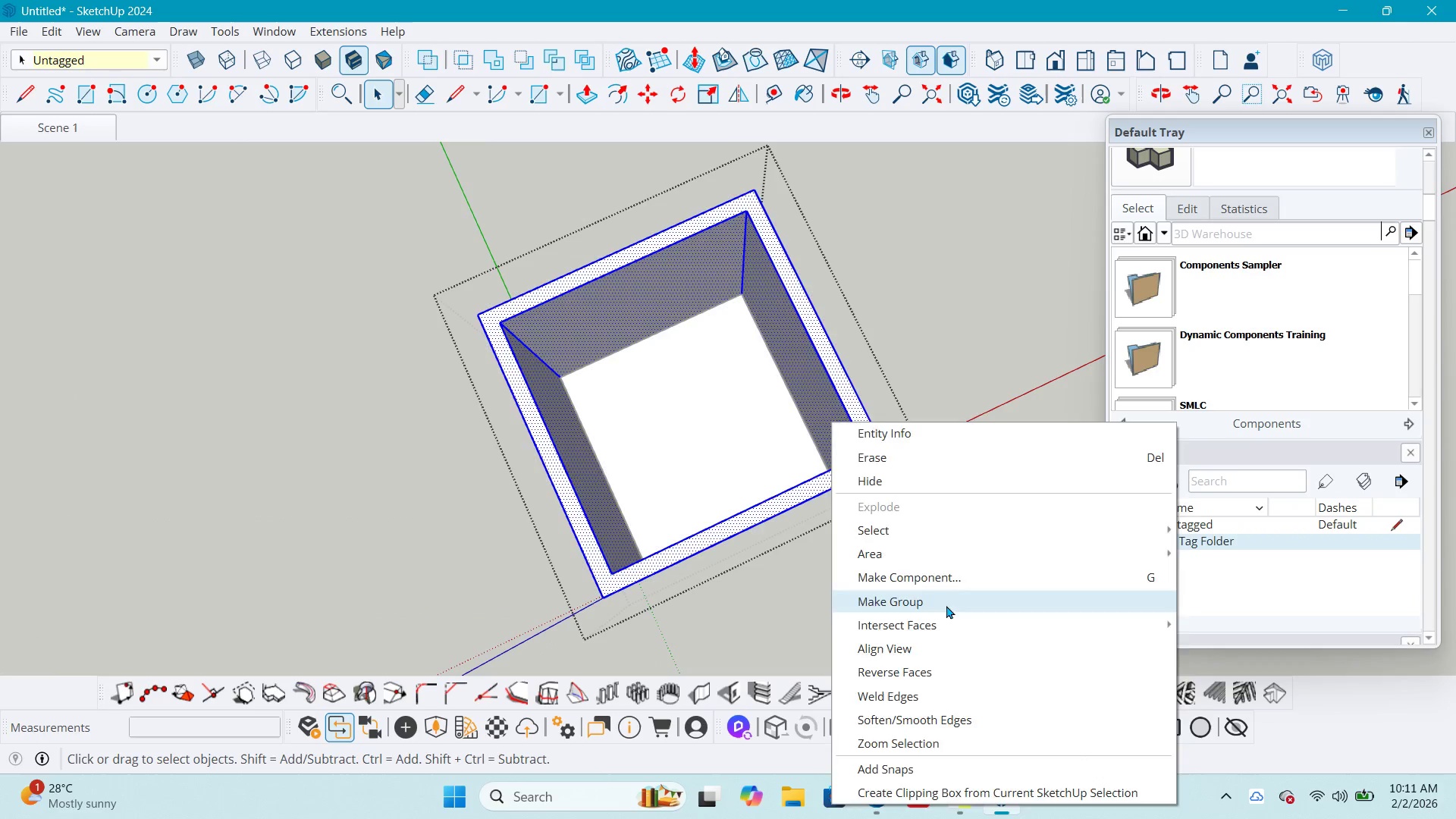 
key(Space)
 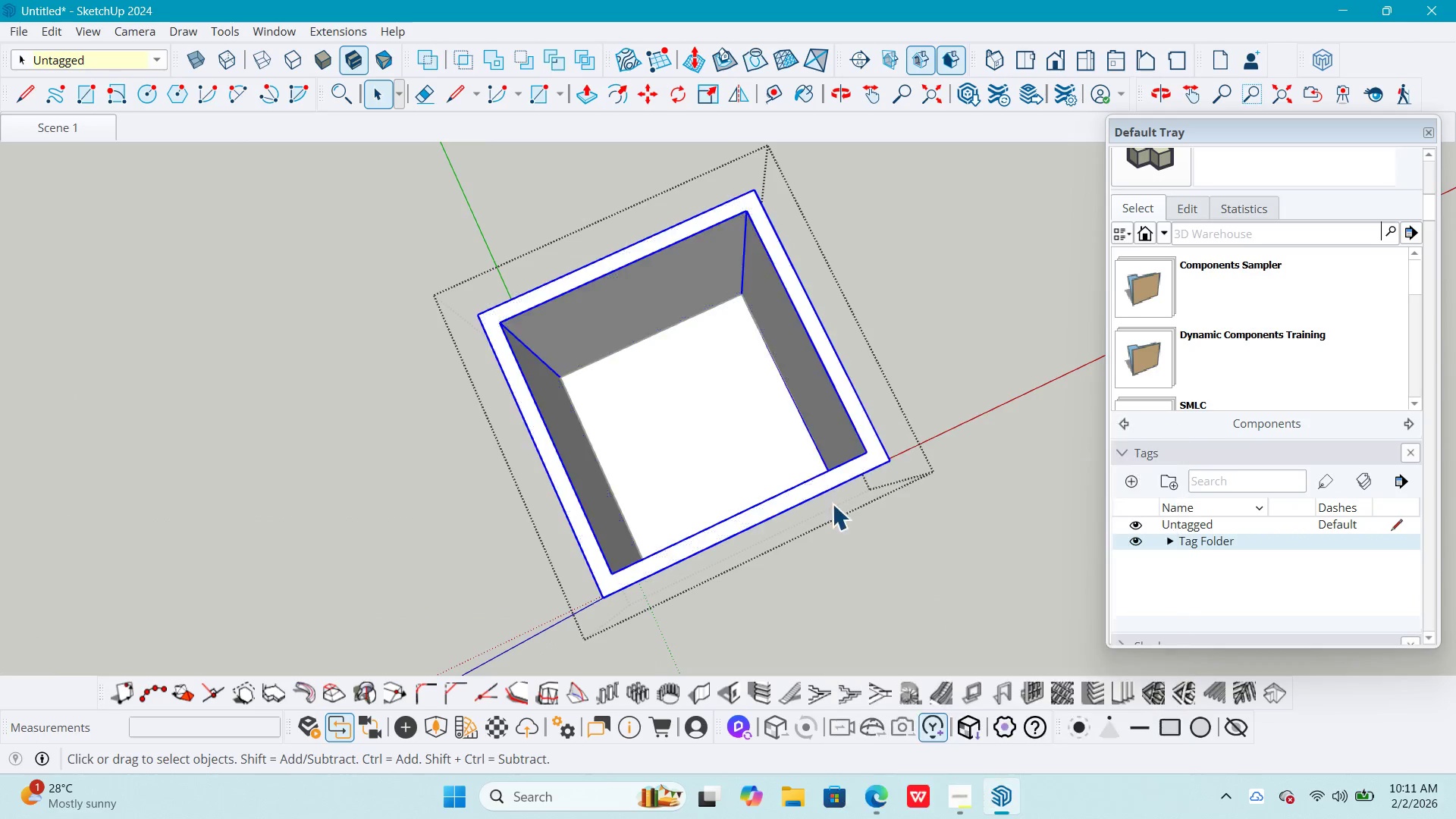 
key(Escape)
 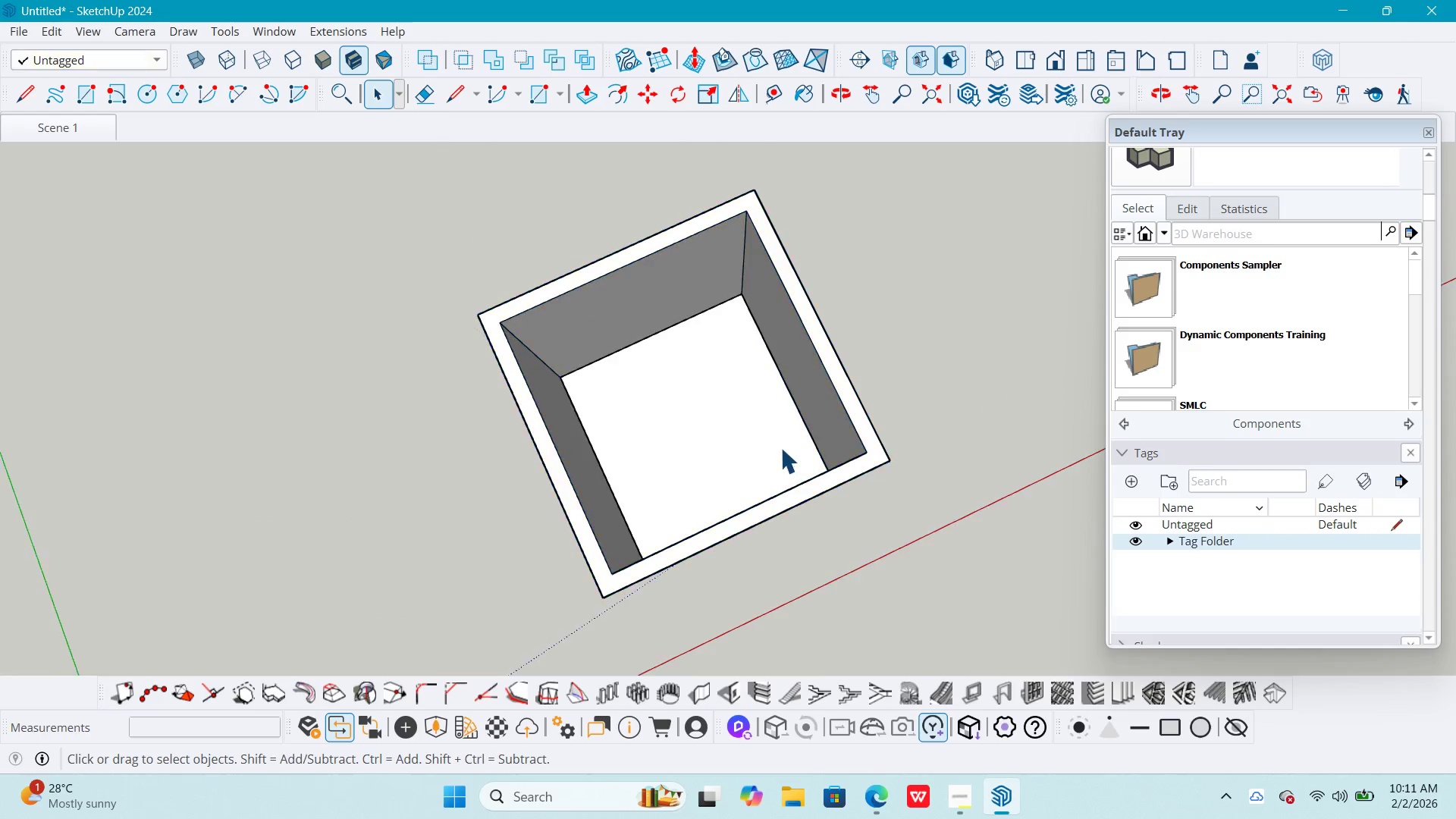 
key(Escape)
 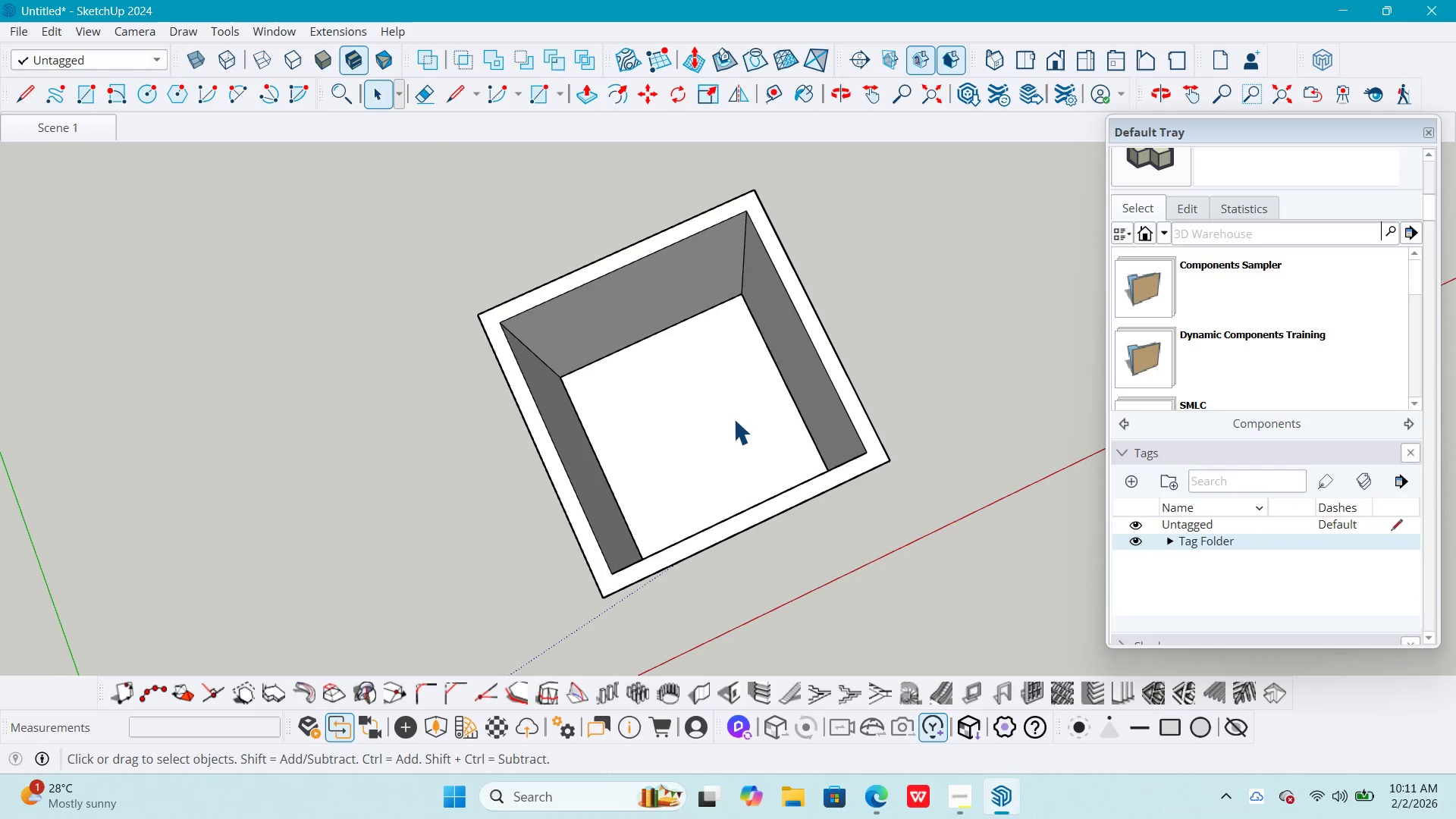 
double_click([733, 419])
 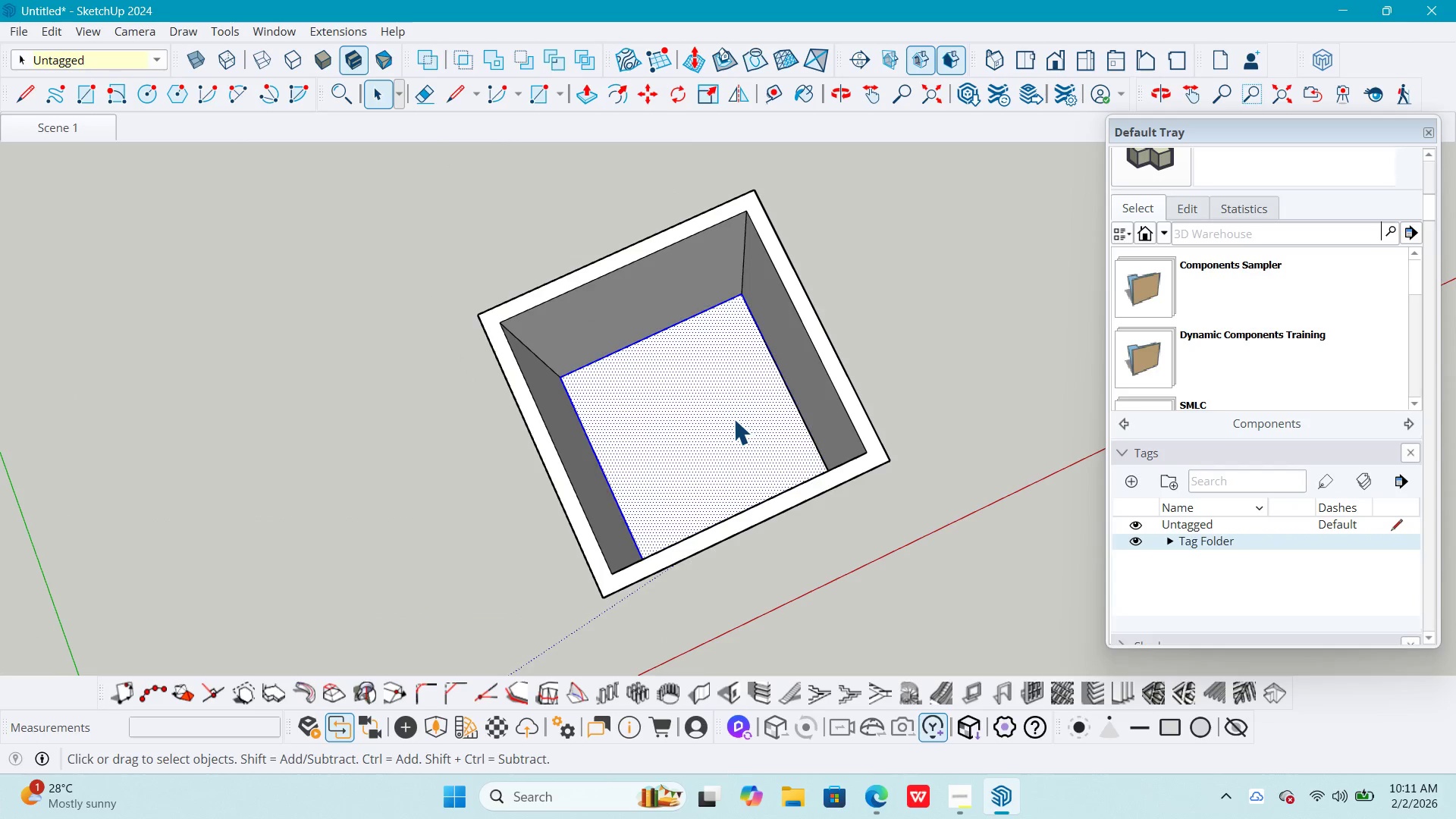 
key(Delete)
 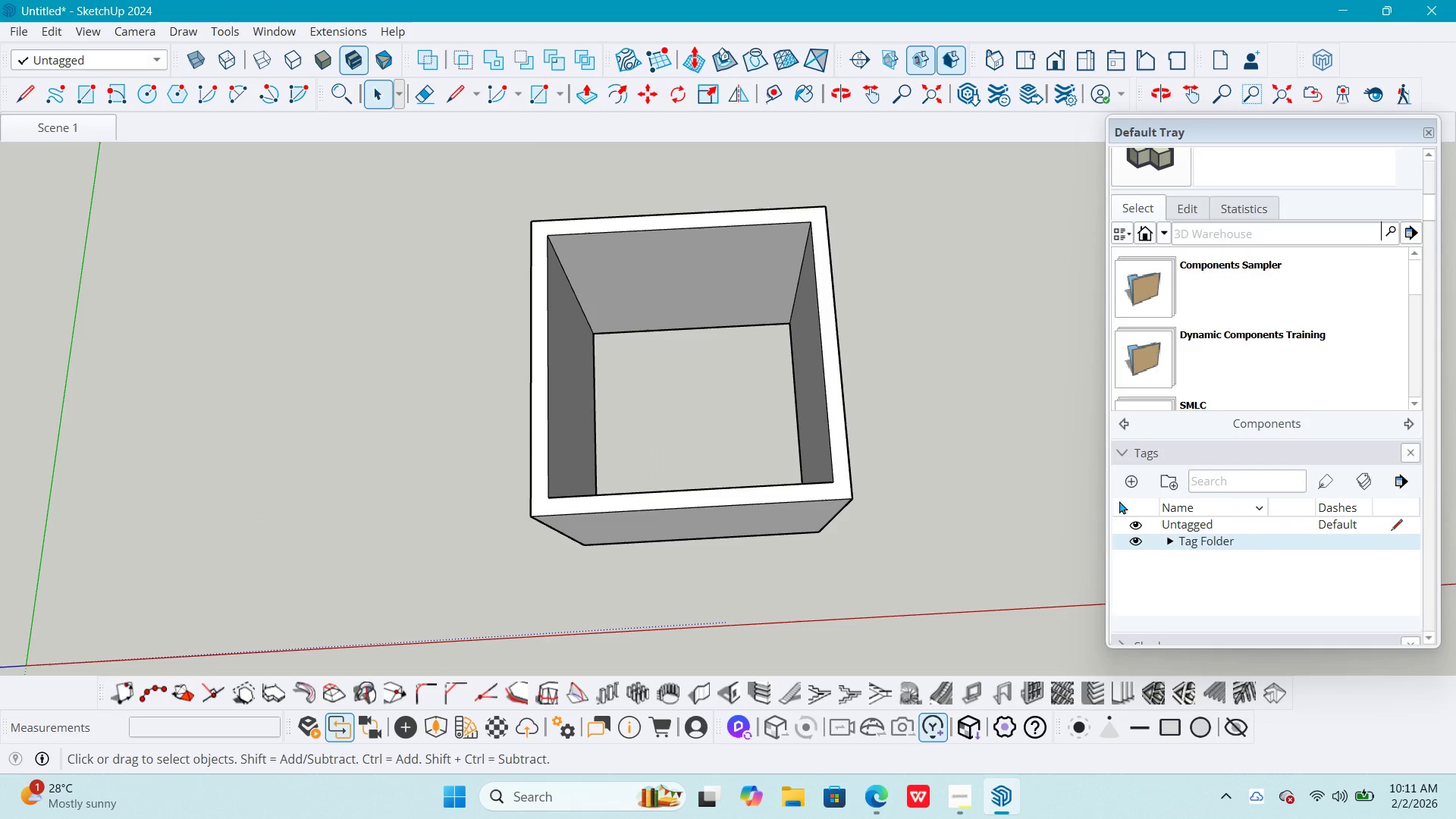 
left_click([1134, 483])
 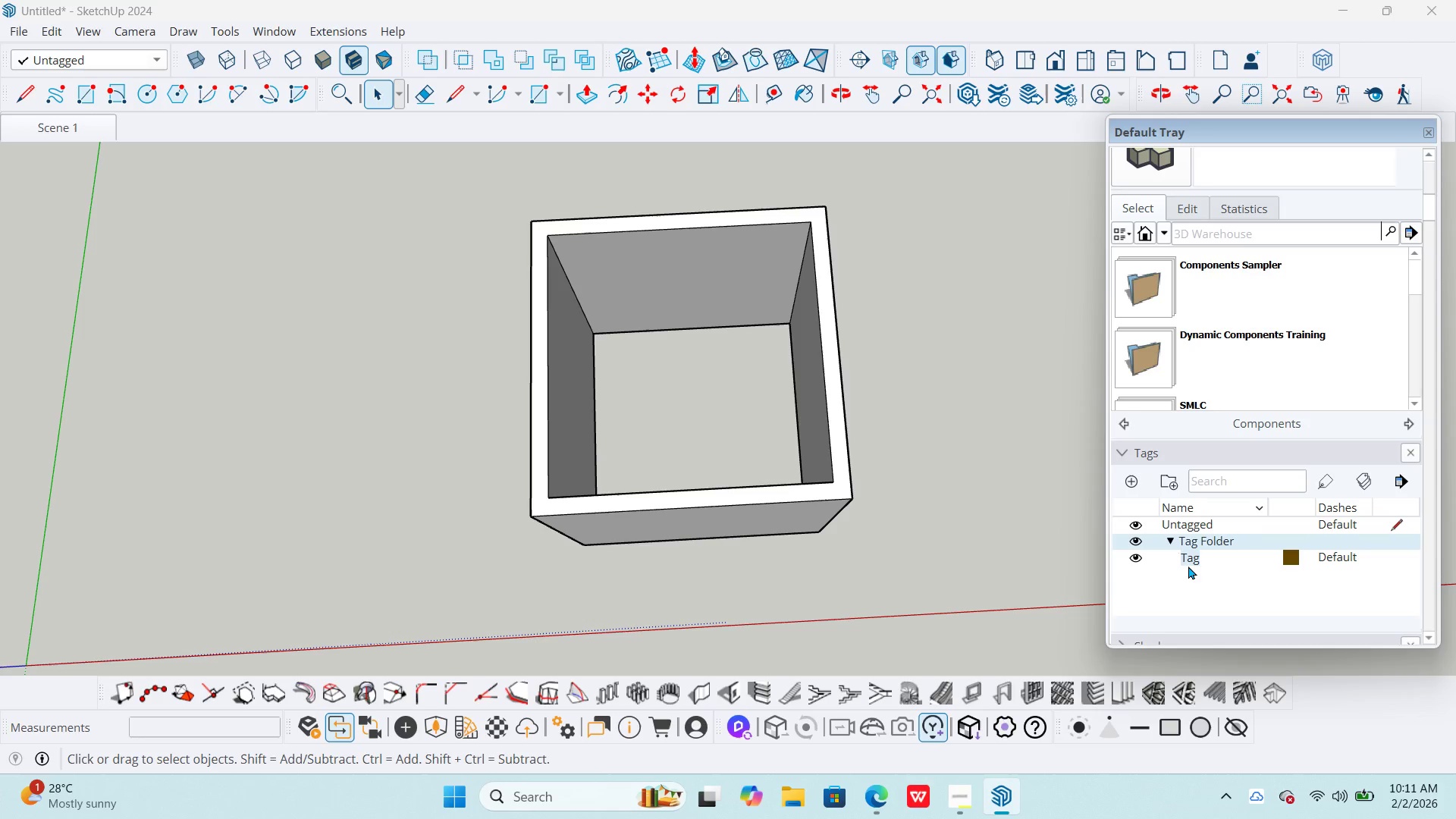 
type(Wall)
key(NumpadEnter)
key(Escape)
 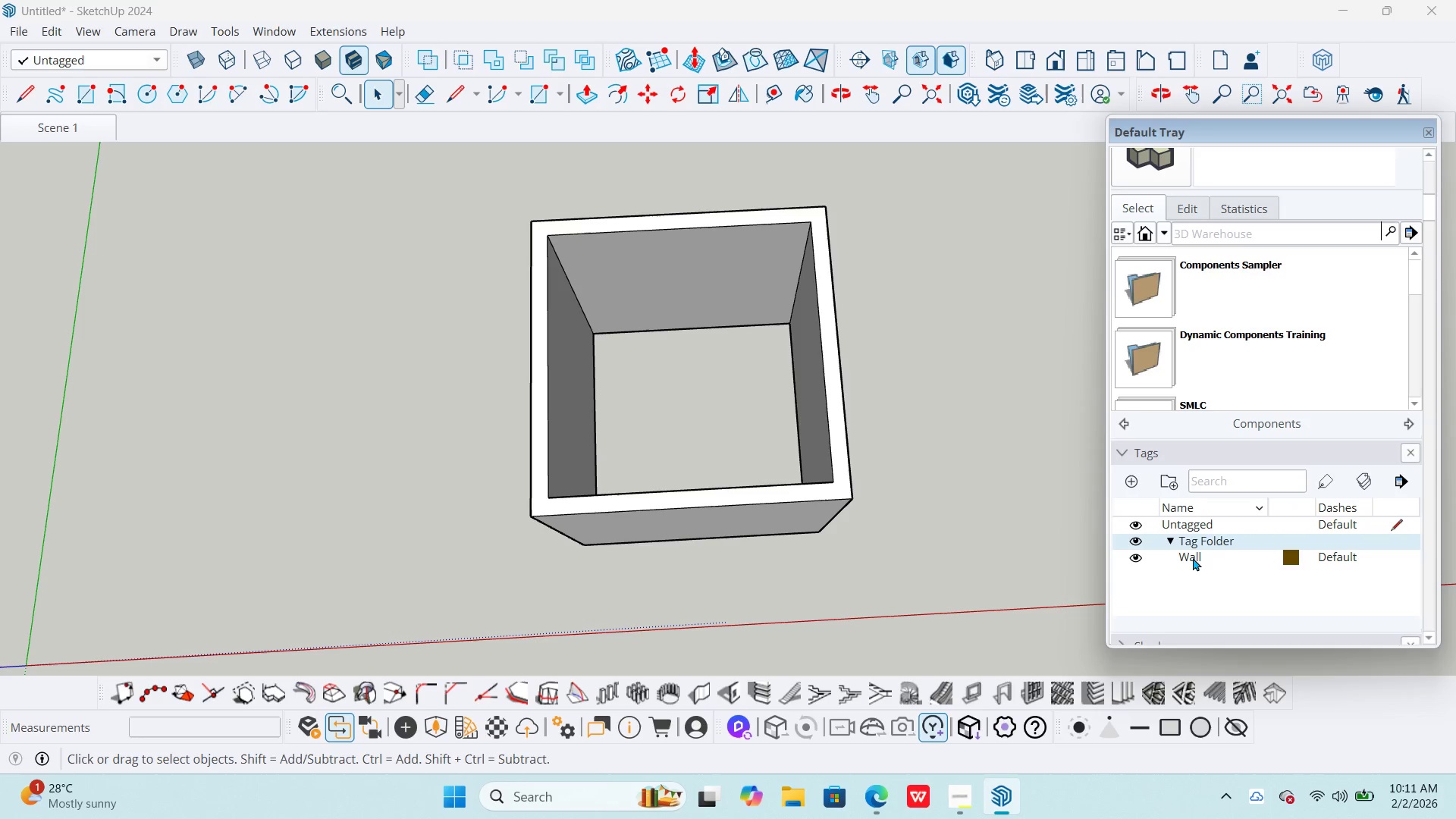 
left_click([1197, 541])
 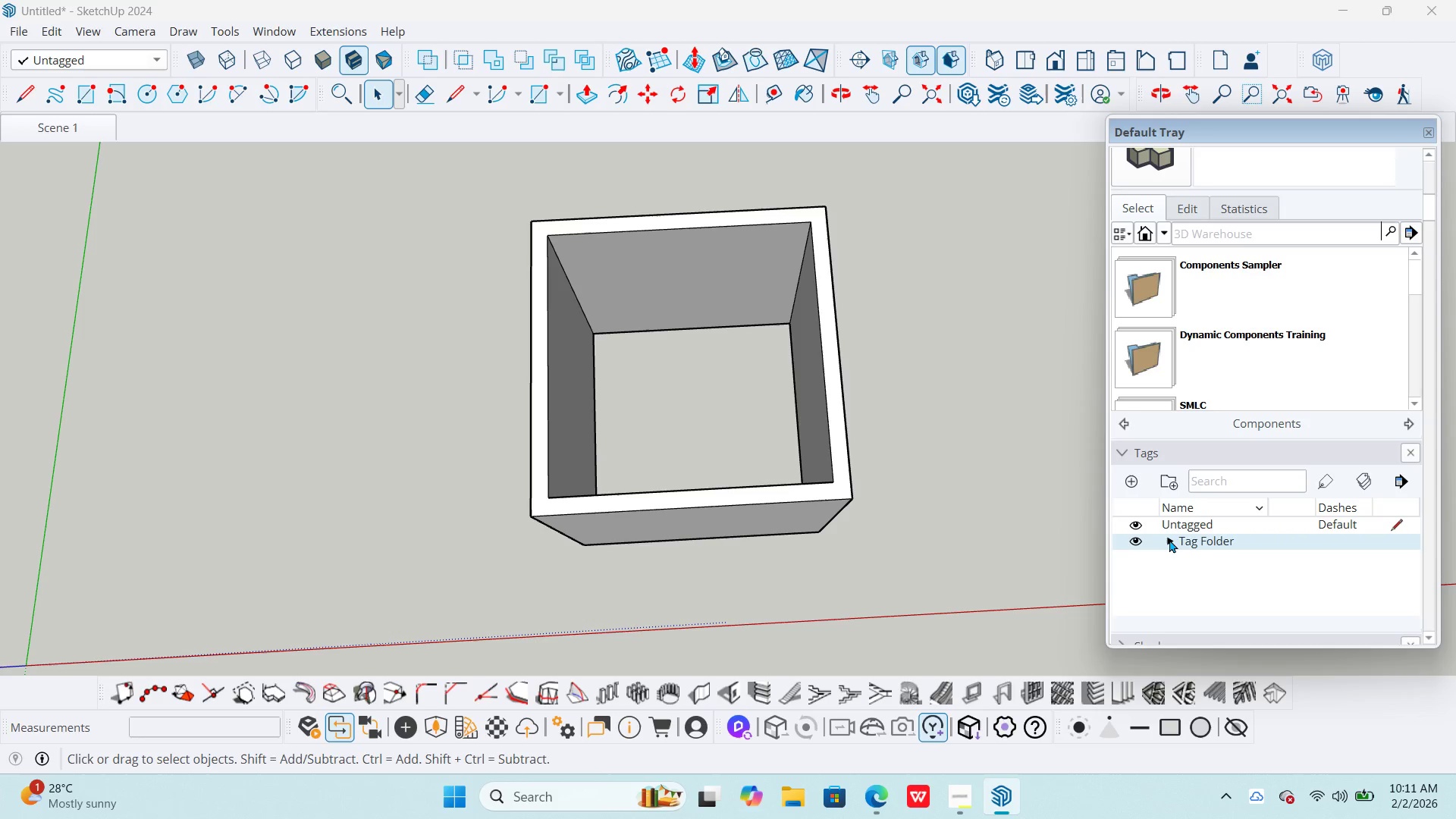 
double_click([1187, 539])
 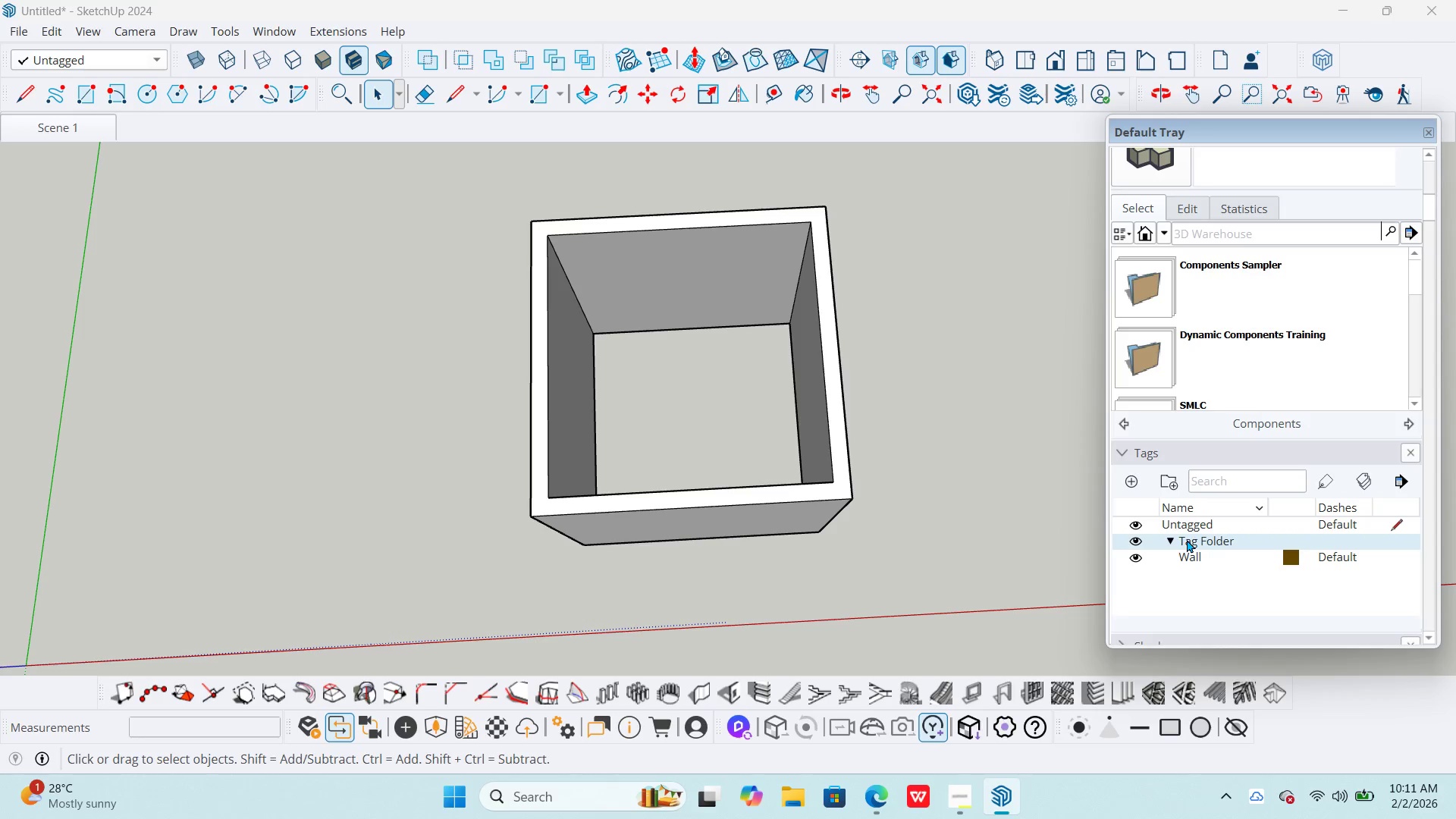 
right_click([1187, 539])
 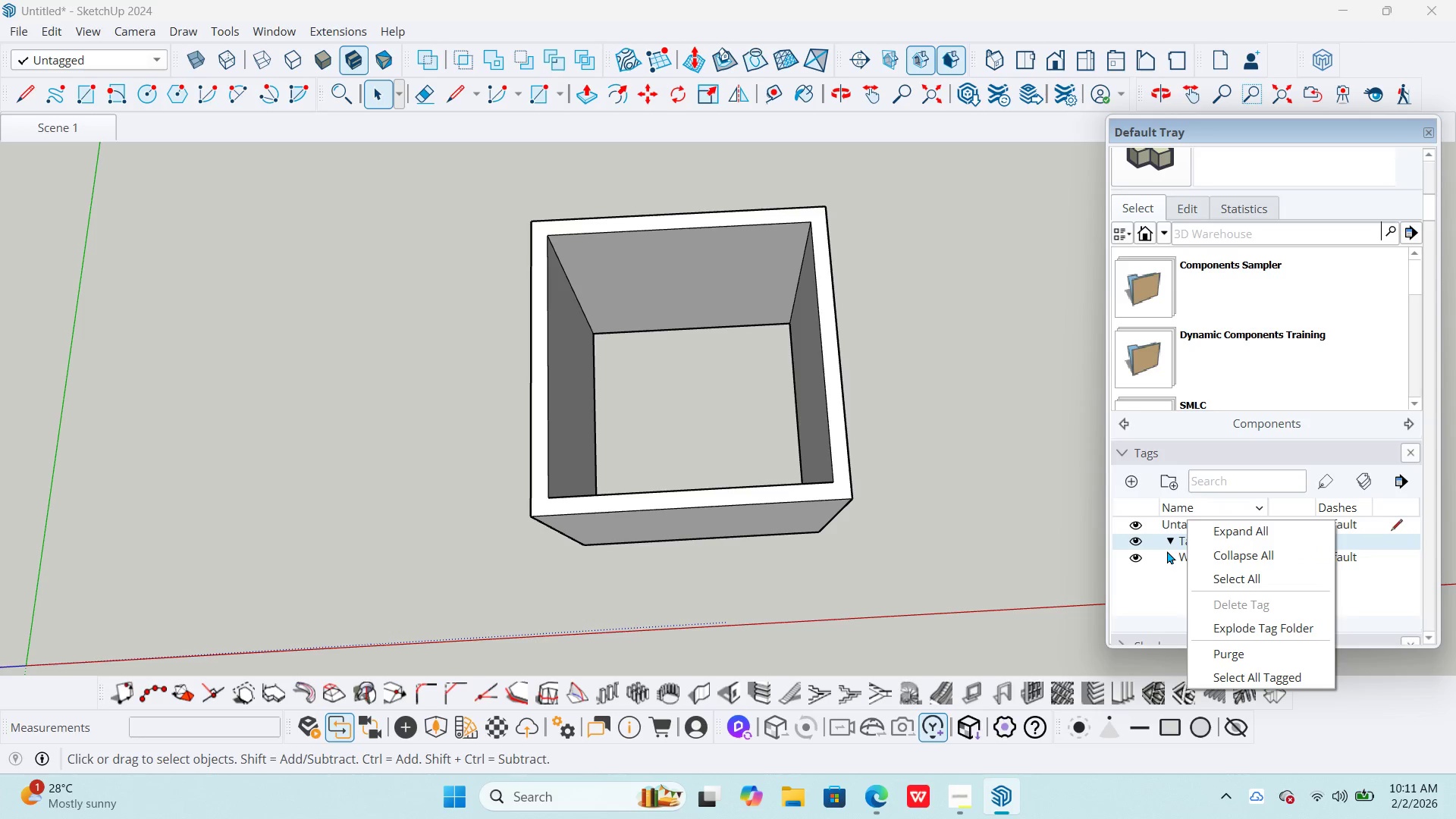 
left_click([1132, 602])
 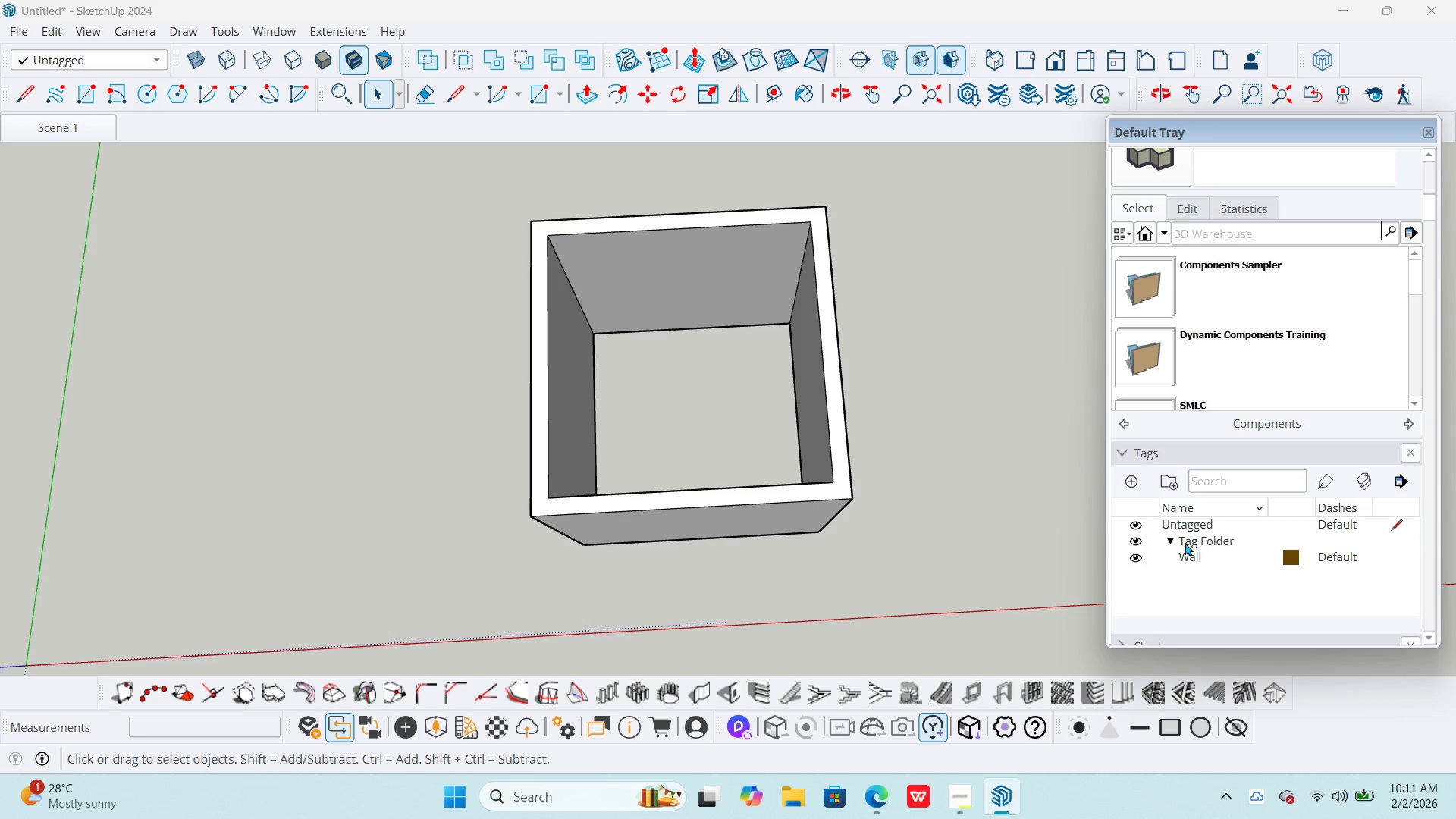 
left_click([1185, 540])
 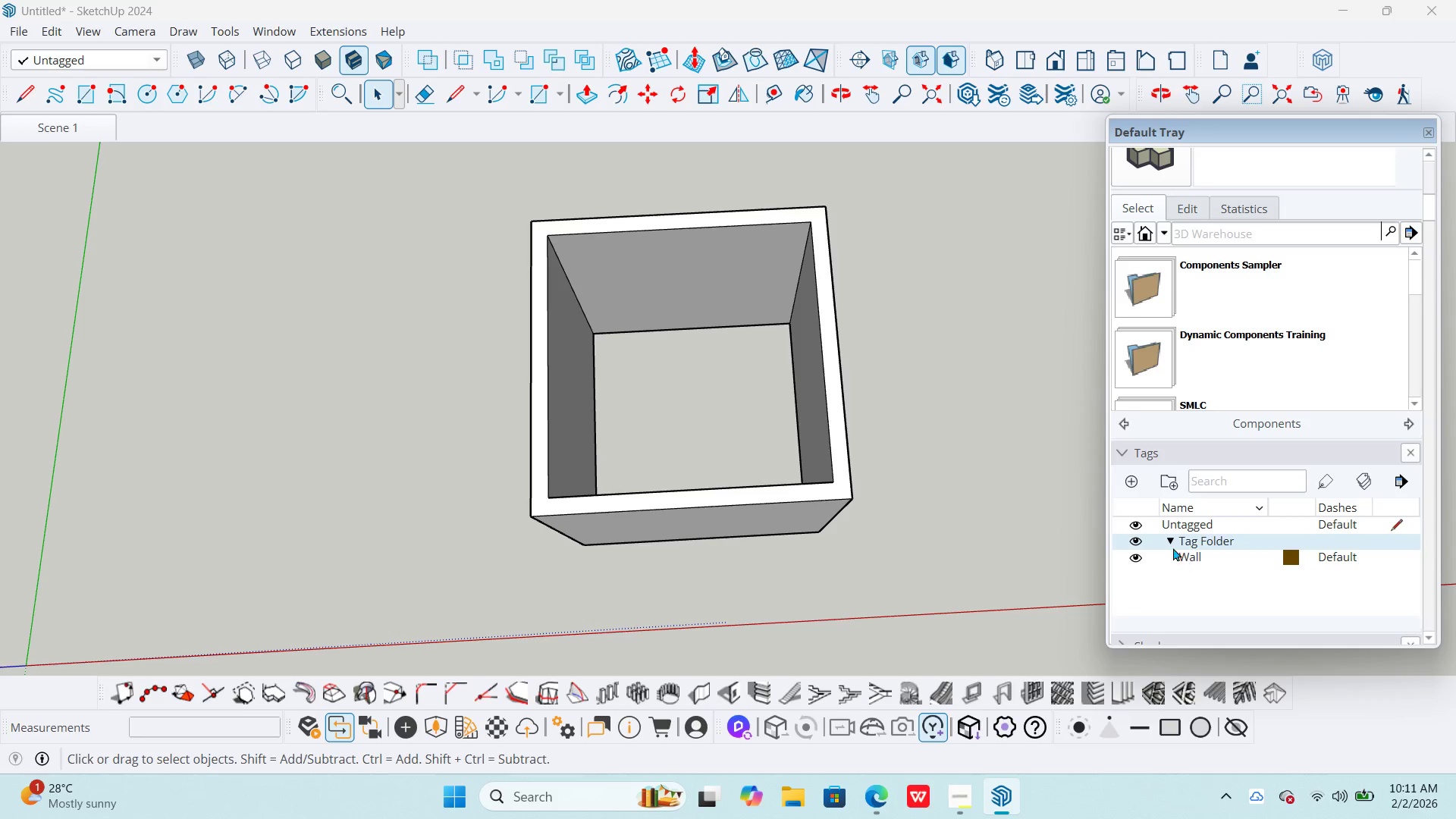 
left_click([1168, 541])
 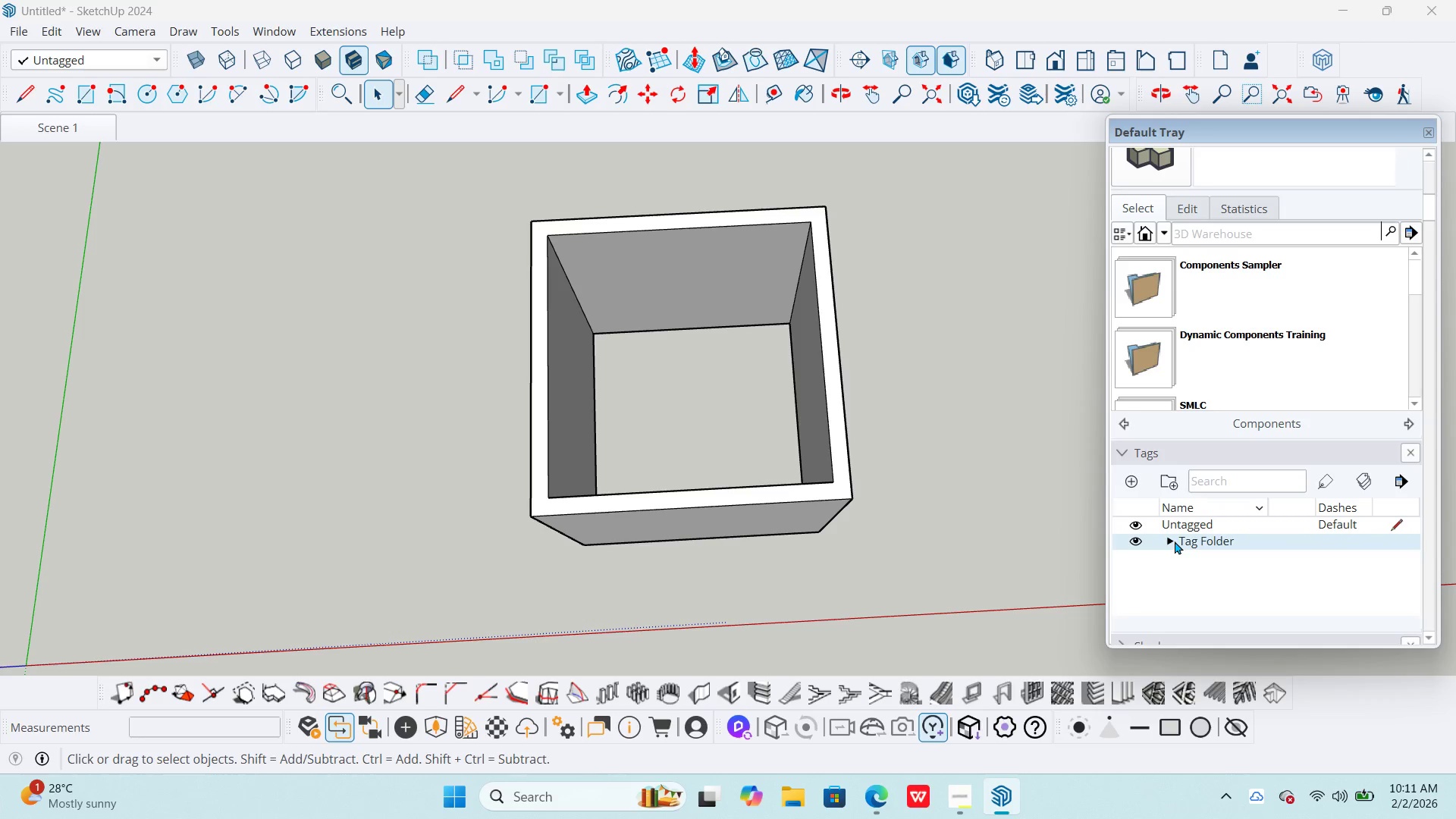 
left_click([1173, 540])
 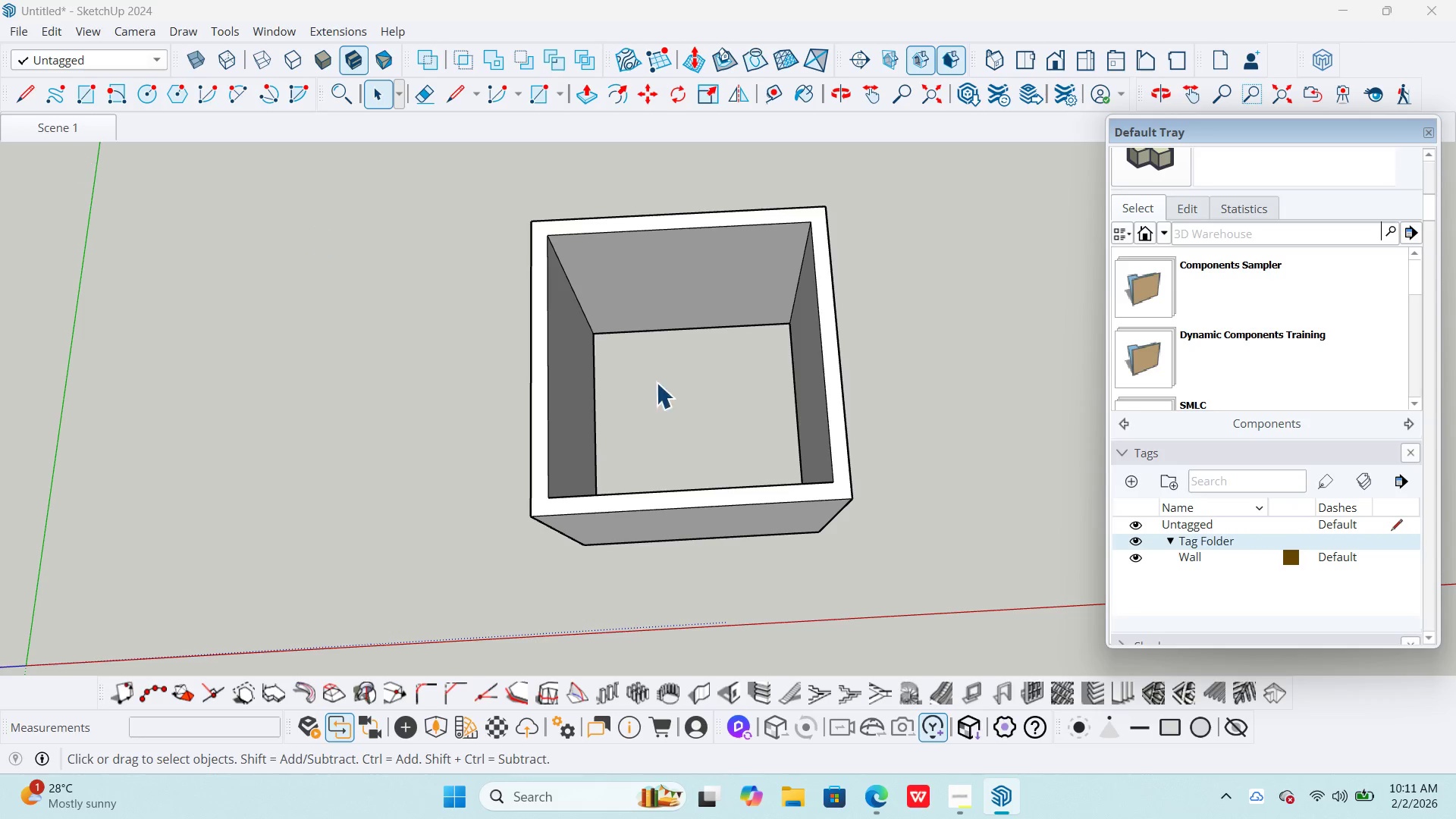 
double_click([627, 307])
 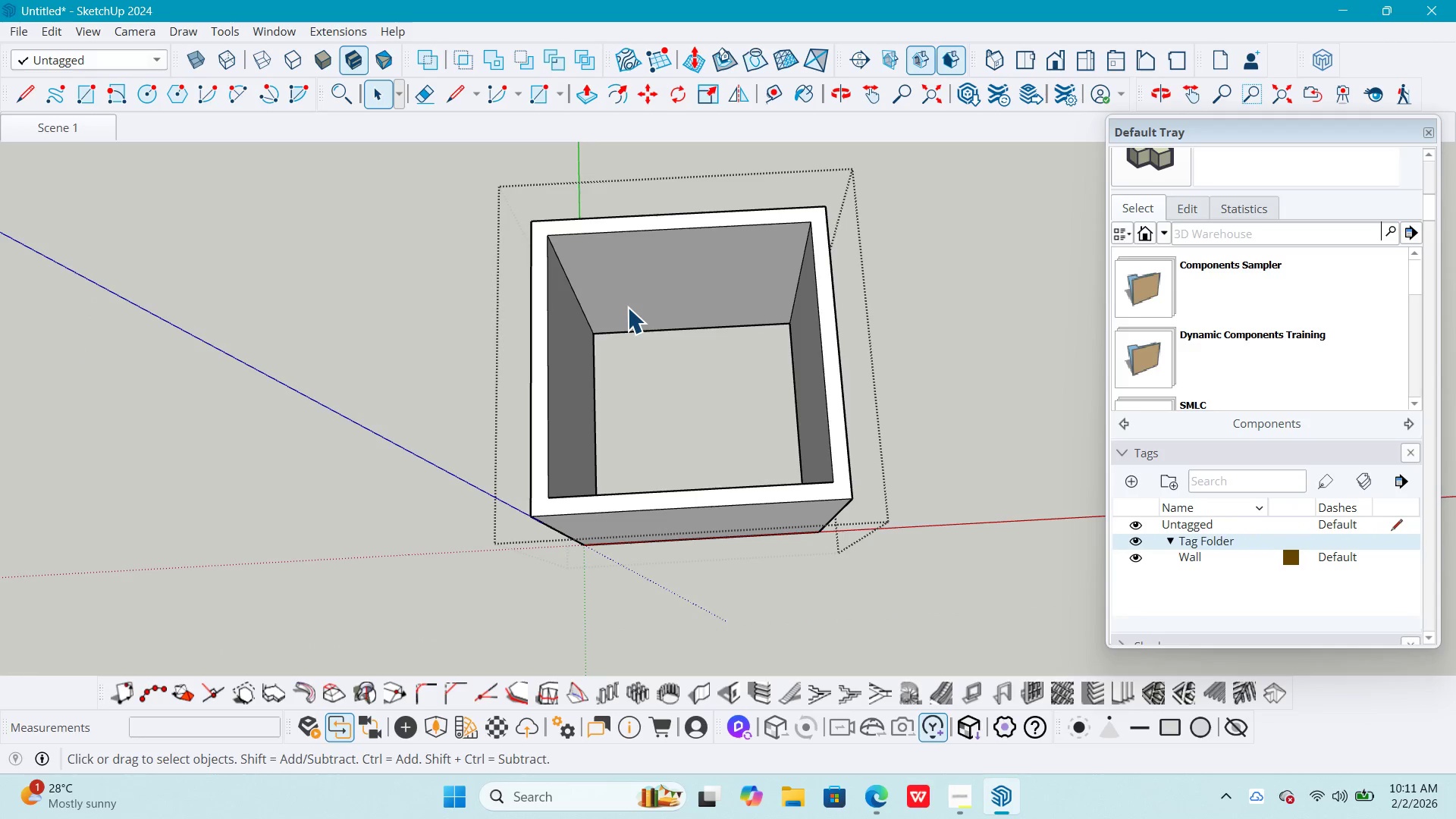 
triple_click([627, 307])
 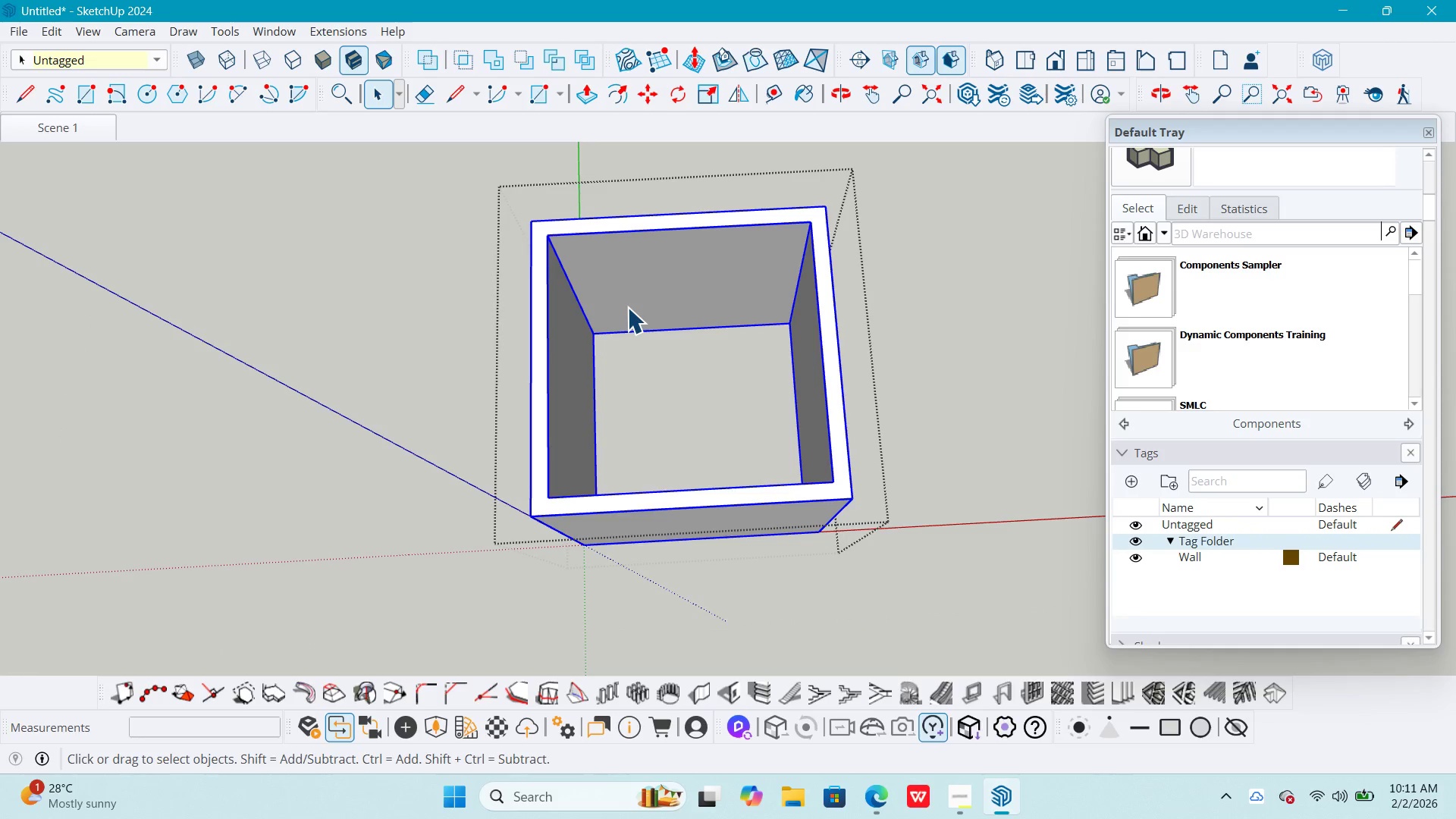 
triple_click([627, 307])
 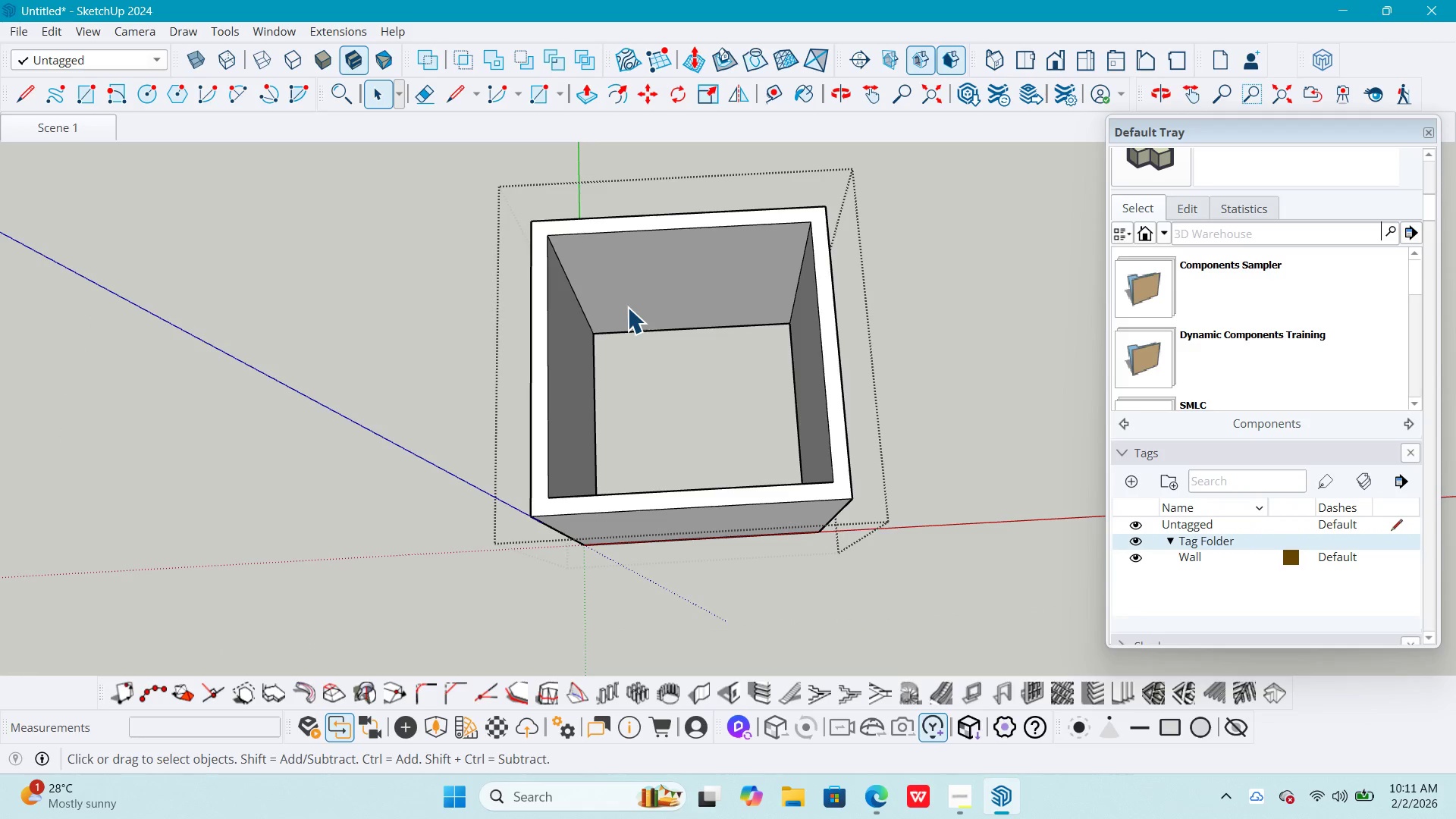 
triple_click([631, 306])
 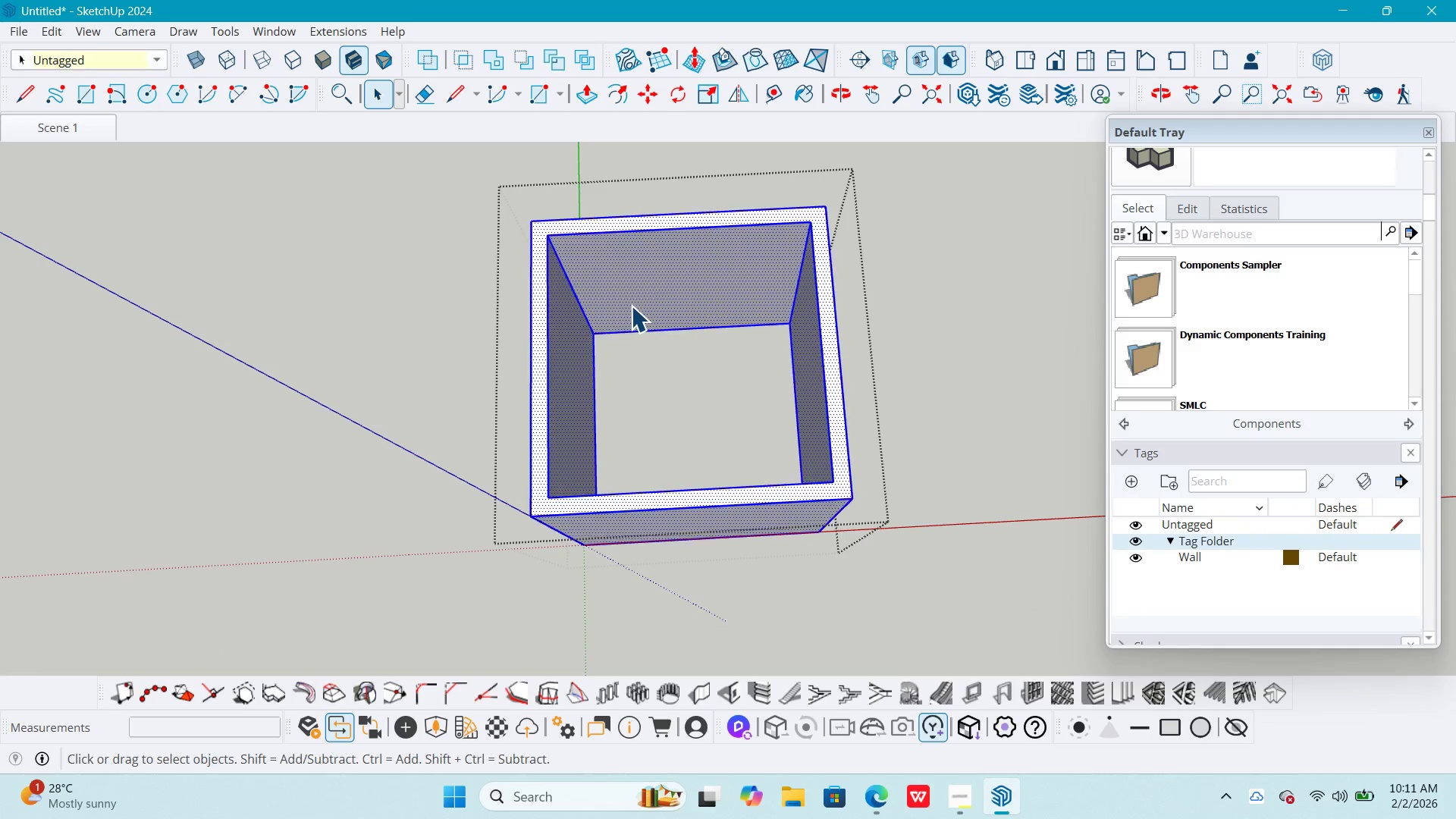 
triple_click([630, 306])
 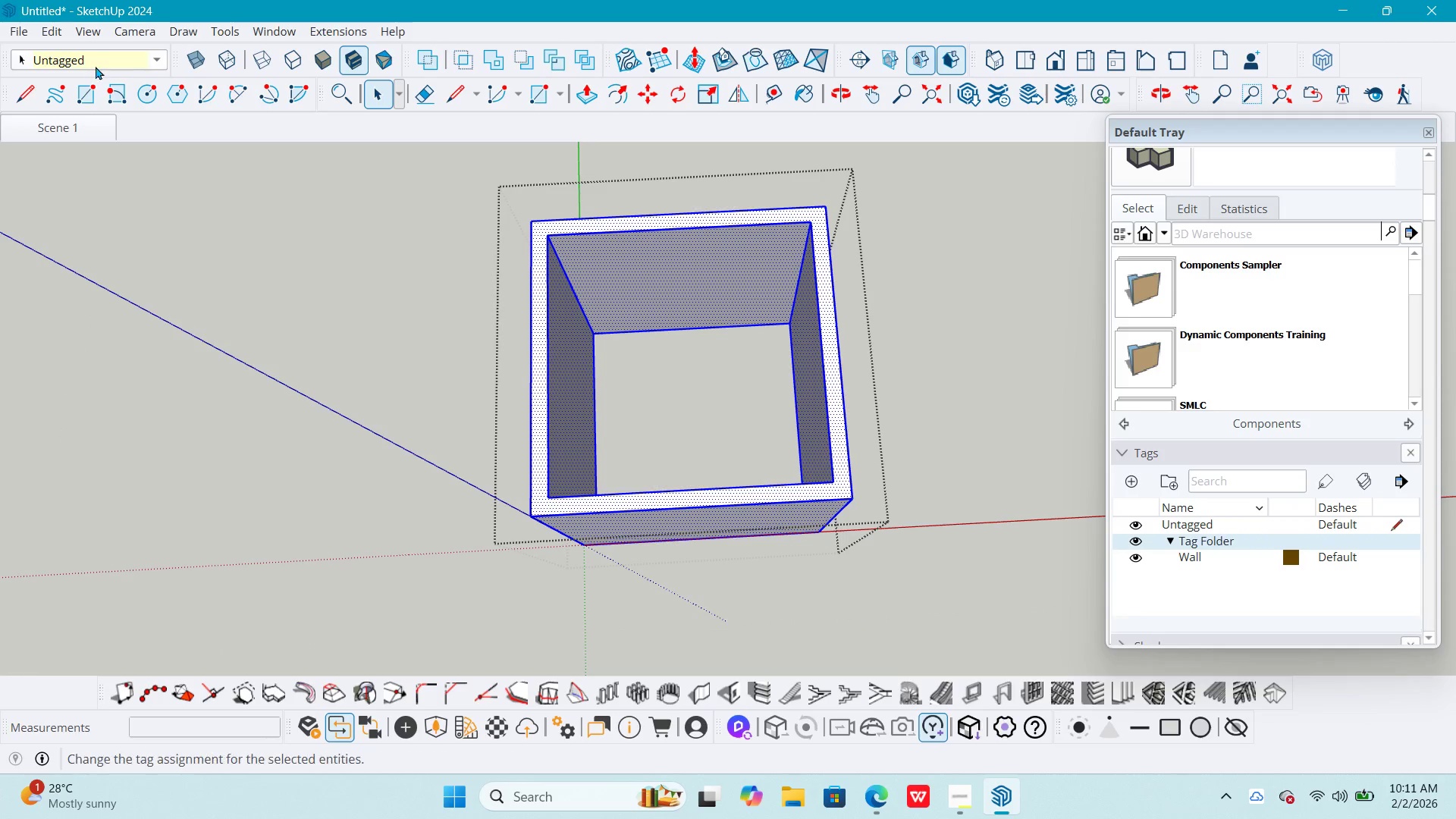 
left_click([91, 61])
 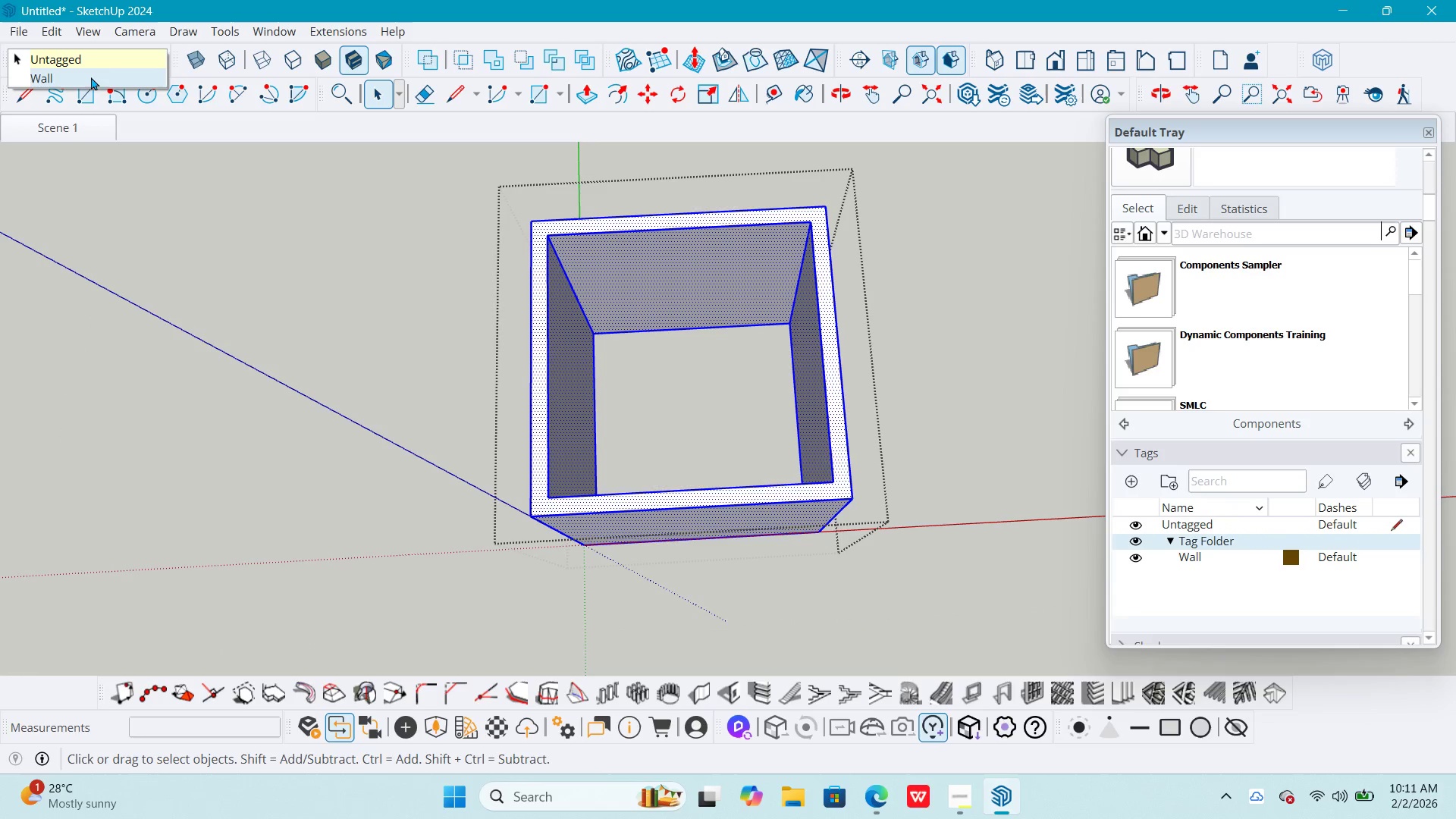 
left_click([73, 80])
 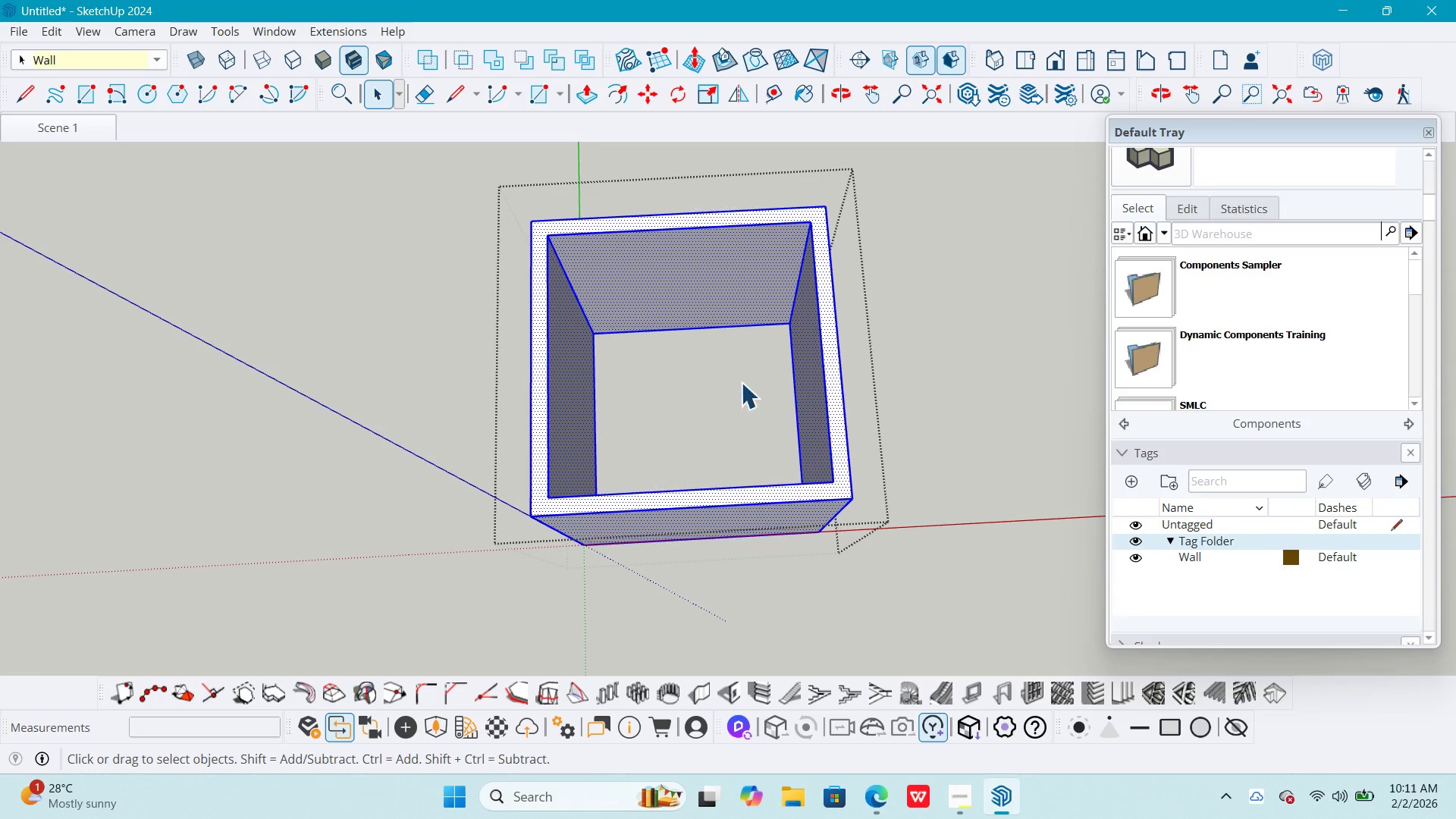 
right_click([723, 289])
 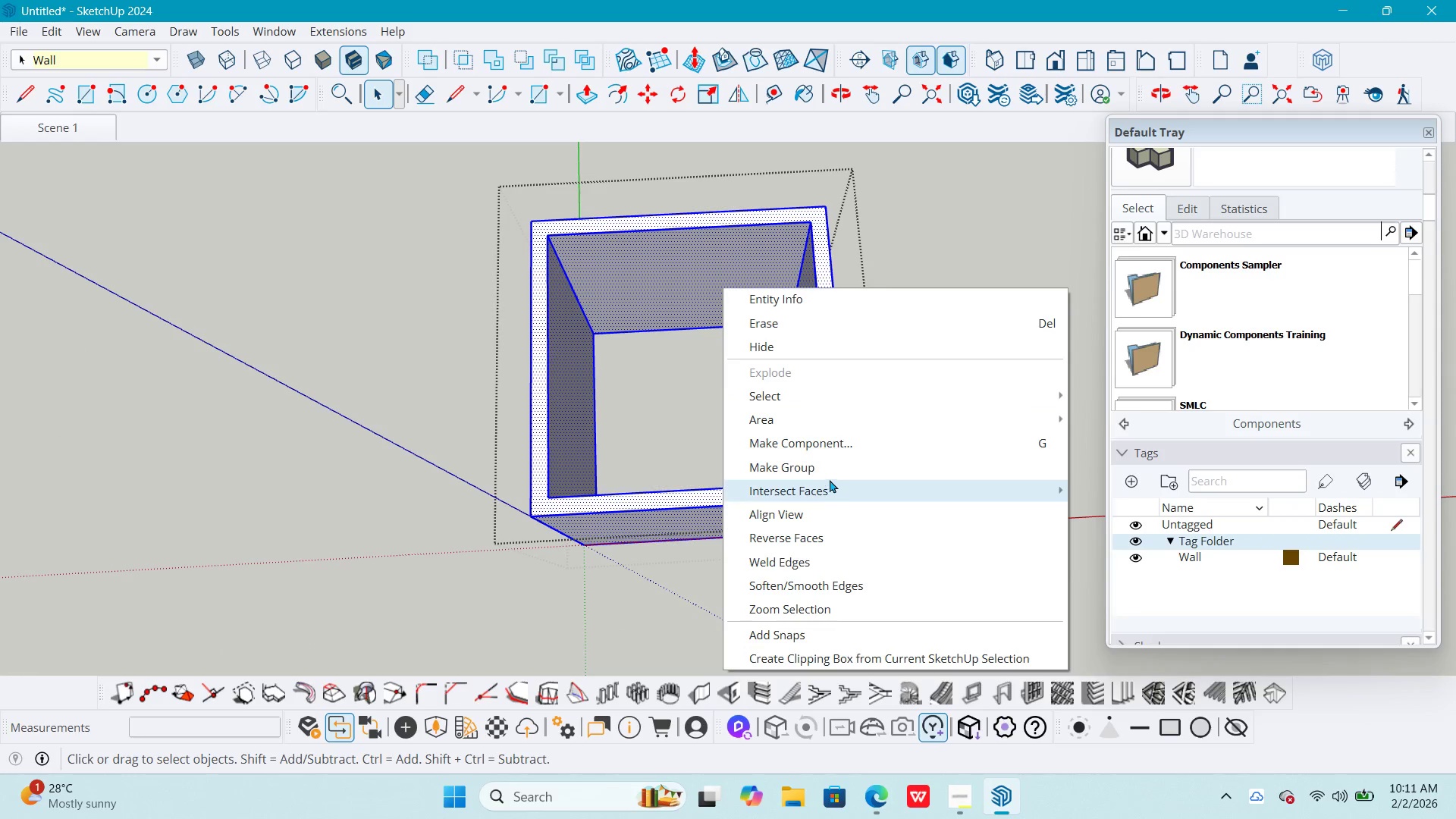 
left_click([830, 464])
 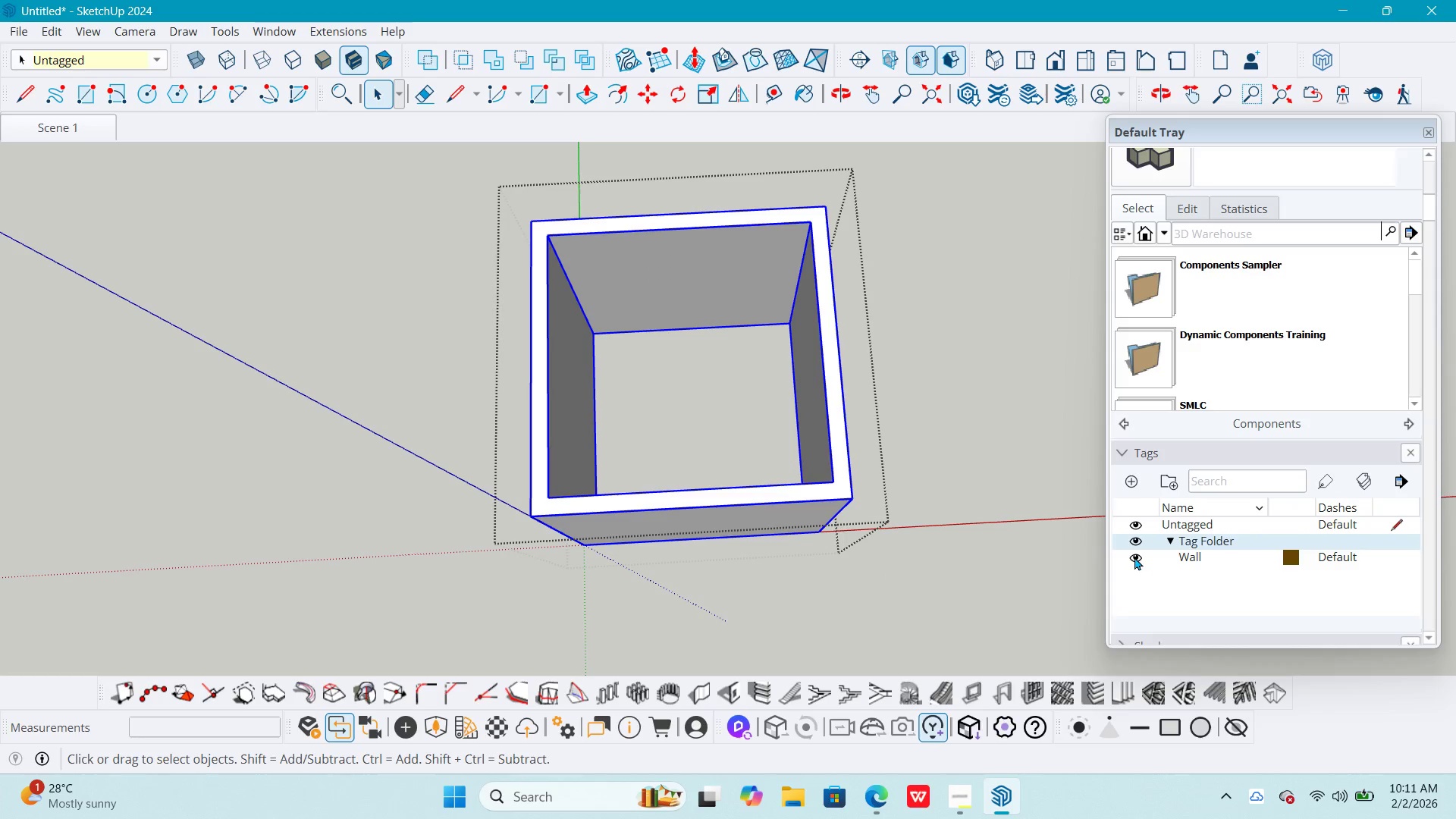 
double_click([1134, 557])
 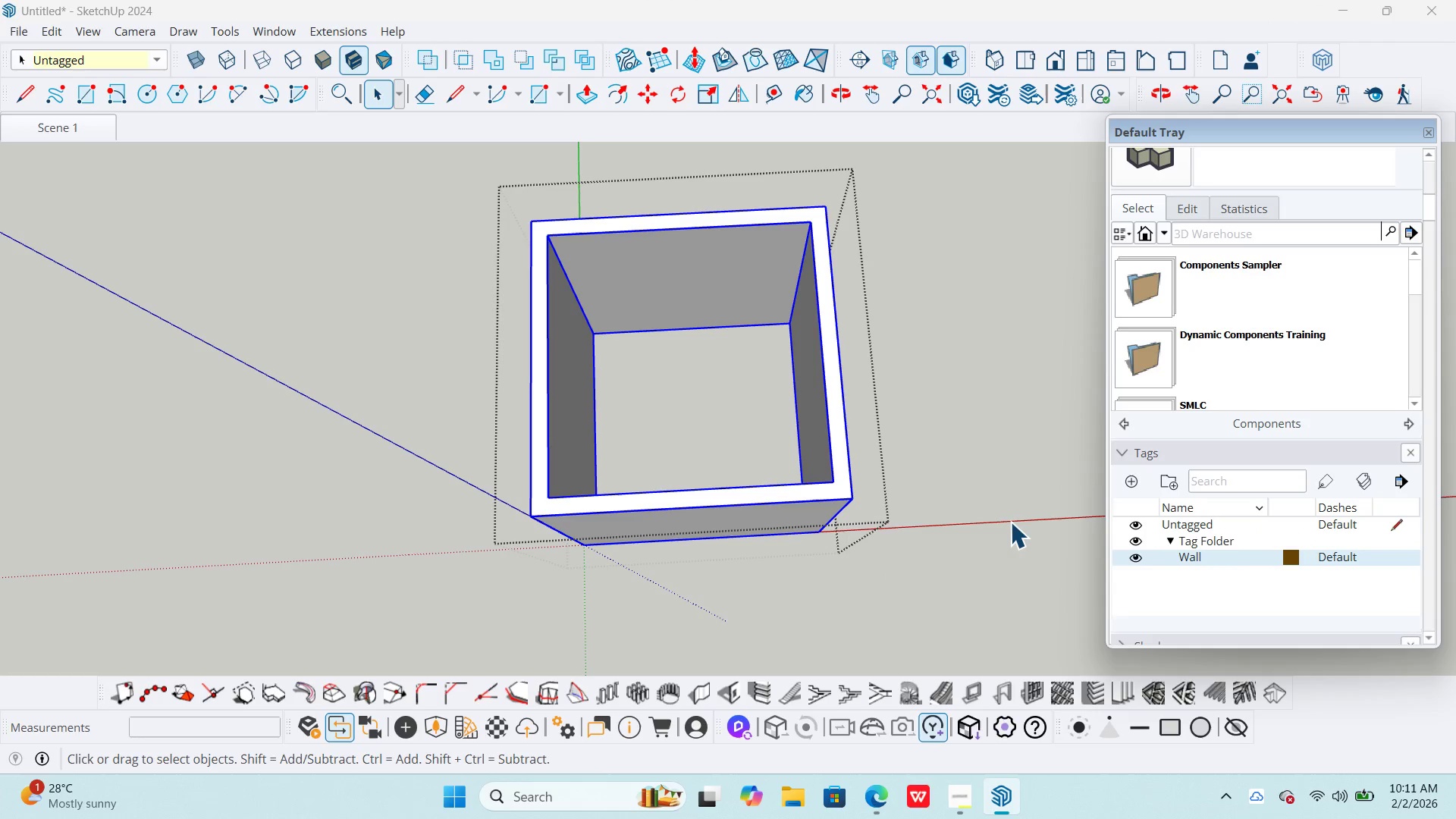 
triple_click([999, 519])
 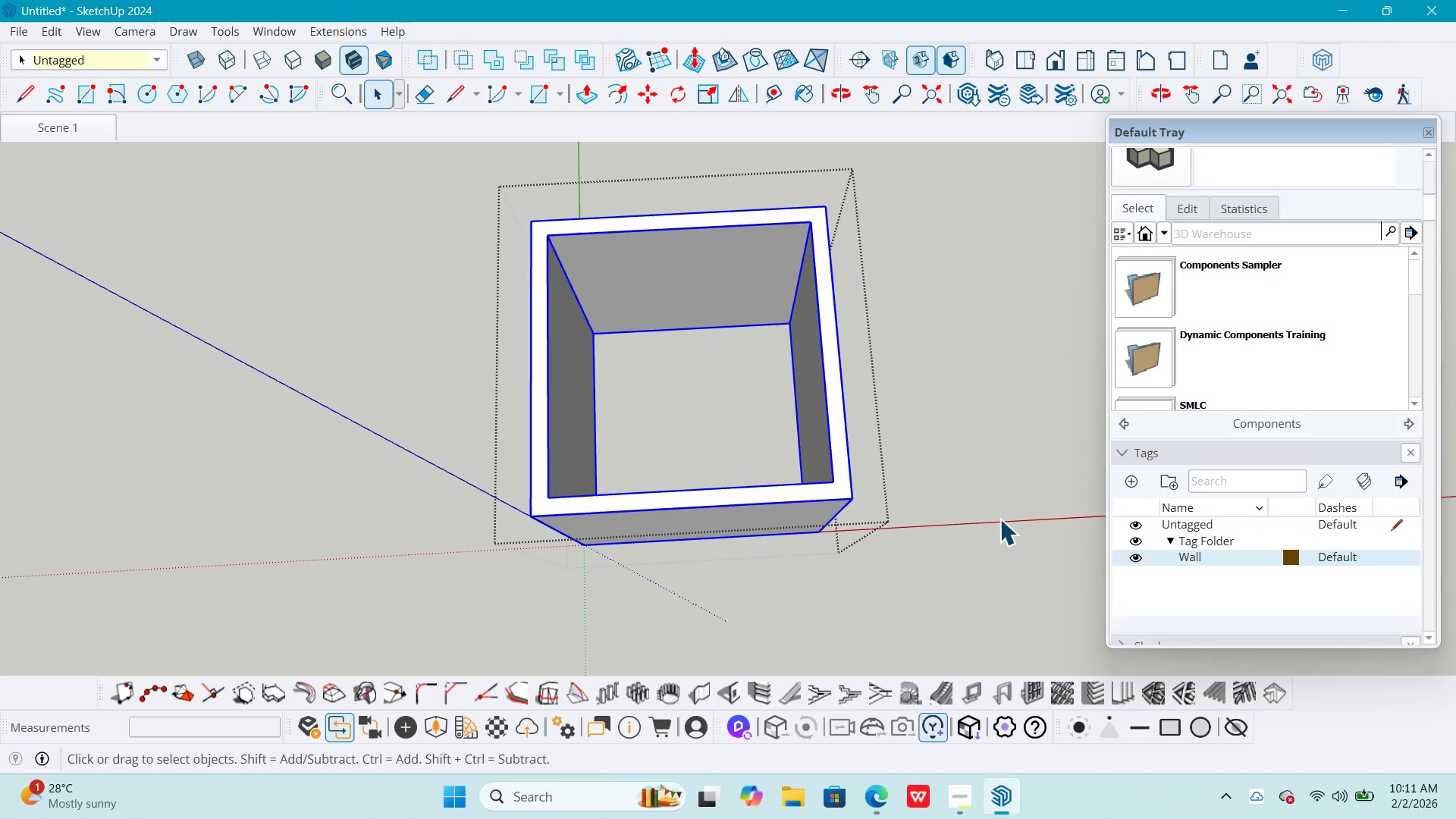 
key(Space)
 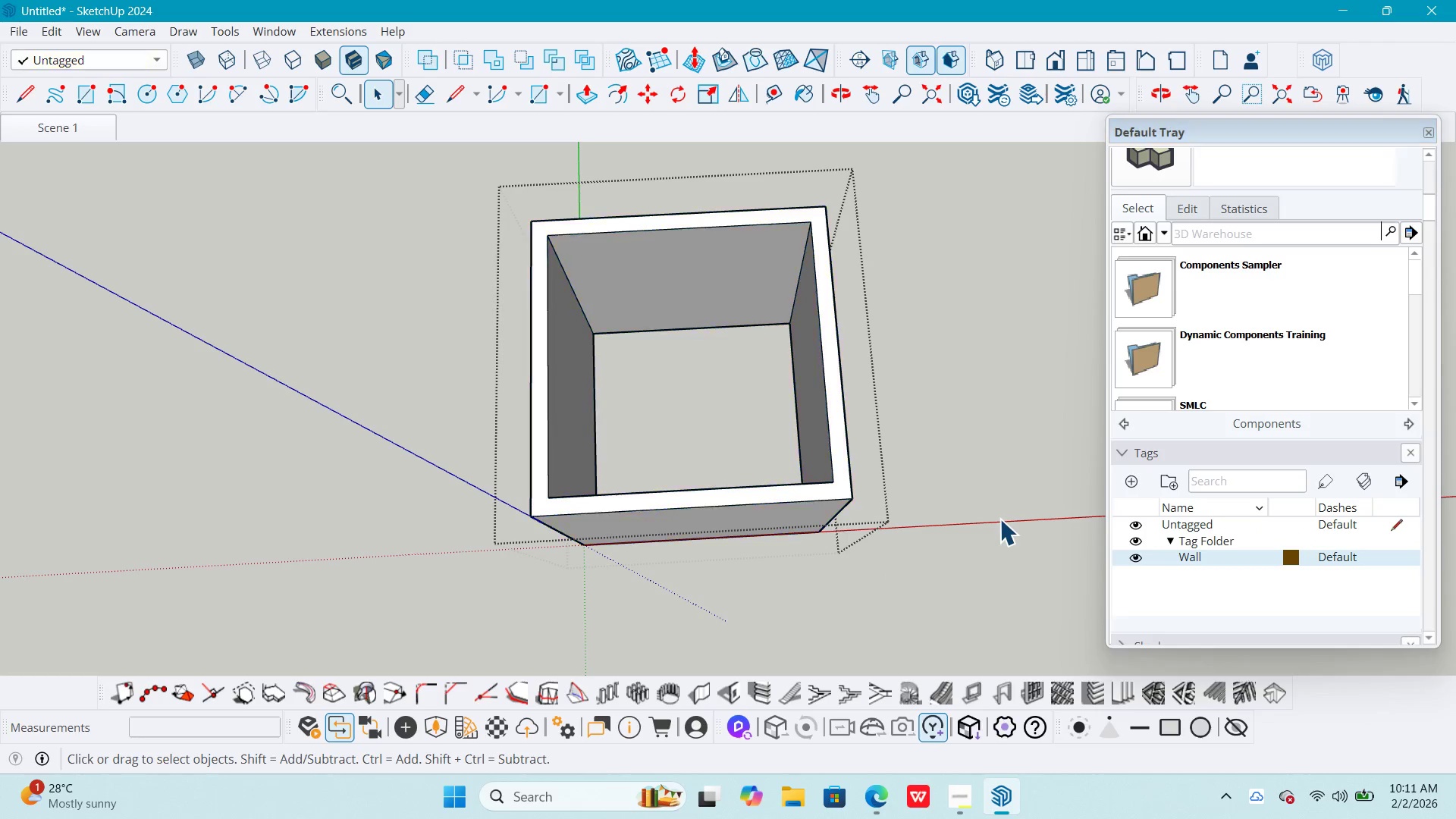 
key(Escape)
 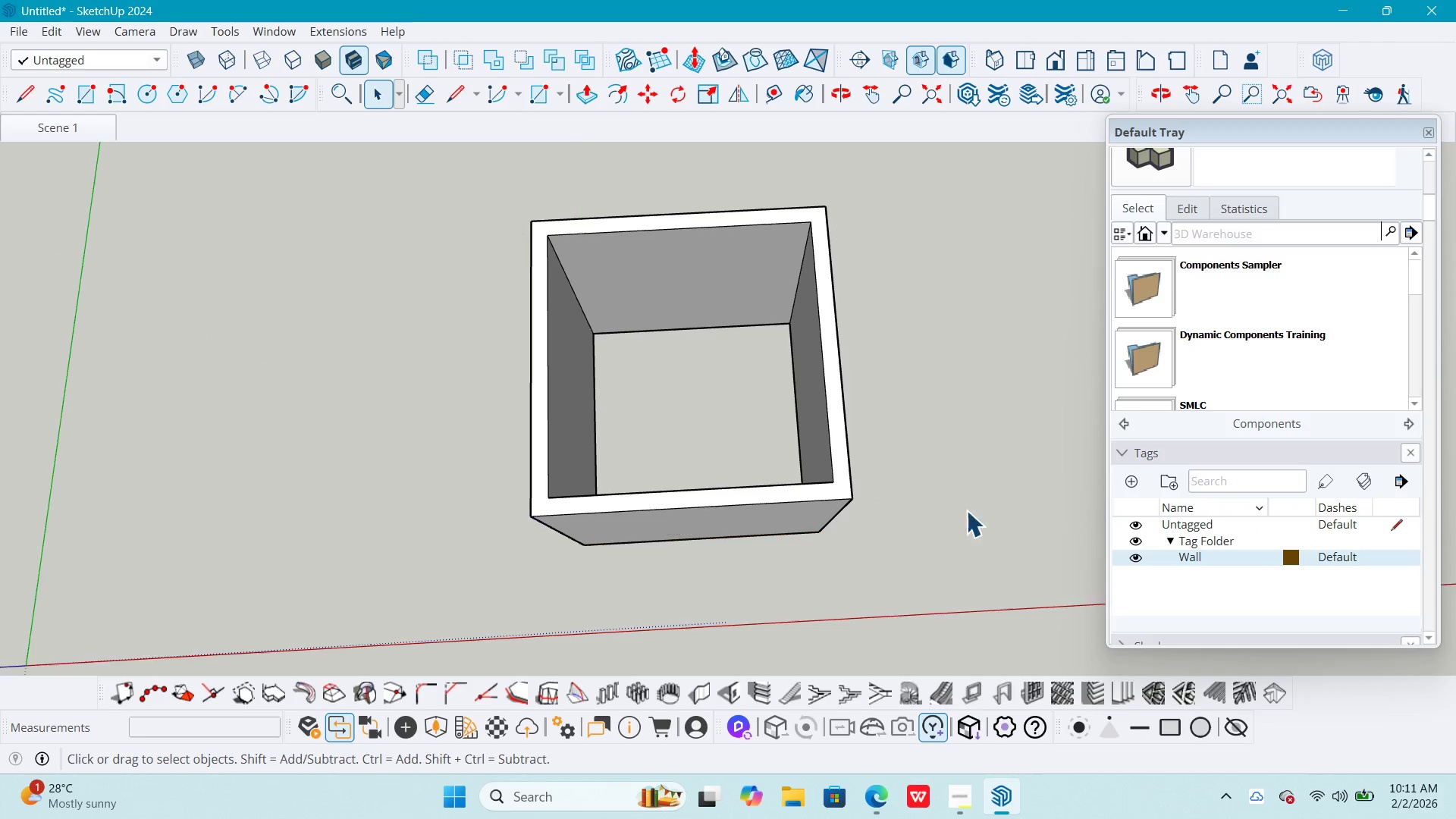 
key(Escape)
 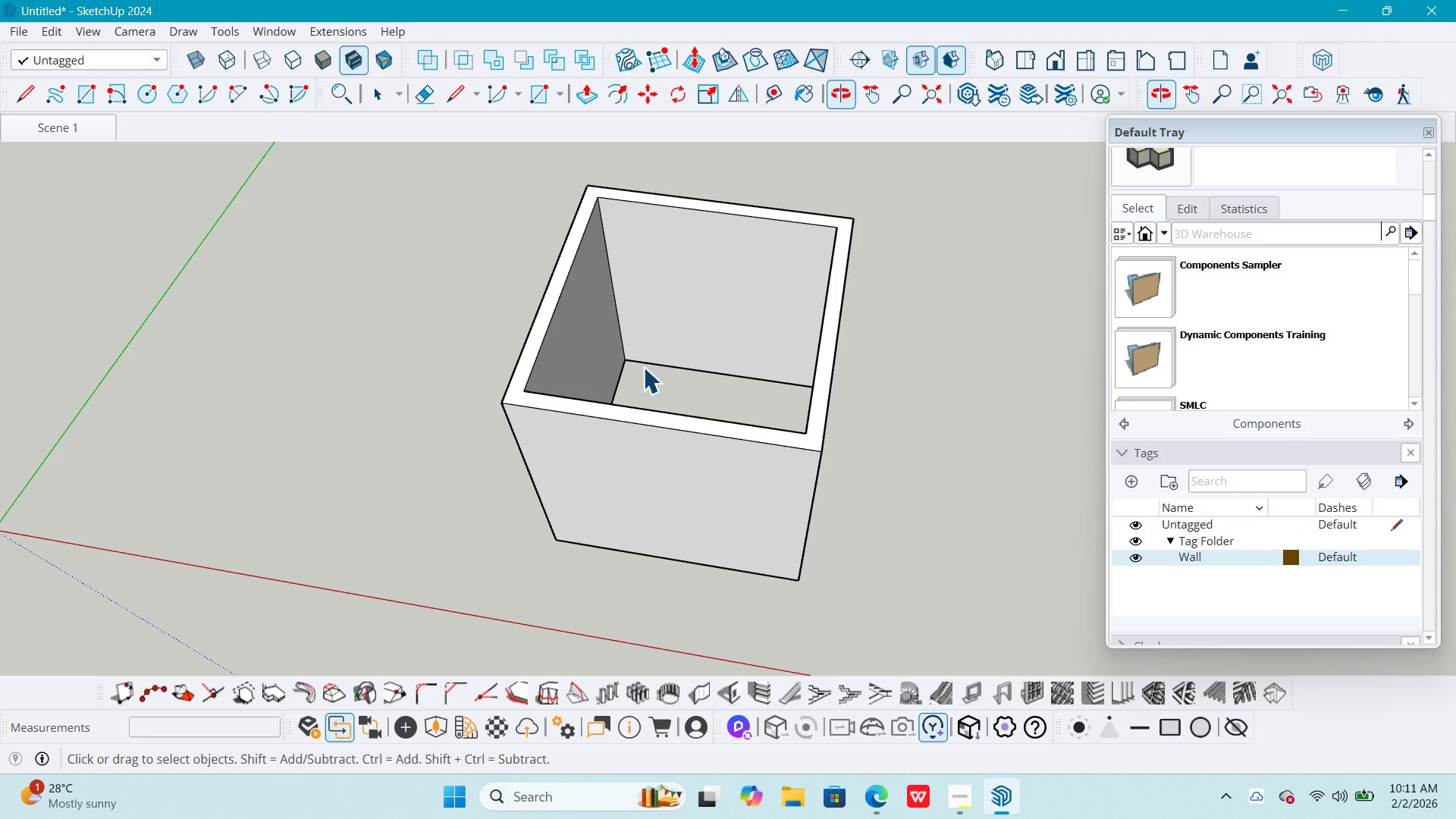 
key(R)
 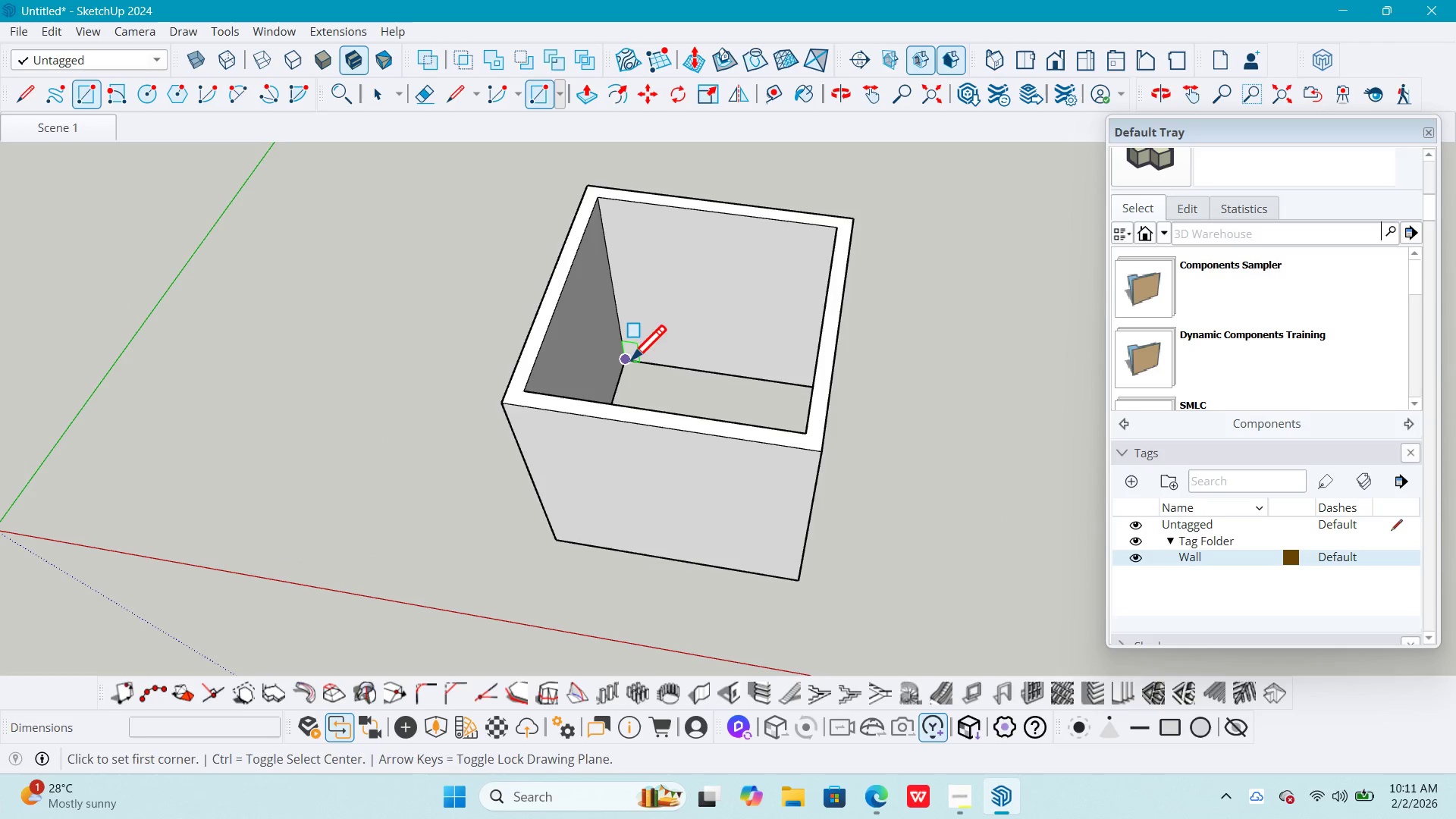 
left_click([630, 359])
 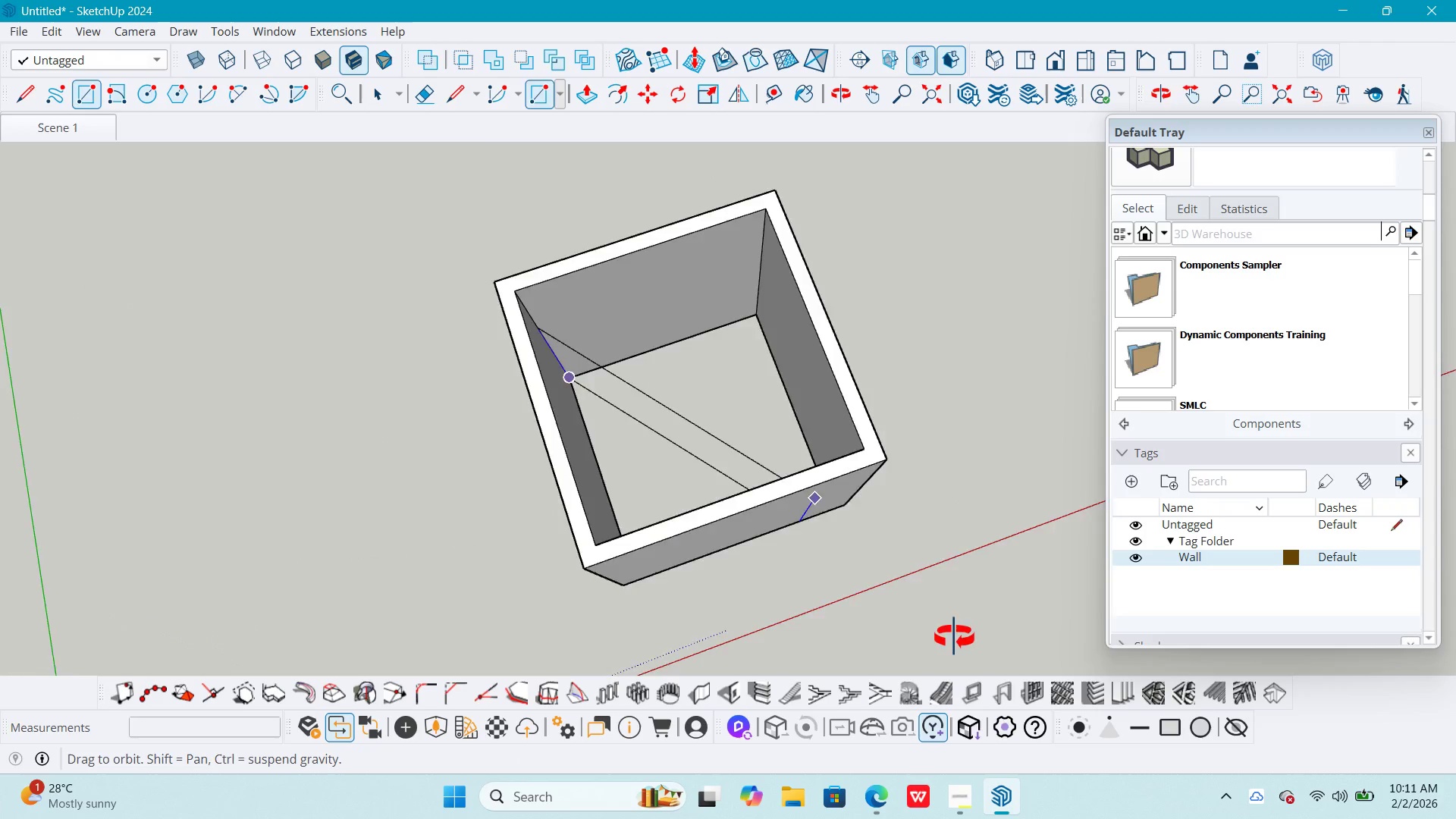 
scroll: coordinate [1143, 598], scroll_direction: up, amount: 1.0
 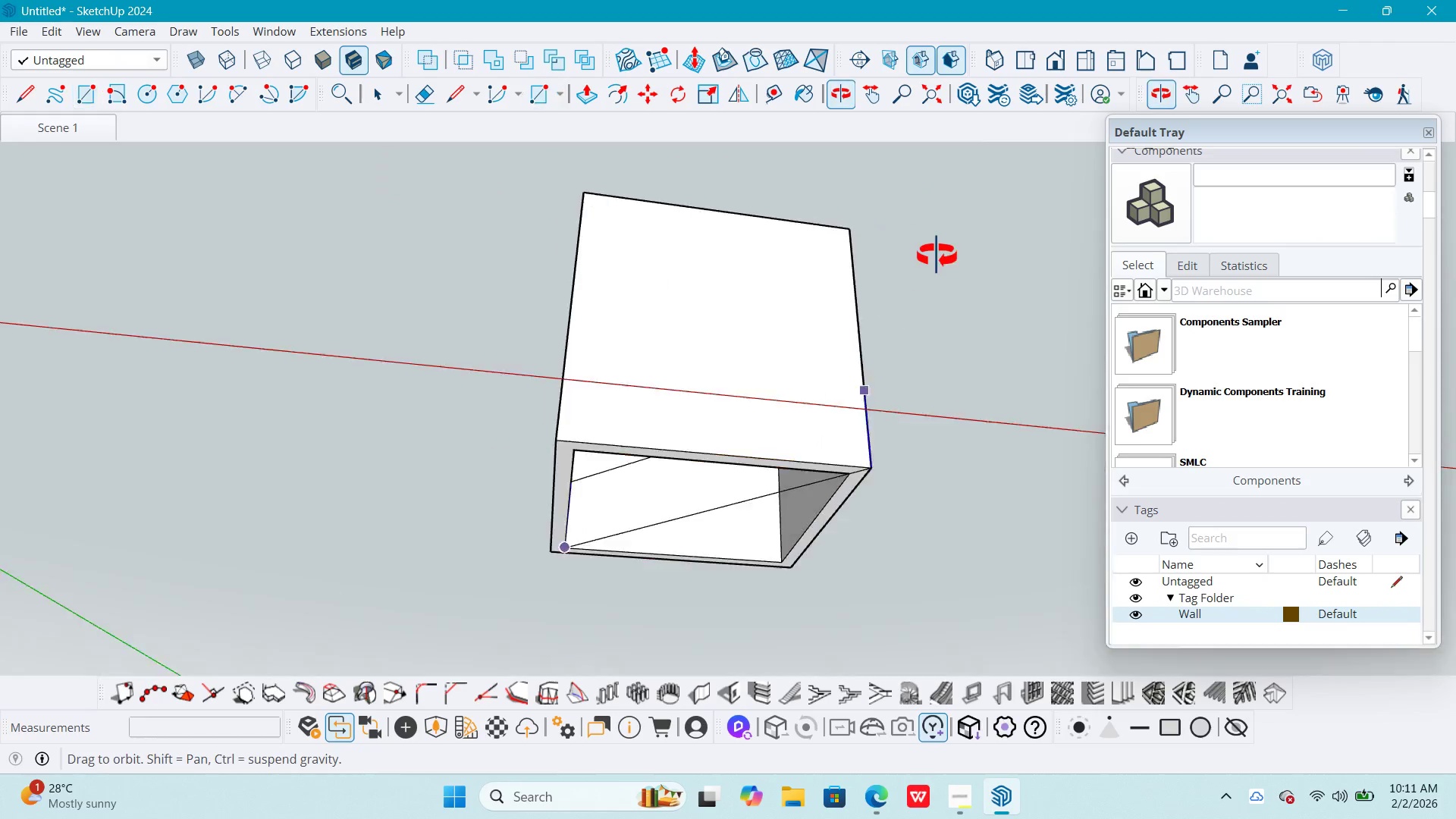 
key(Space)
 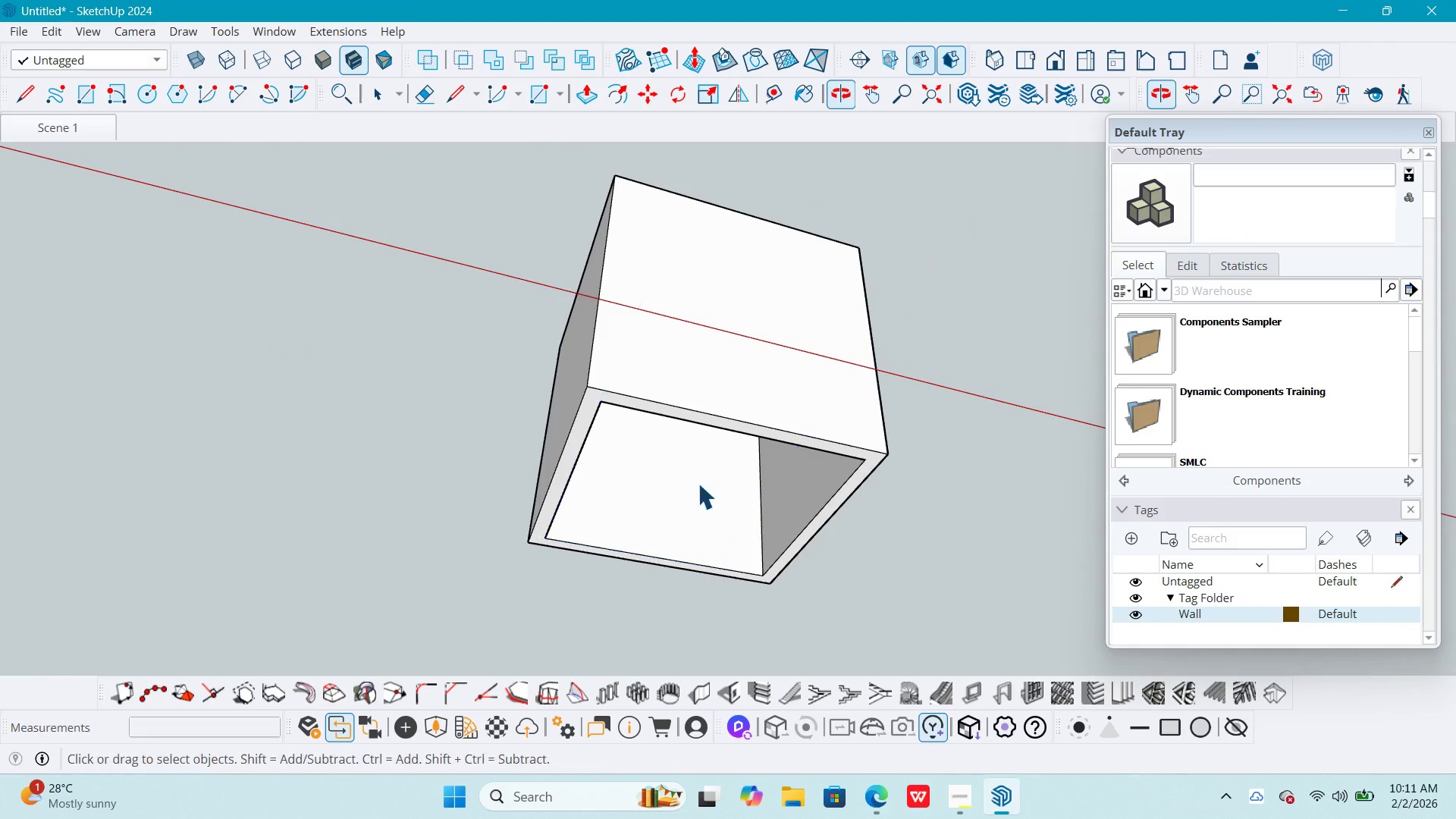 
key(Escape)
 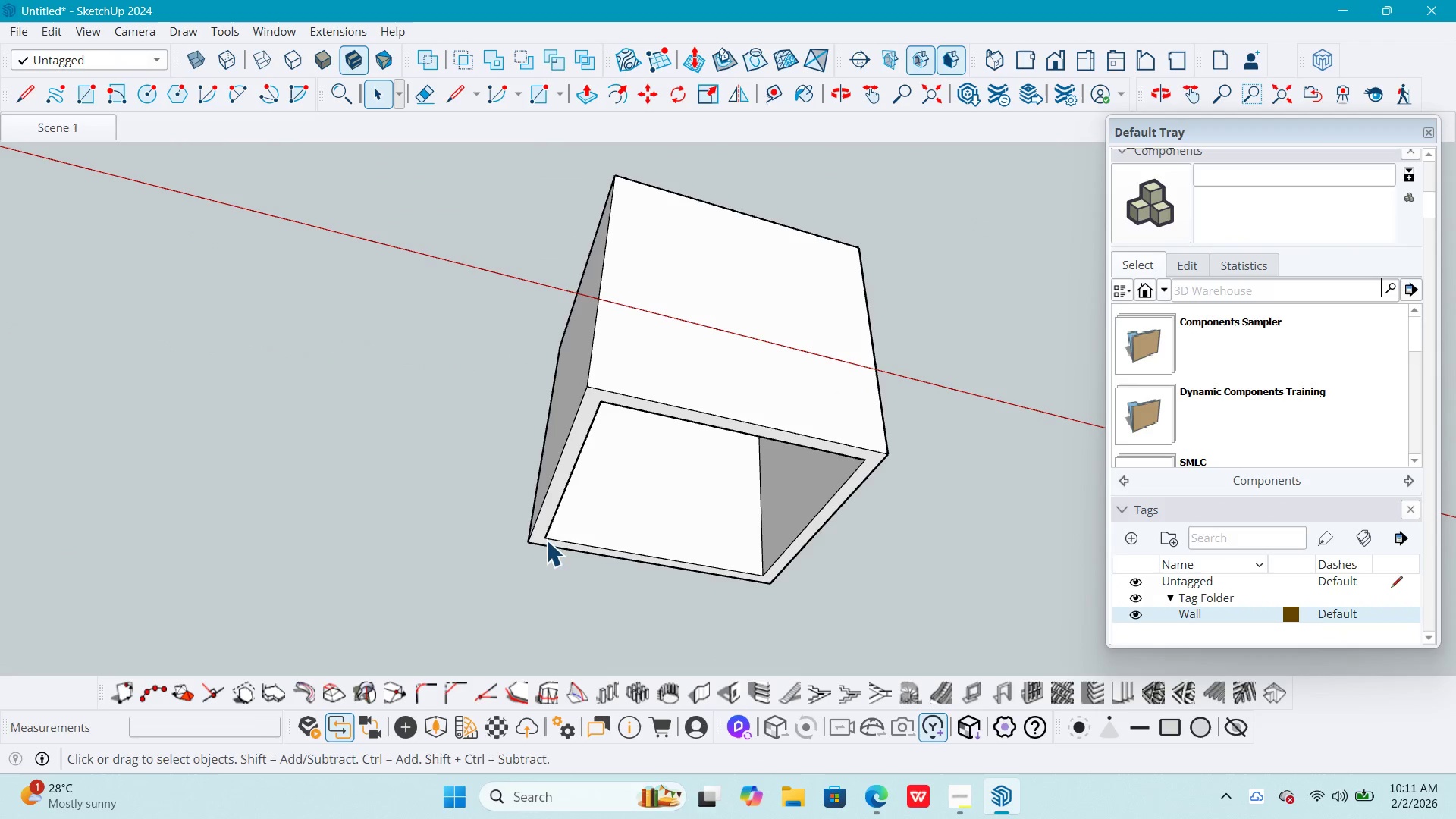 
key(R)
 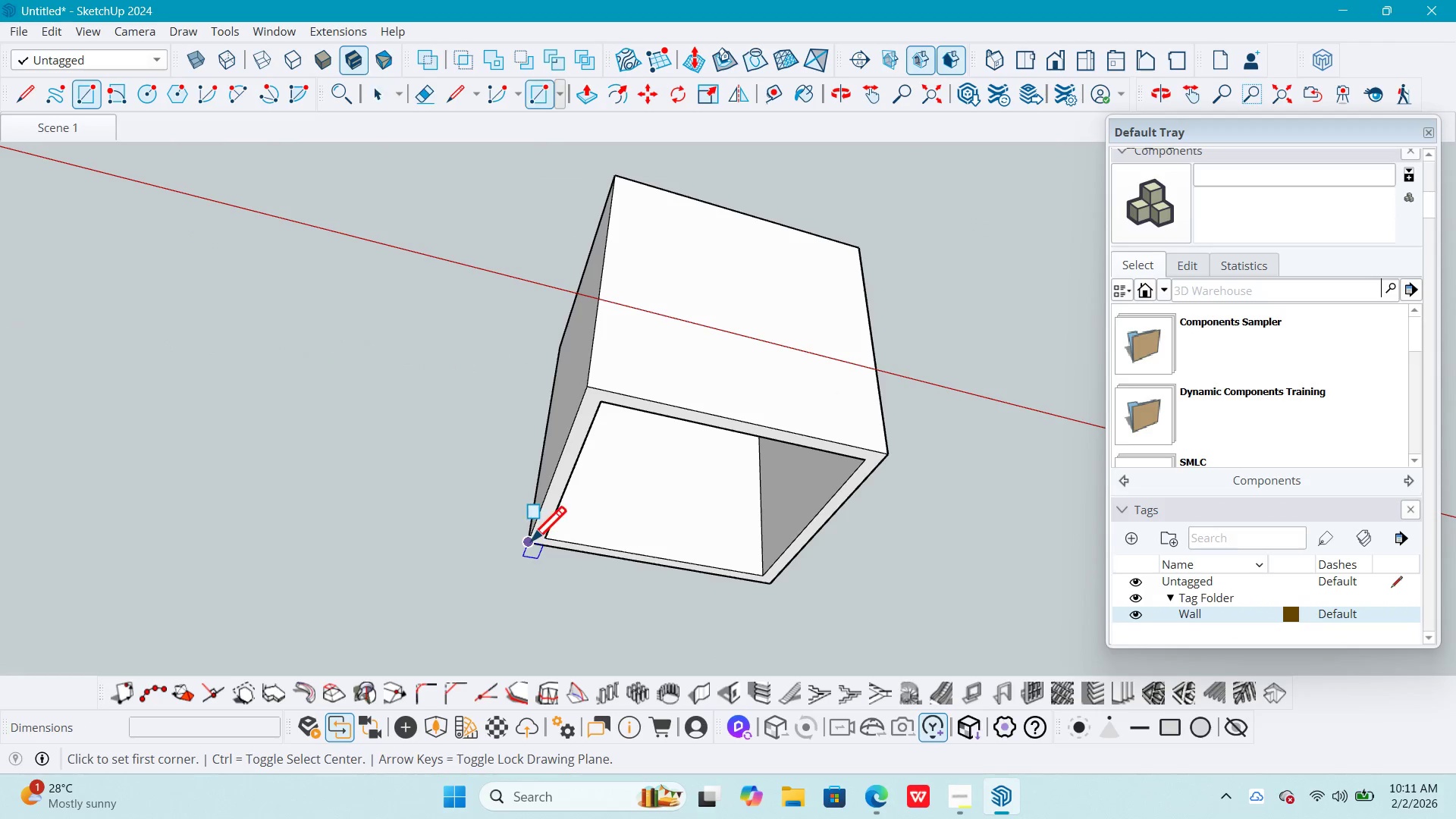 
left_click([531, 541])
 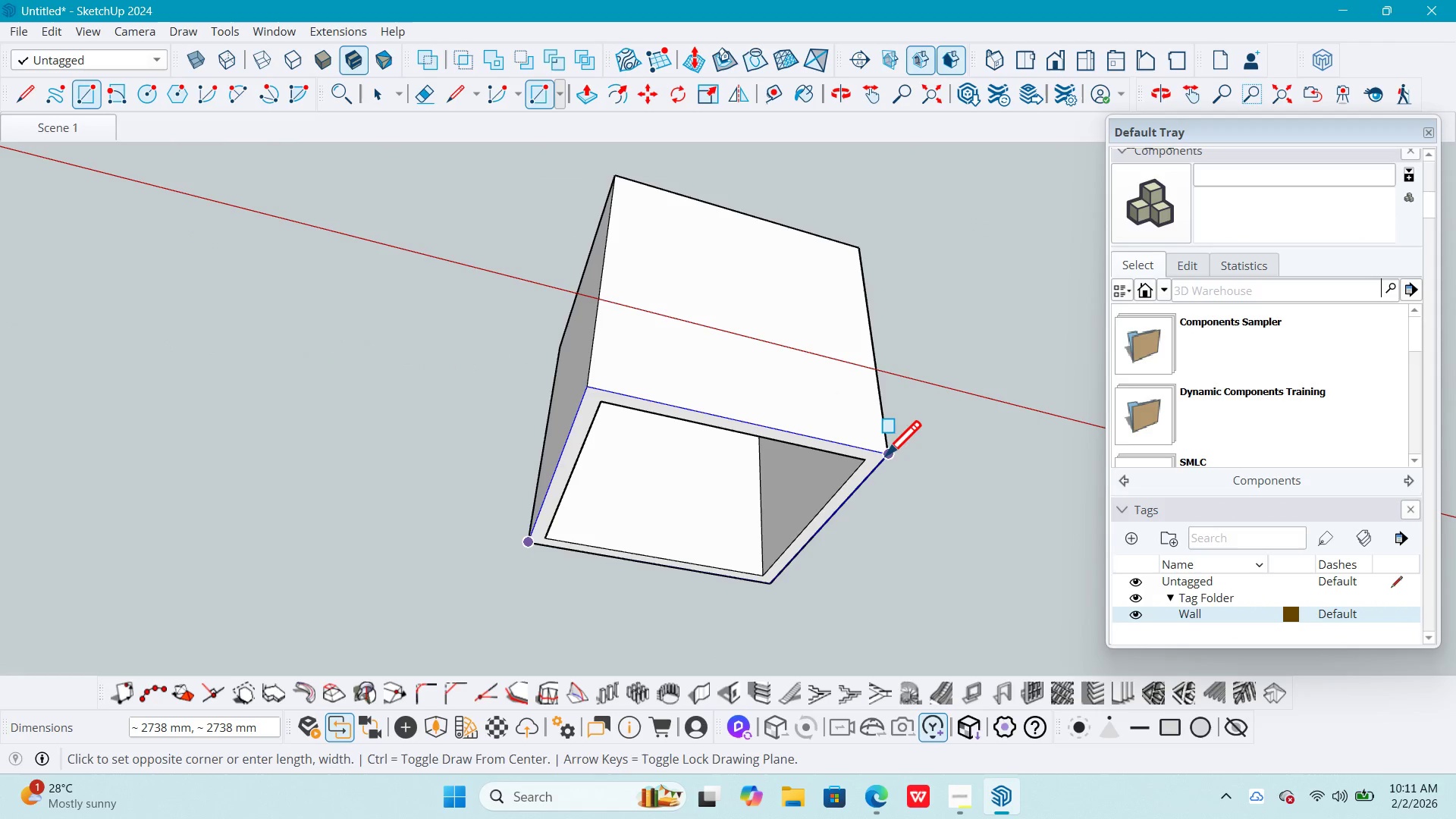 
left_click([886, 455])
 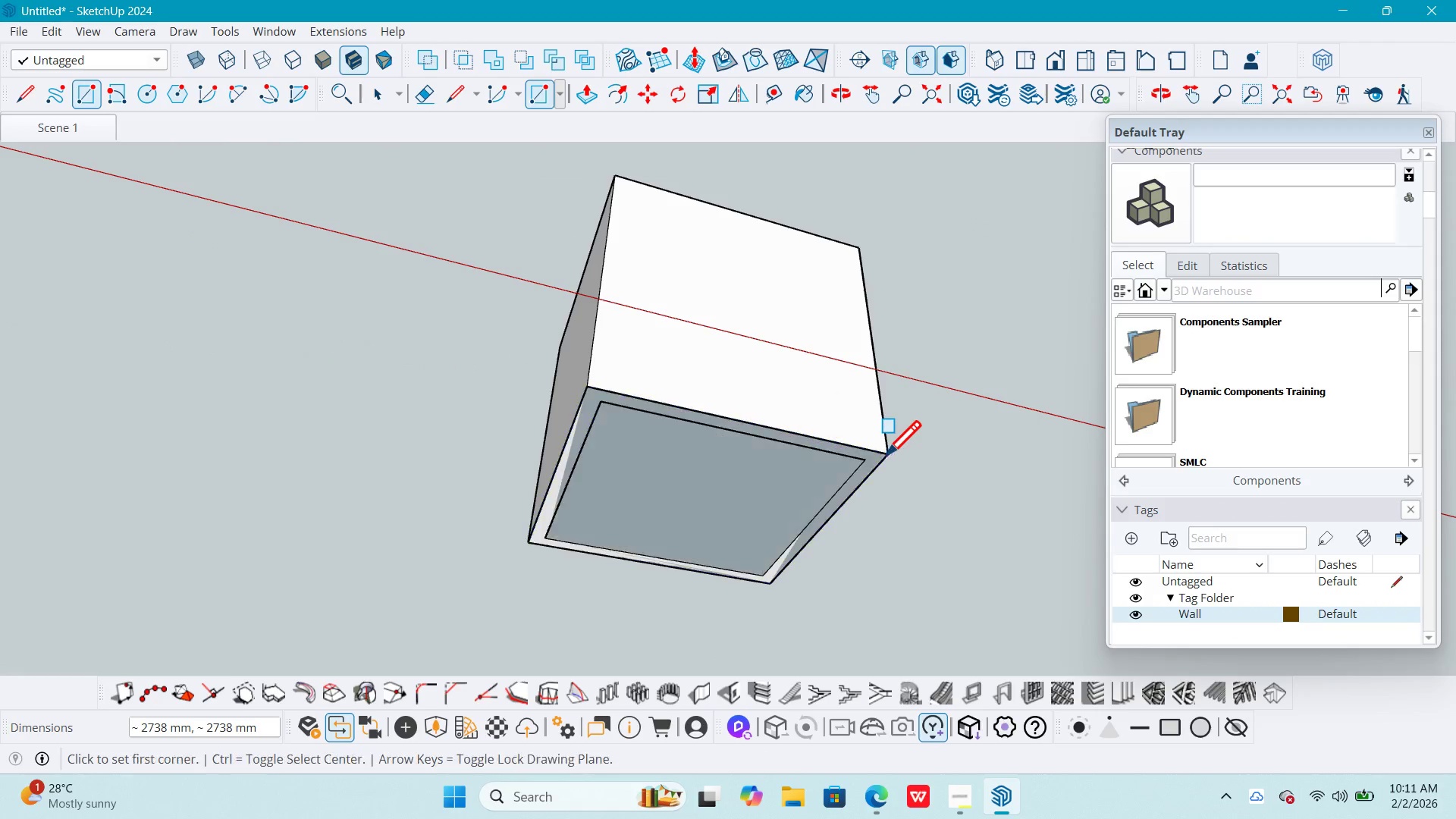 
key(Space)
 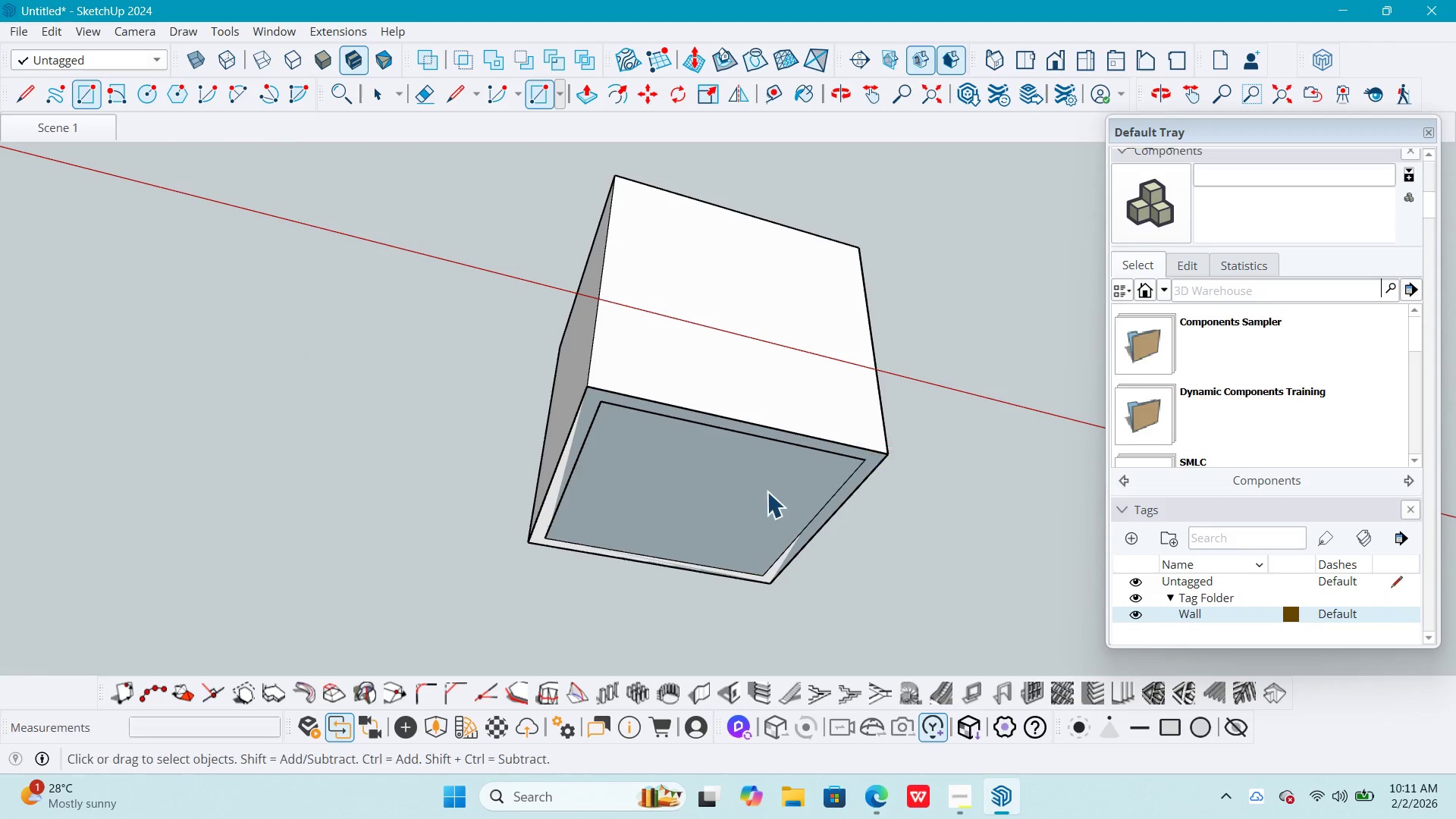 
double_click([764, 491])
 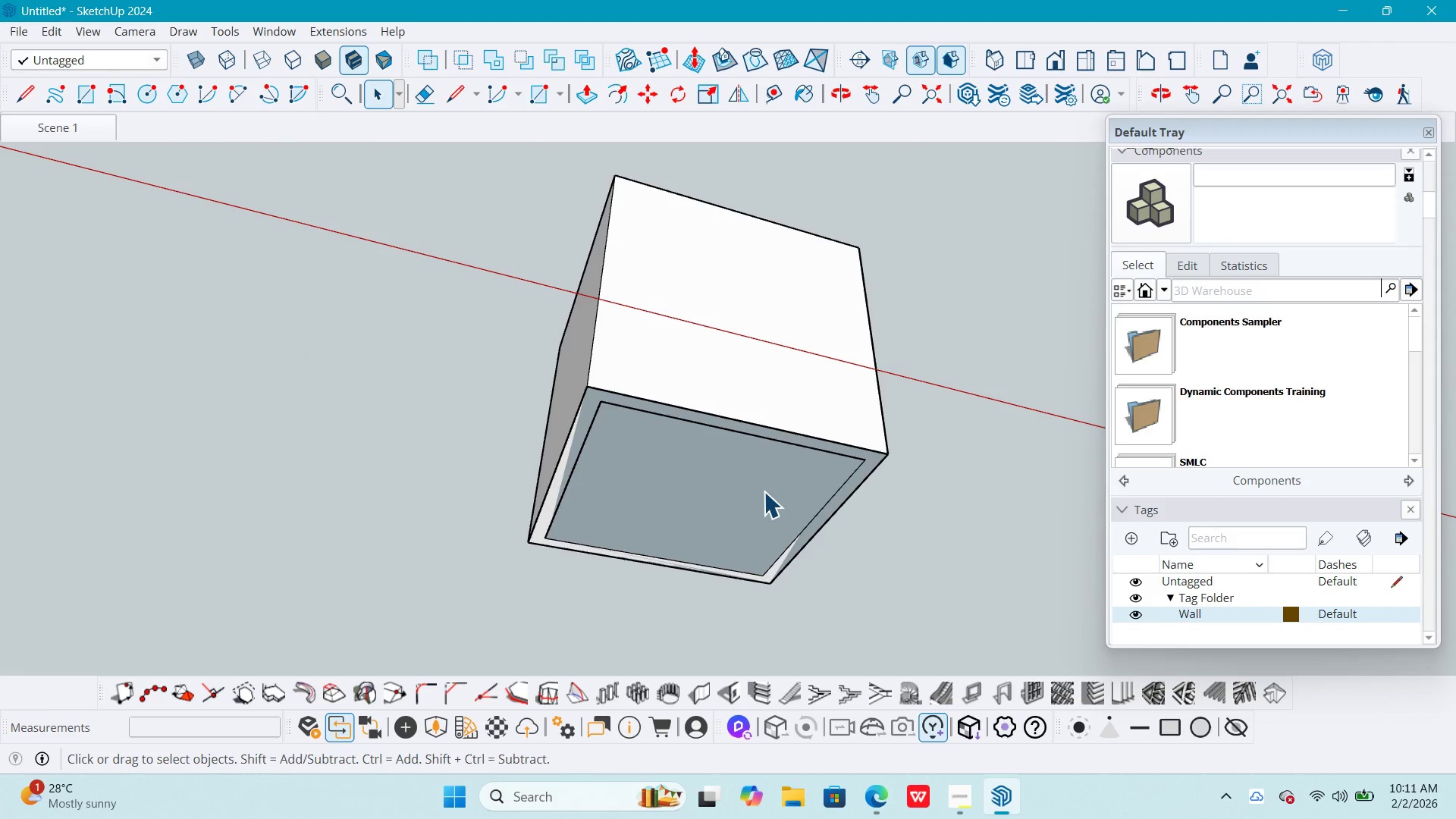 
triple_click([764, 491])
 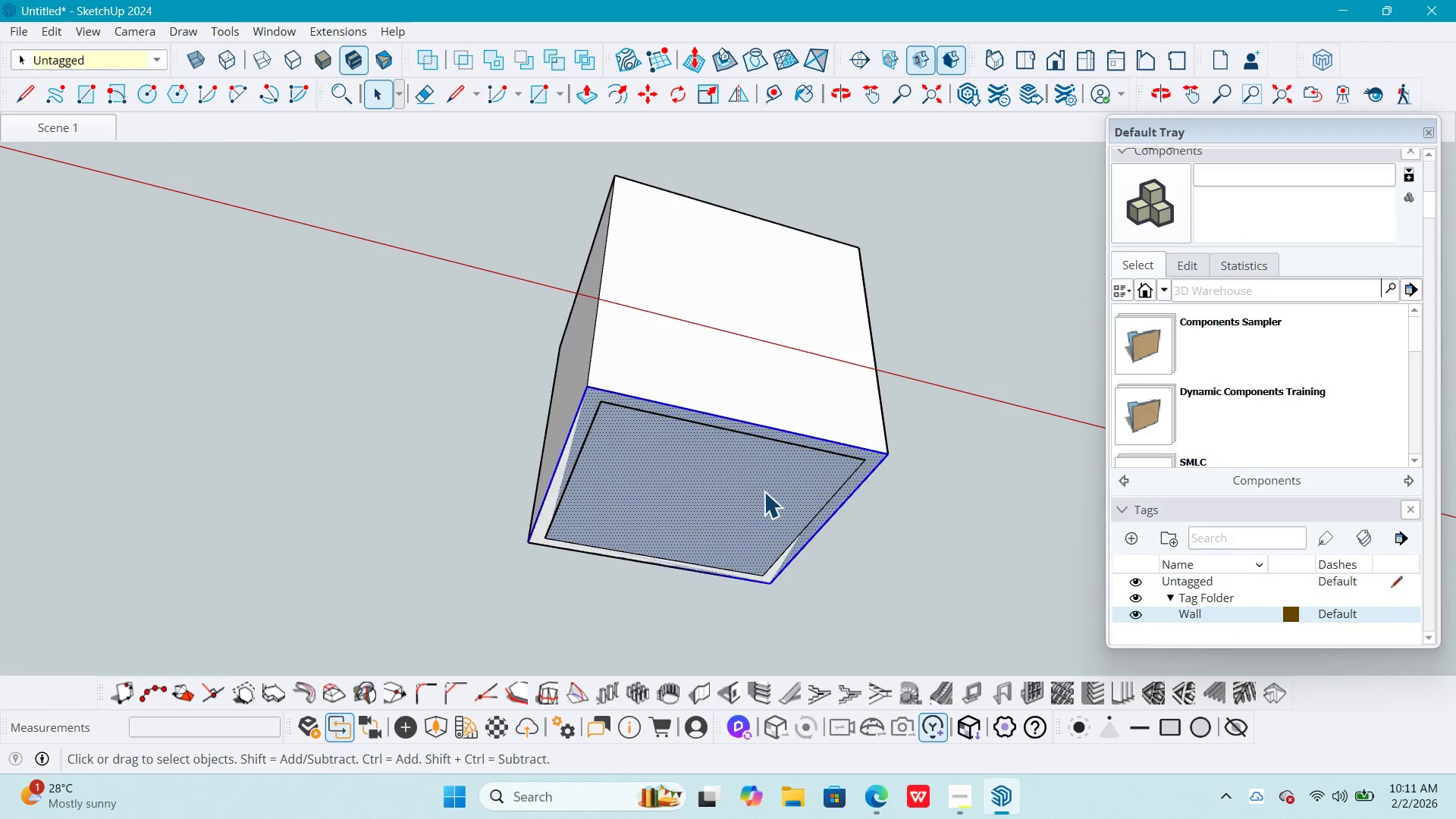 
triple_click([764, 491])
 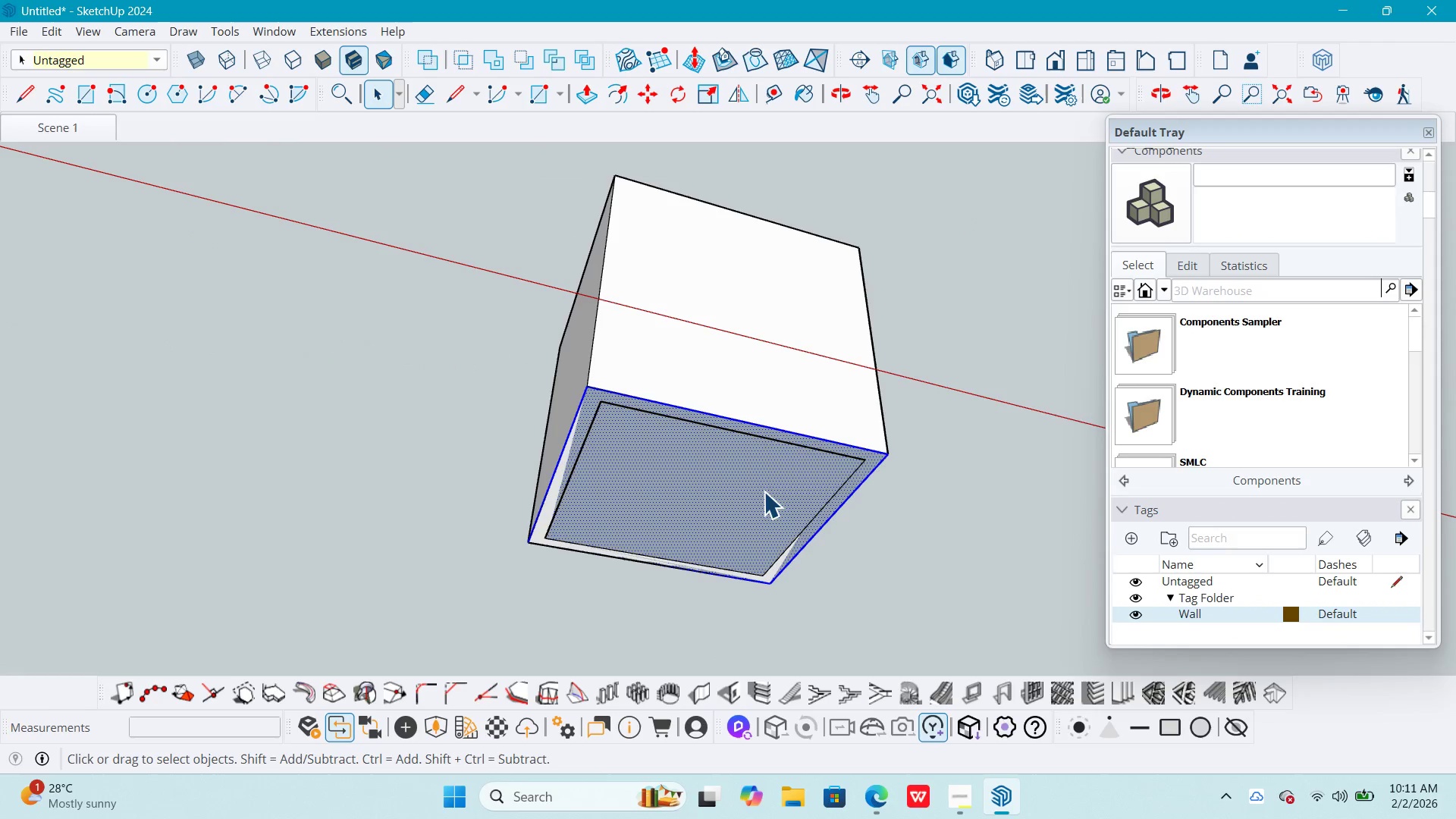 
right_click([764, 491])
 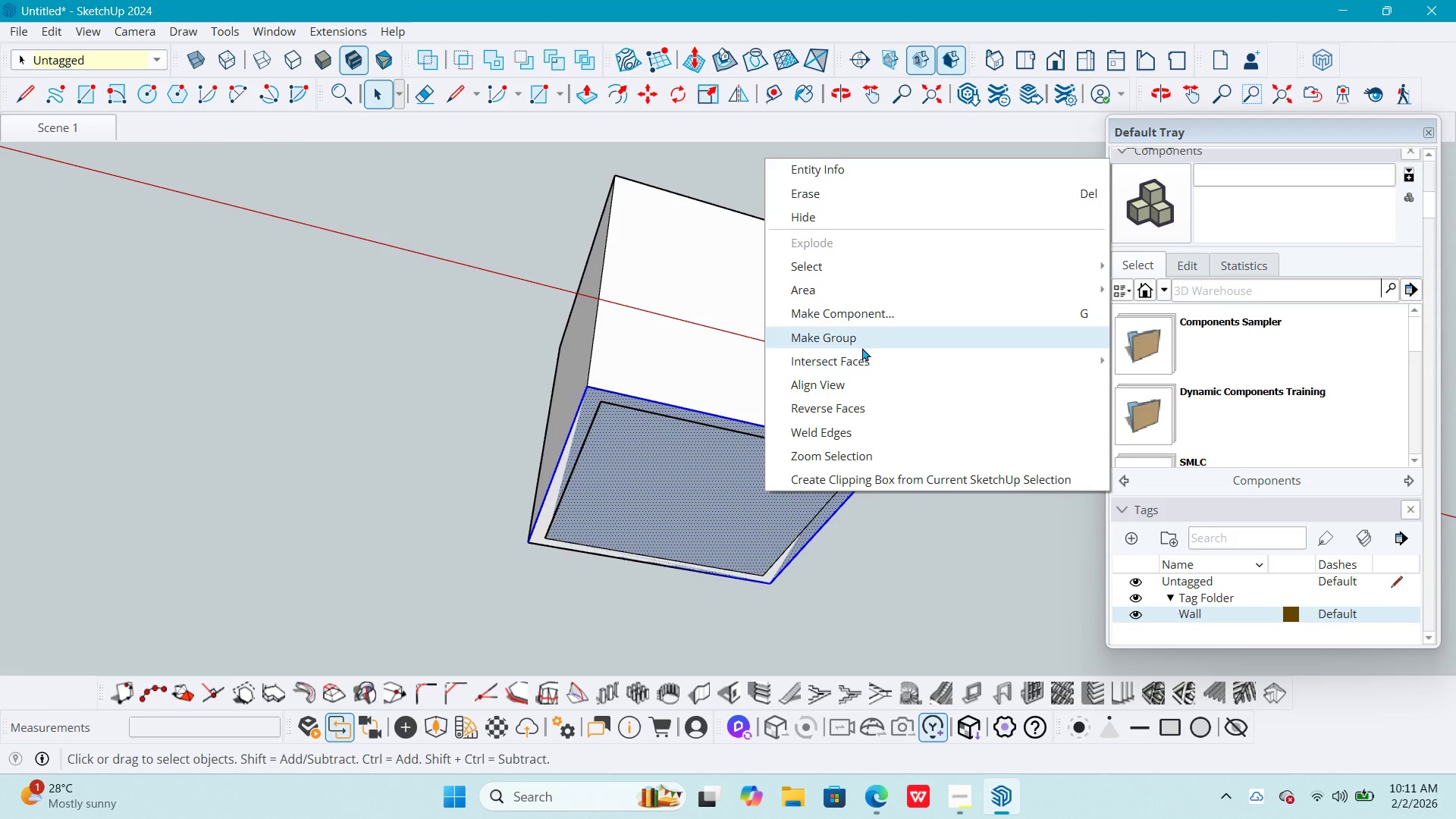 
left_click([862, 342])
 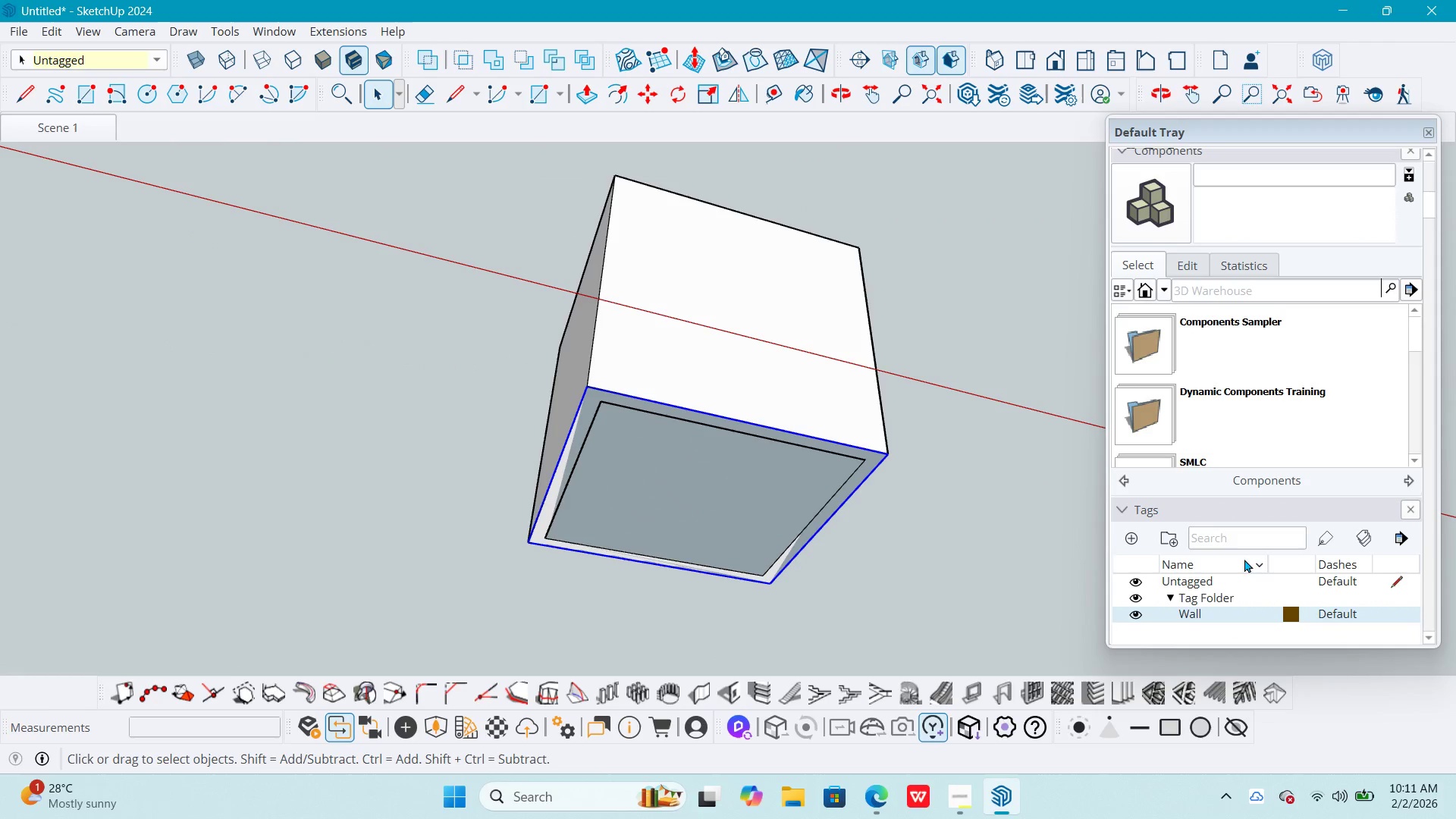 
scroll: coordinate [1250, 588], scroll_direction: down, amount: 1.0
 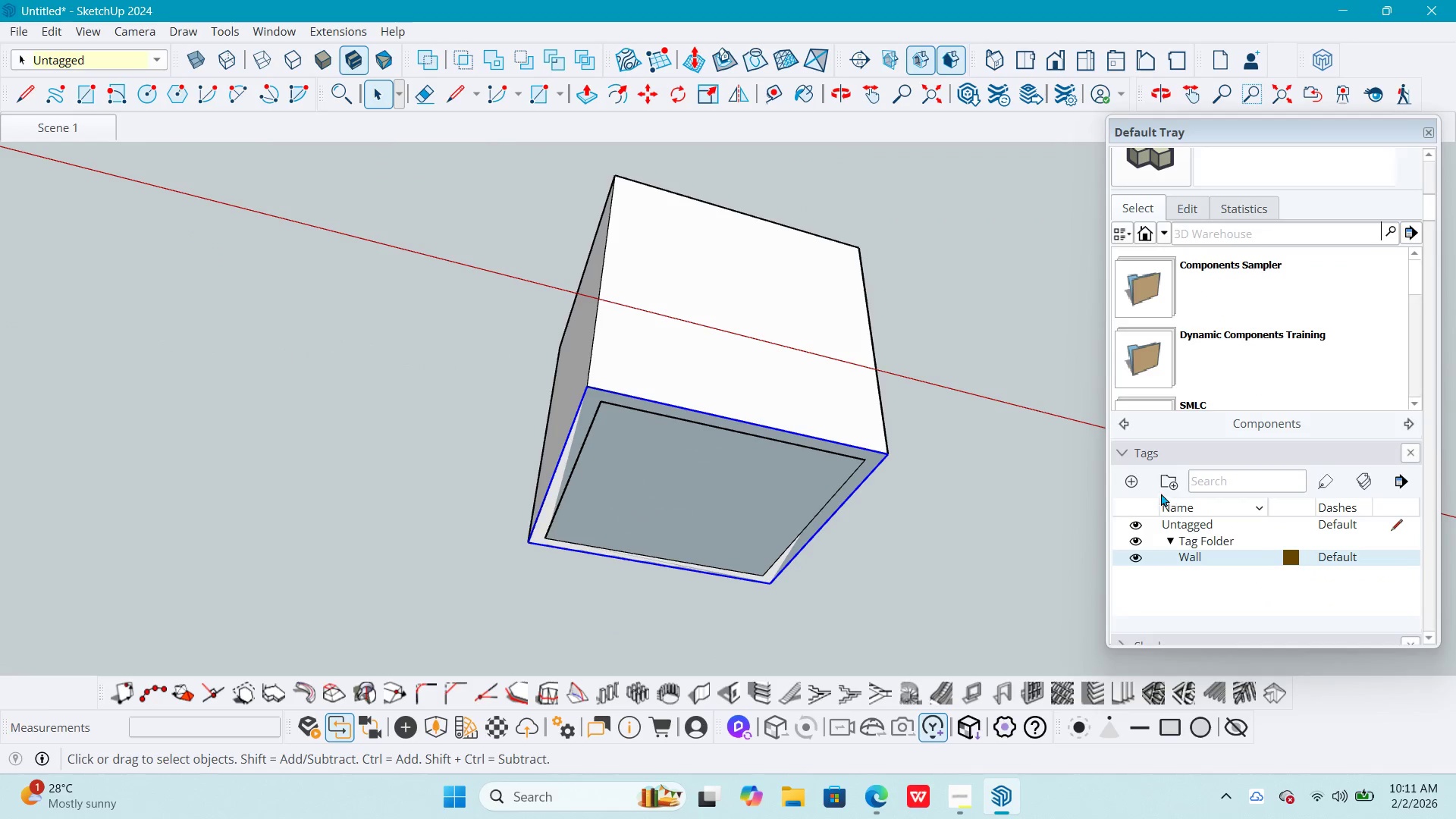 
left_click([1132, 476])
 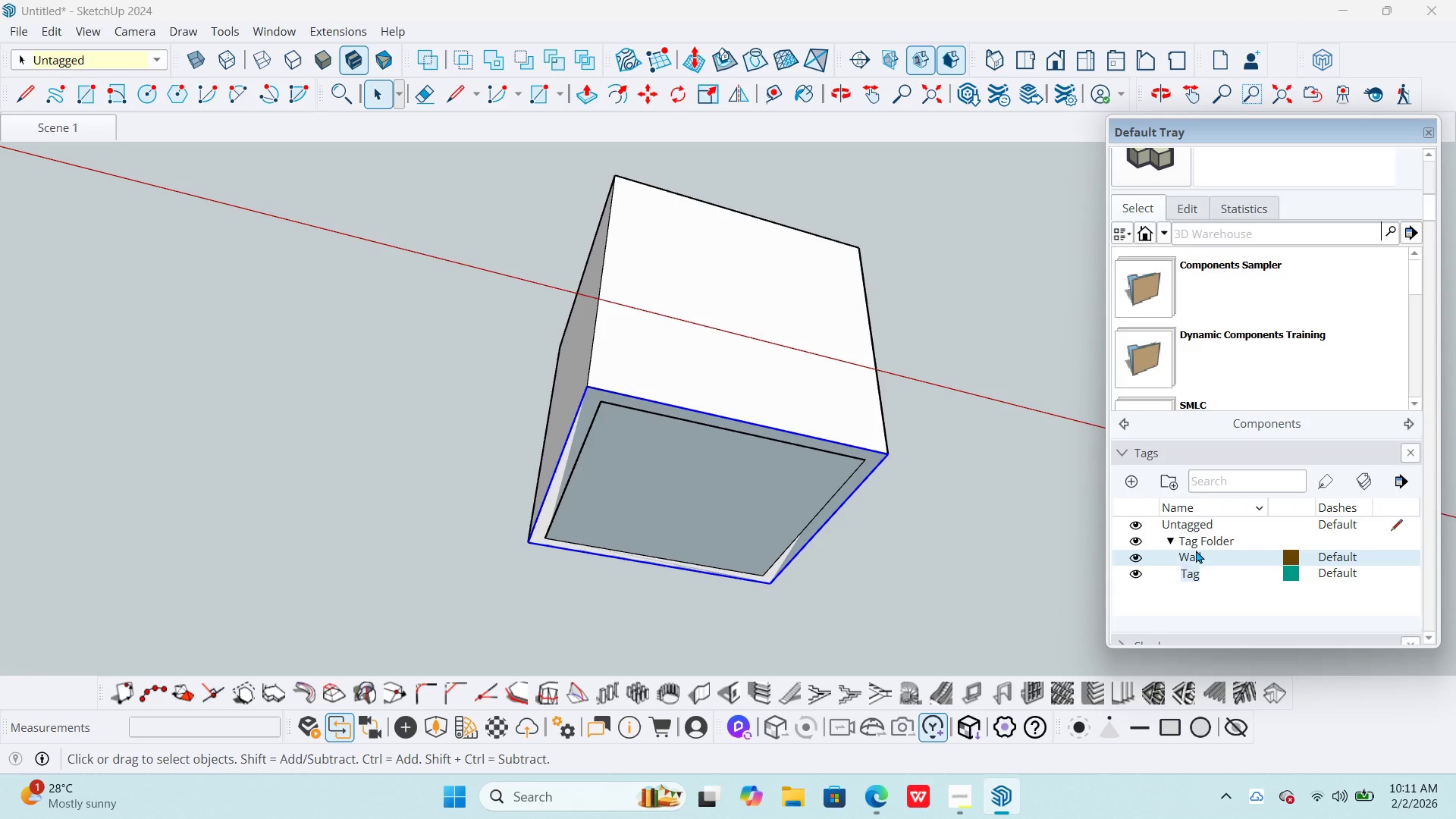 
type(Floor)
 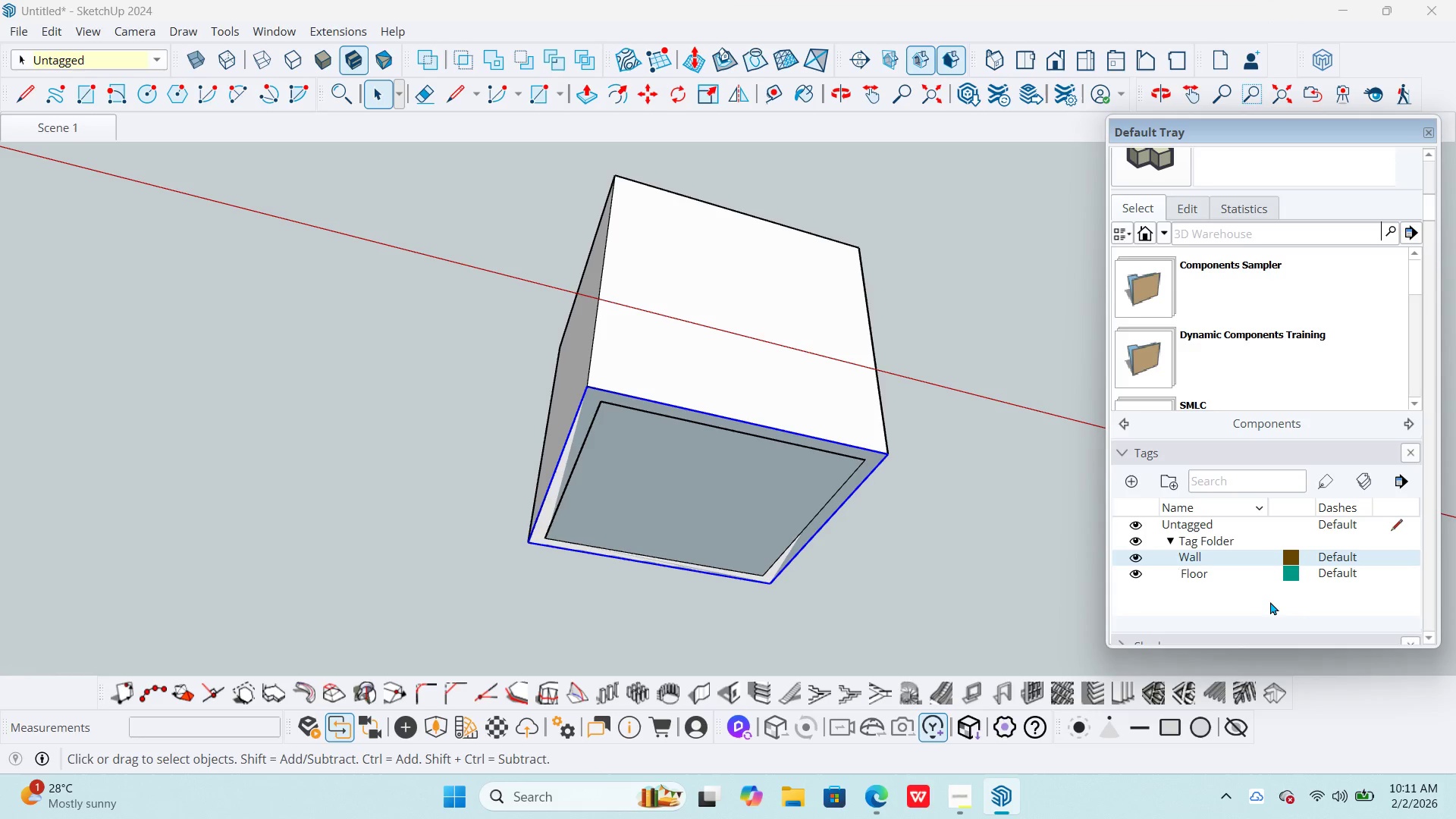 
key(NumpadEnter)
 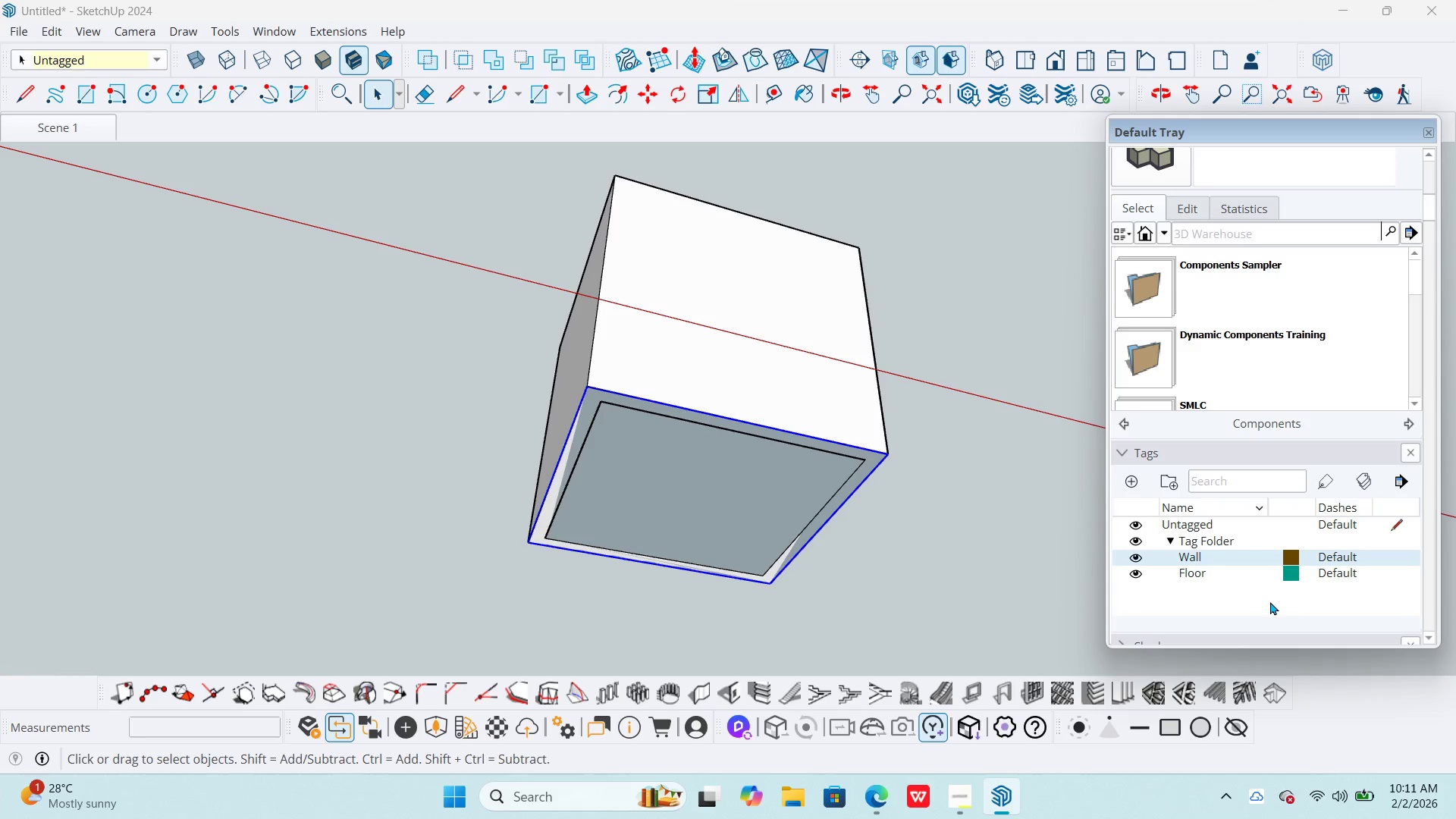 
key(Space)
 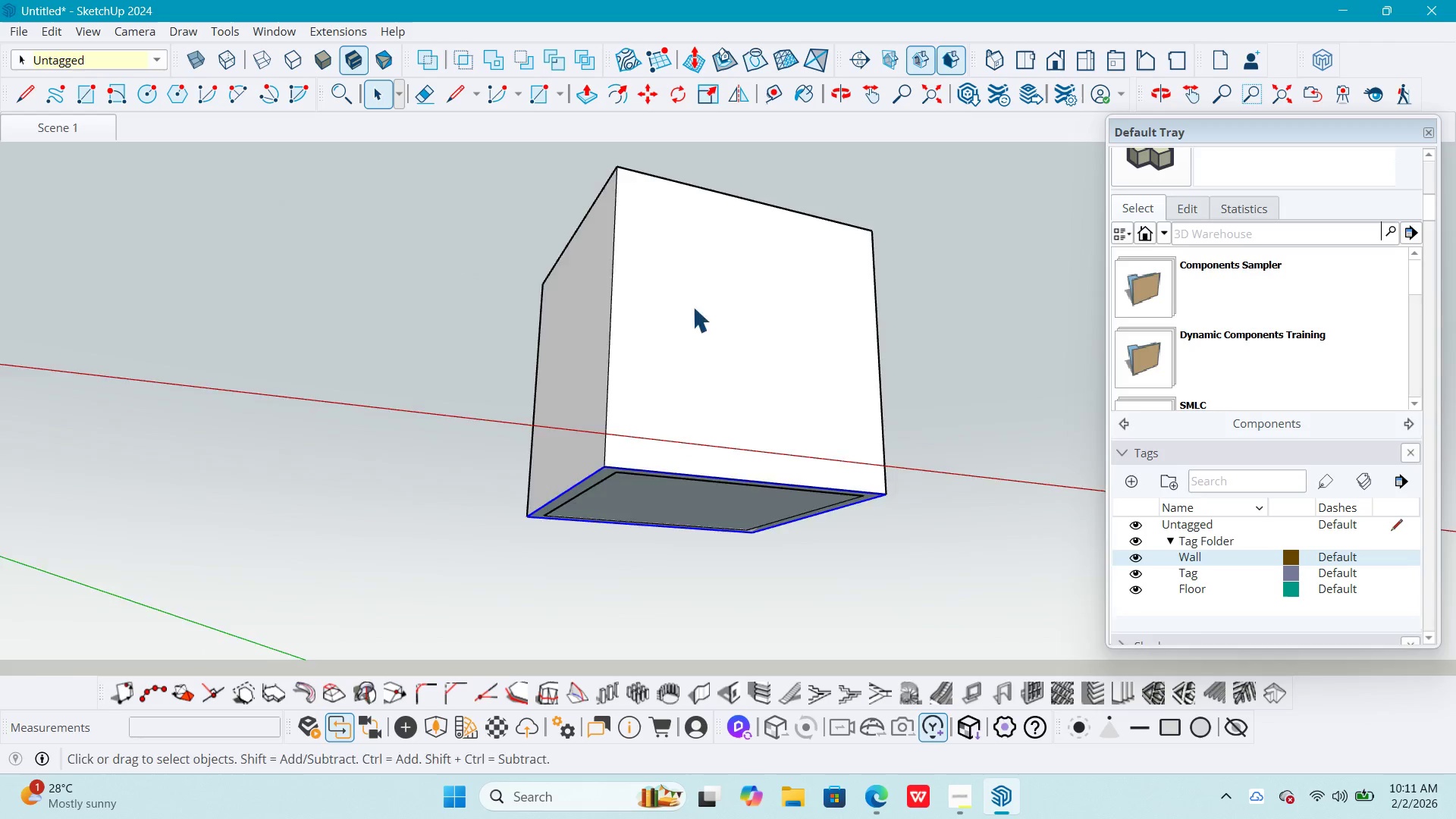 
scroll: coordinate [744, 657], scroll_direction: up, amount: 1.0
 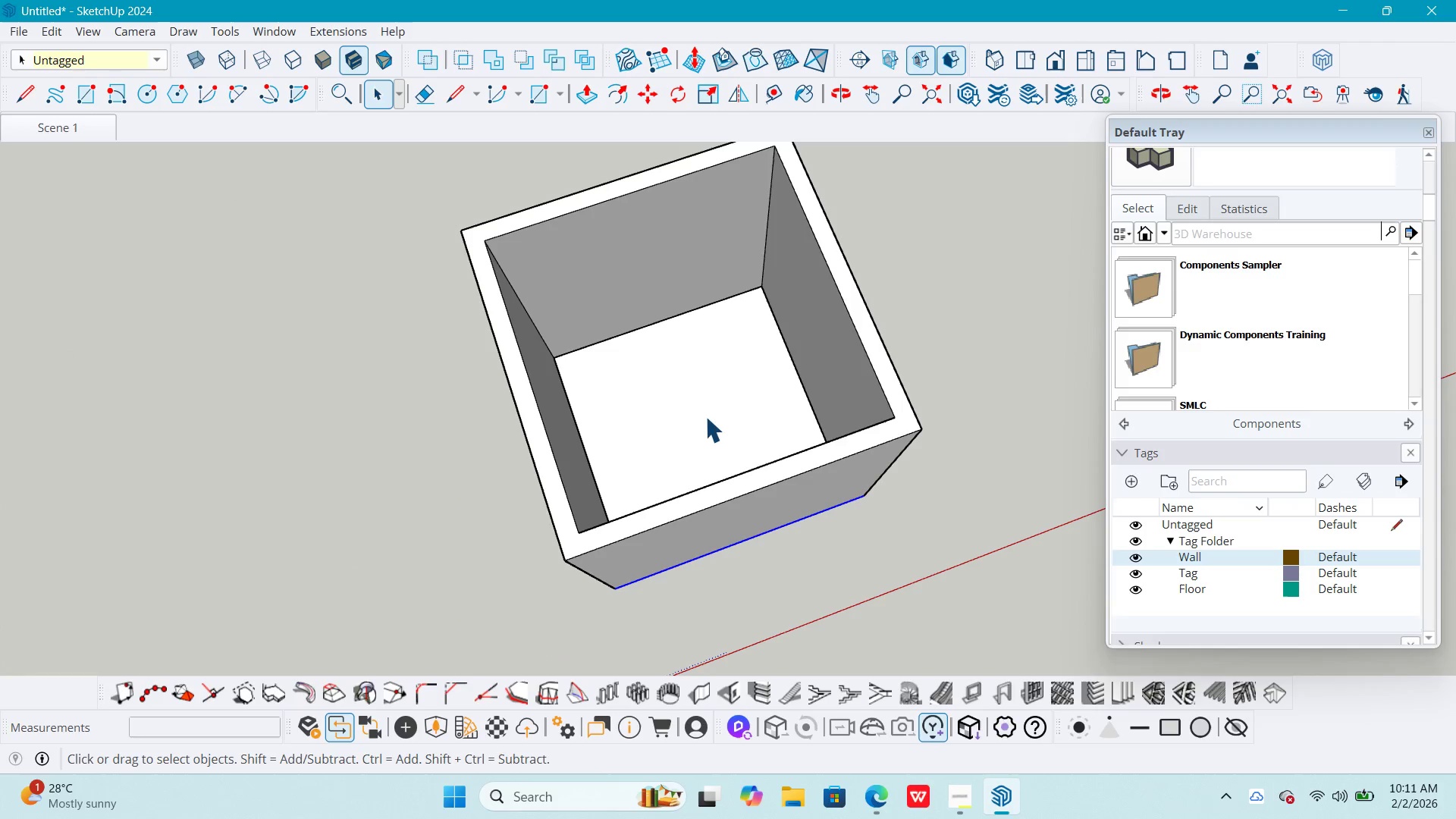 
double_click([705, 416])
 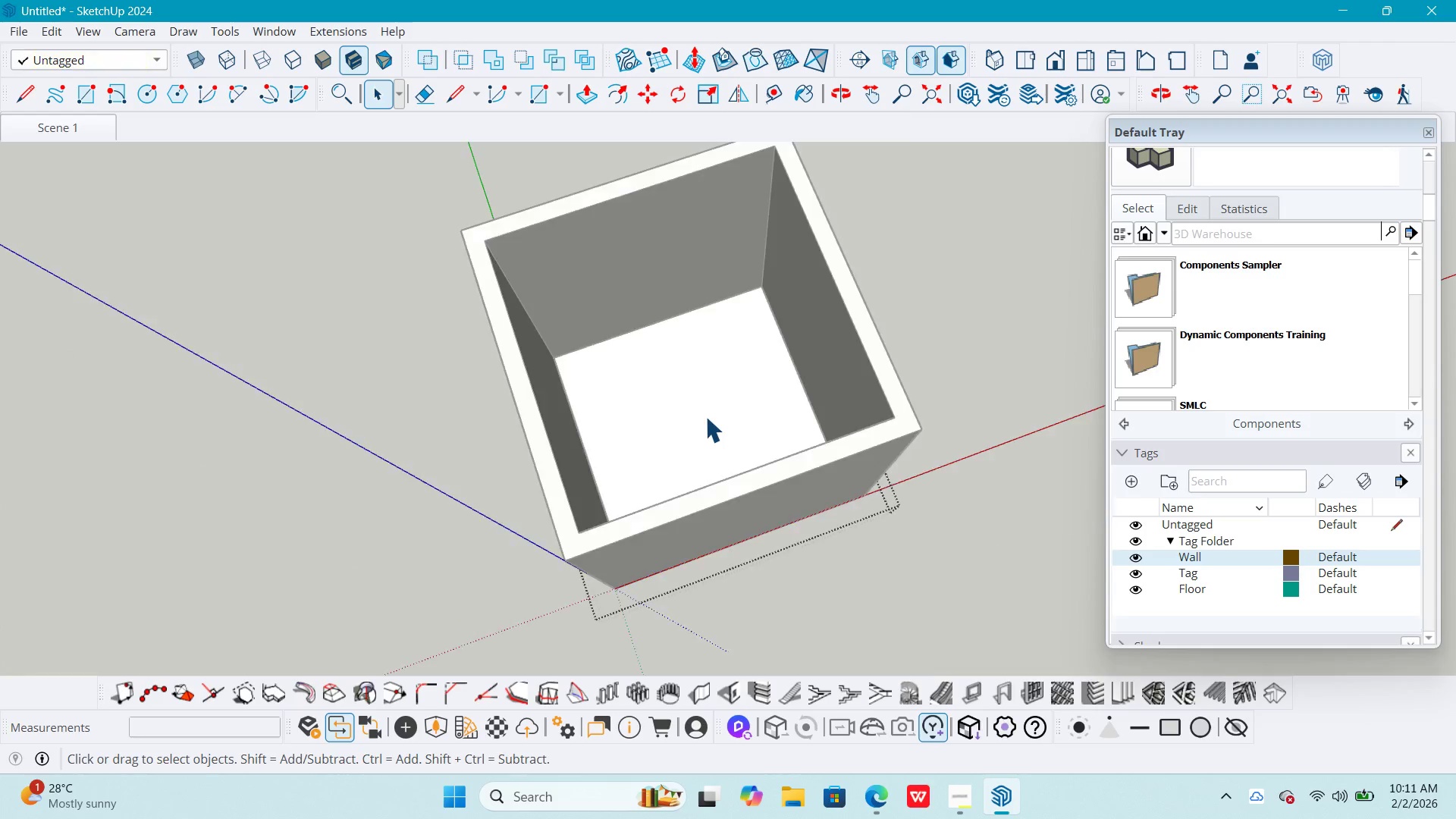 
triple_click([705, 416])
 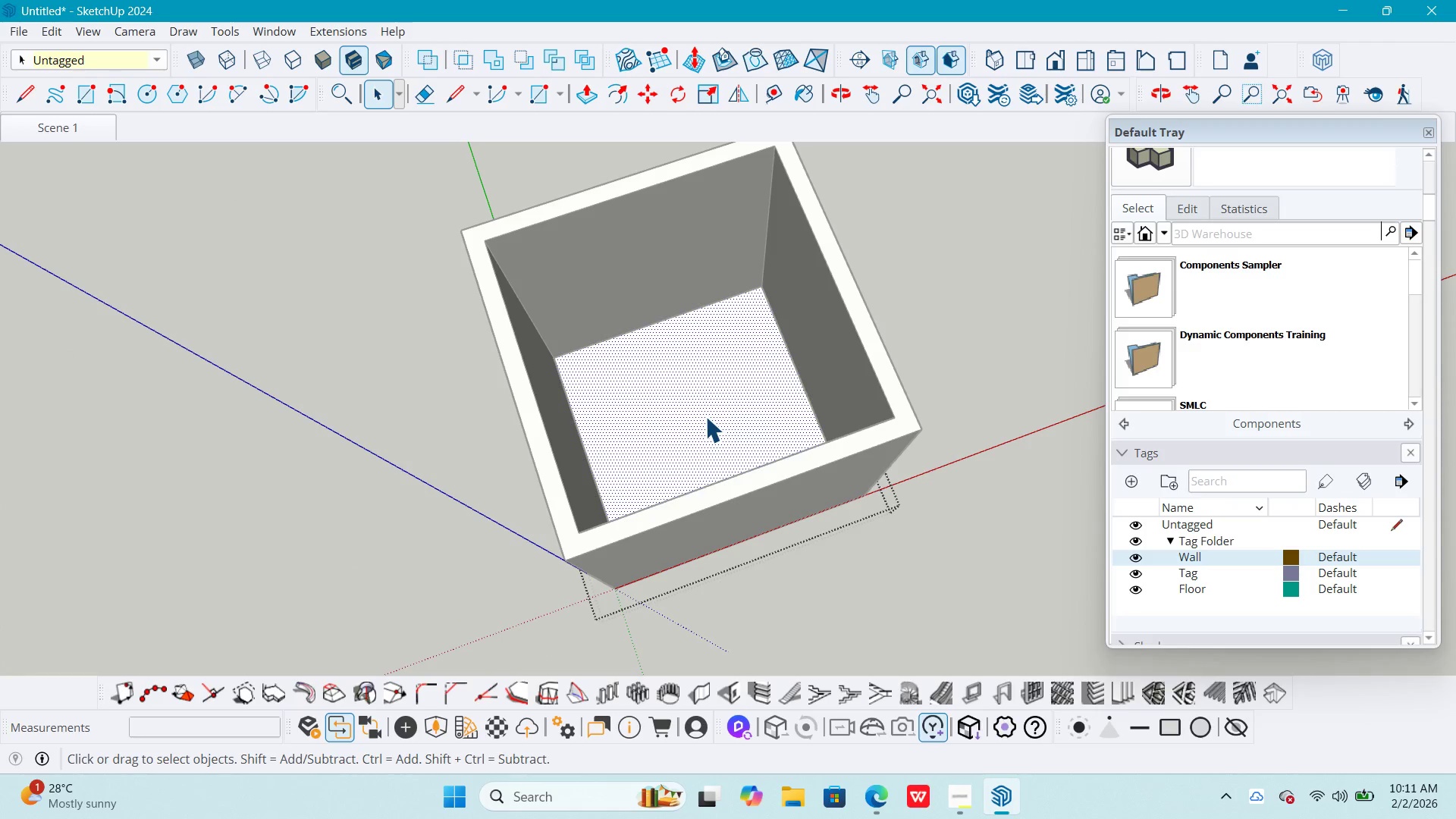 
triple_click([705, 416])
 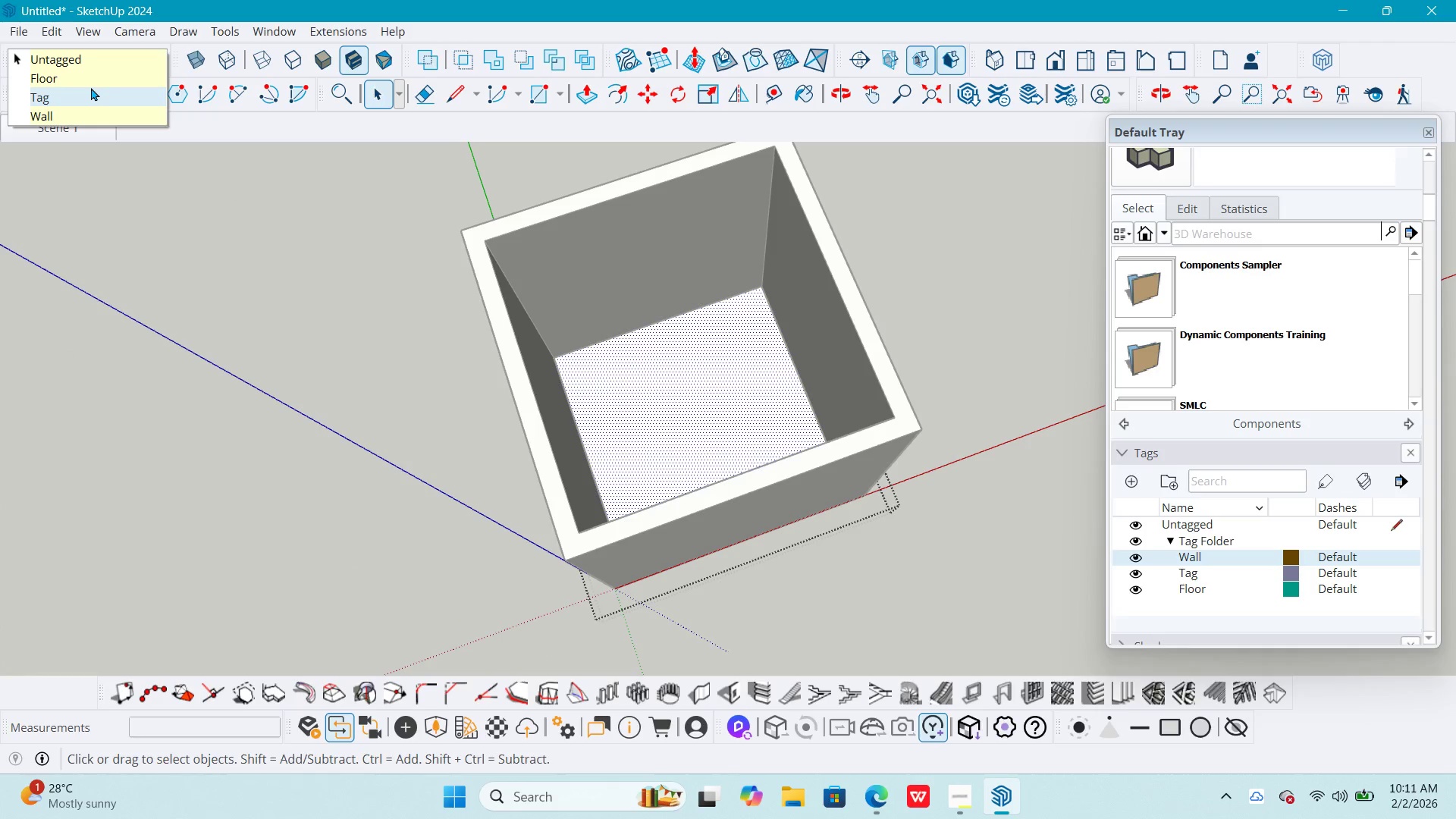 
left_click([98, 77])
 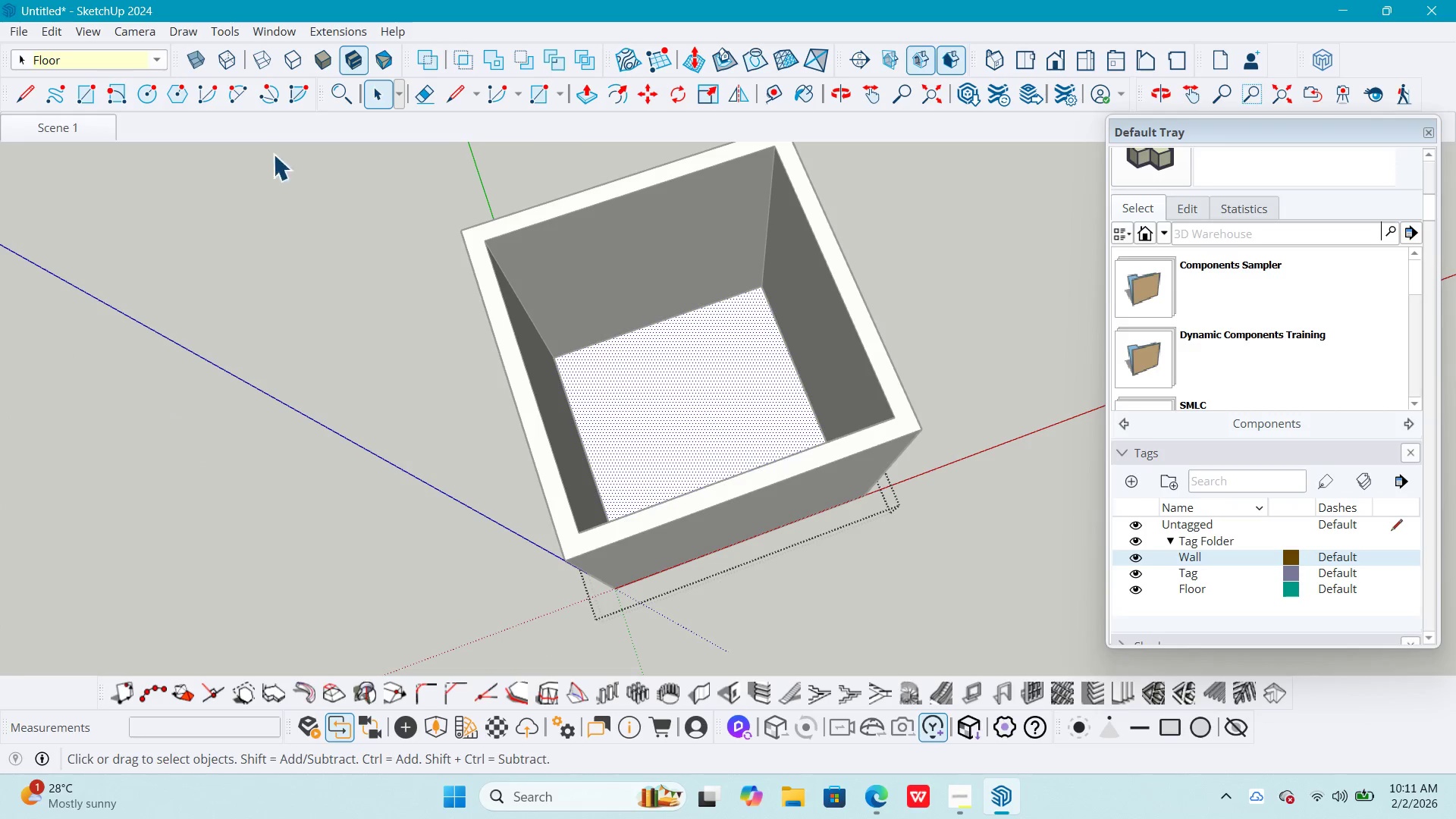 
key(Space)
 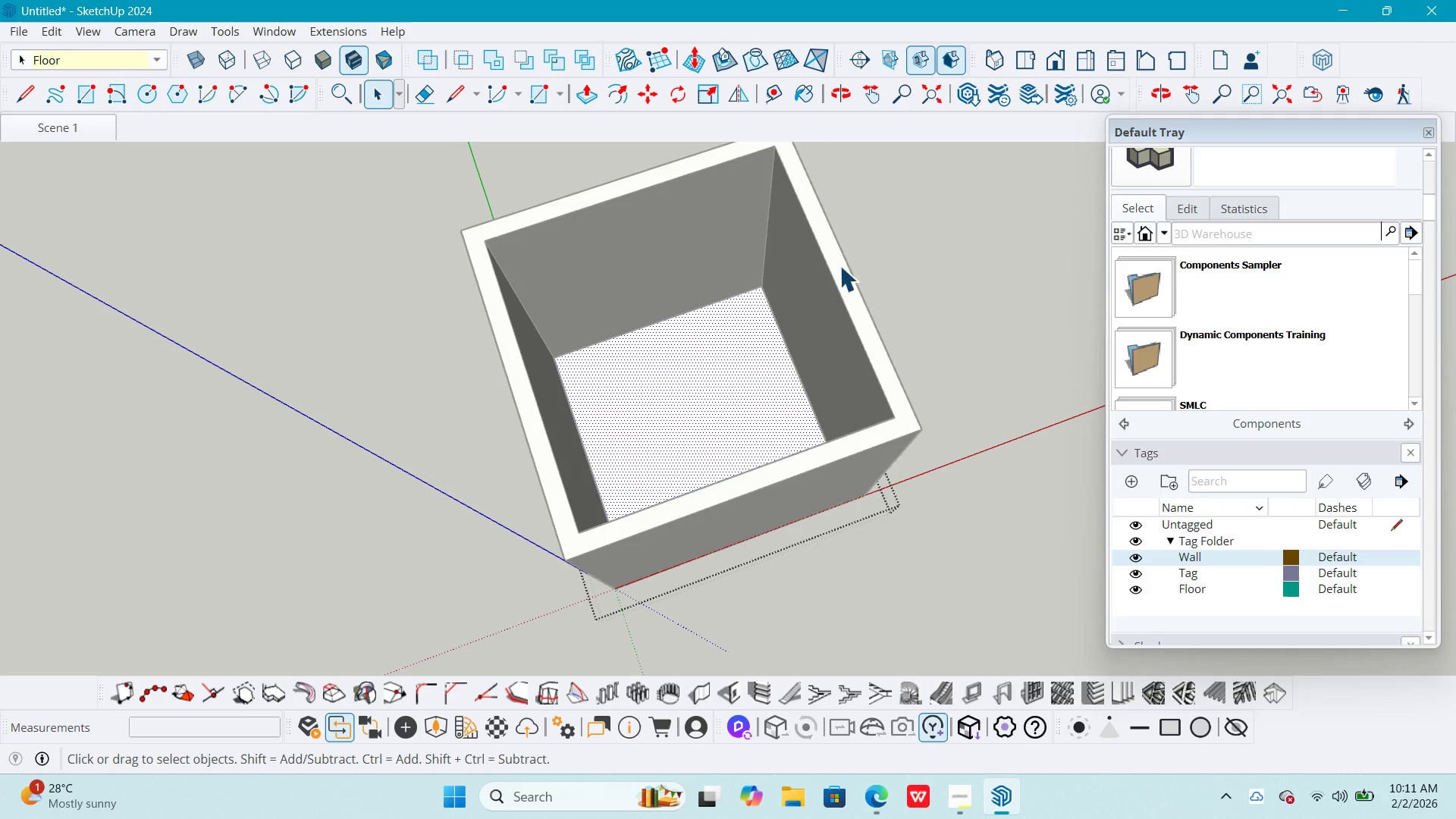 
left_click_drag(start_coordinate=[846, 262], to_coordinate=[860, 261])
 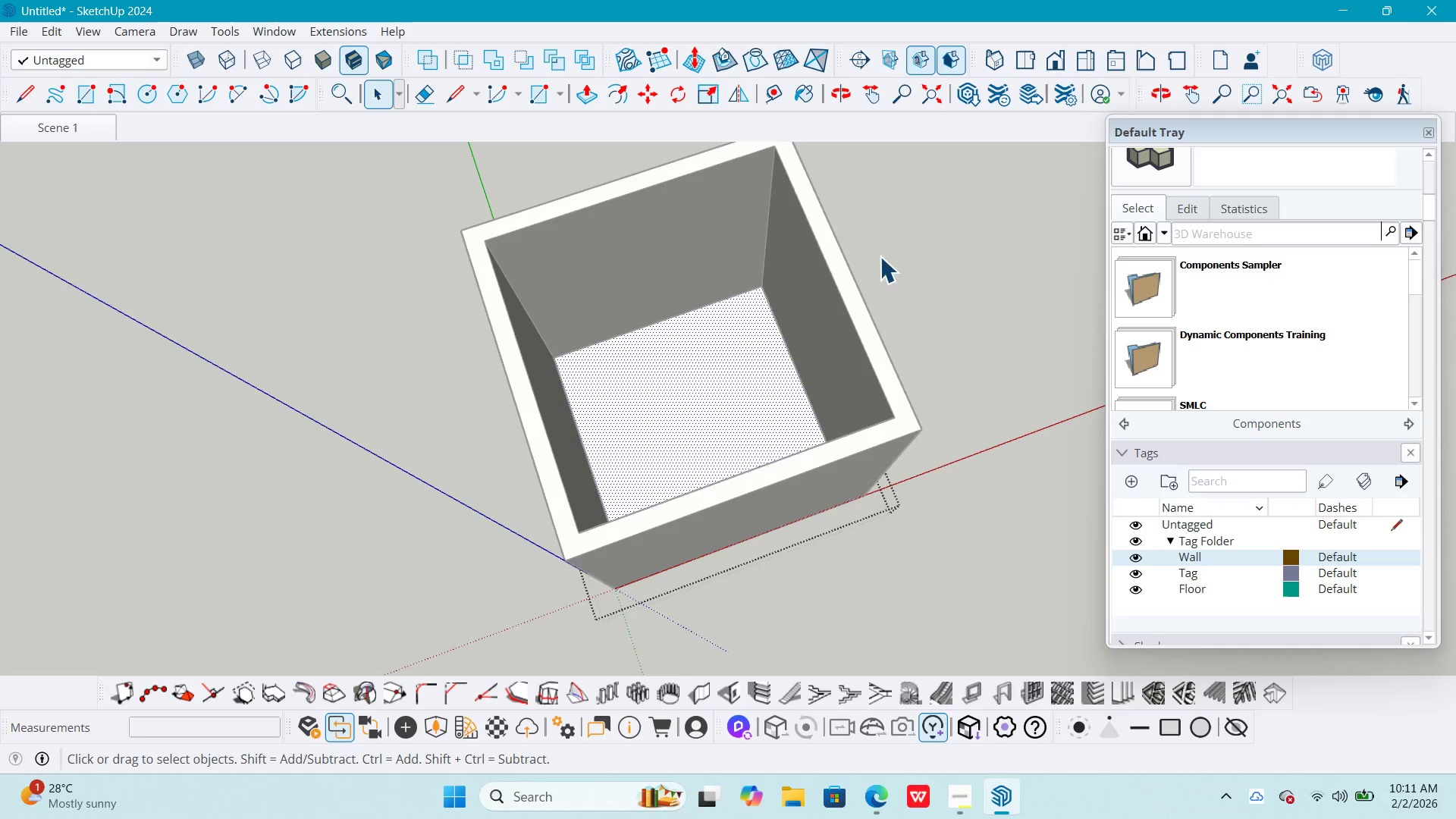 
key(Escape)
 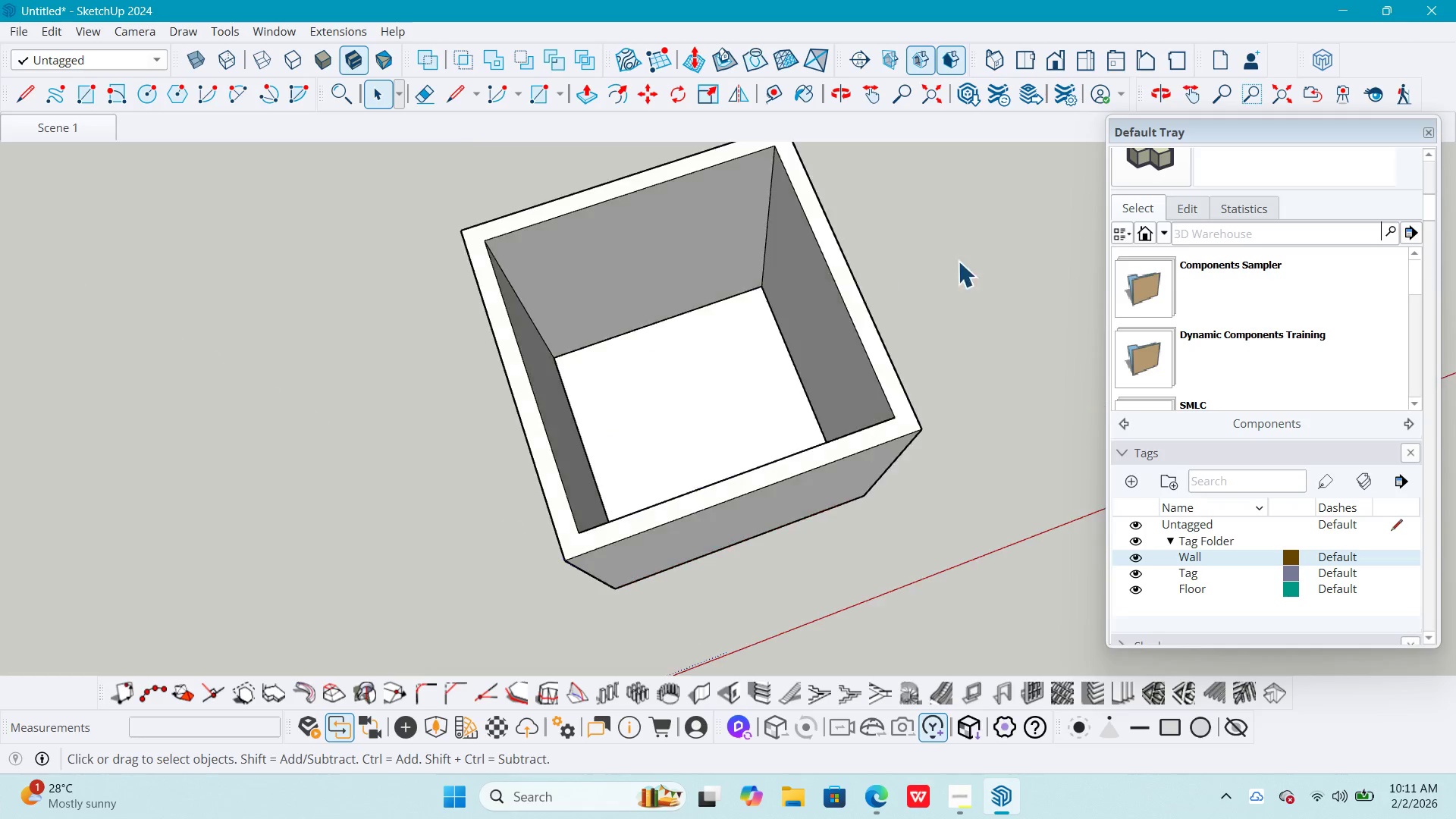 
key(Escape)
 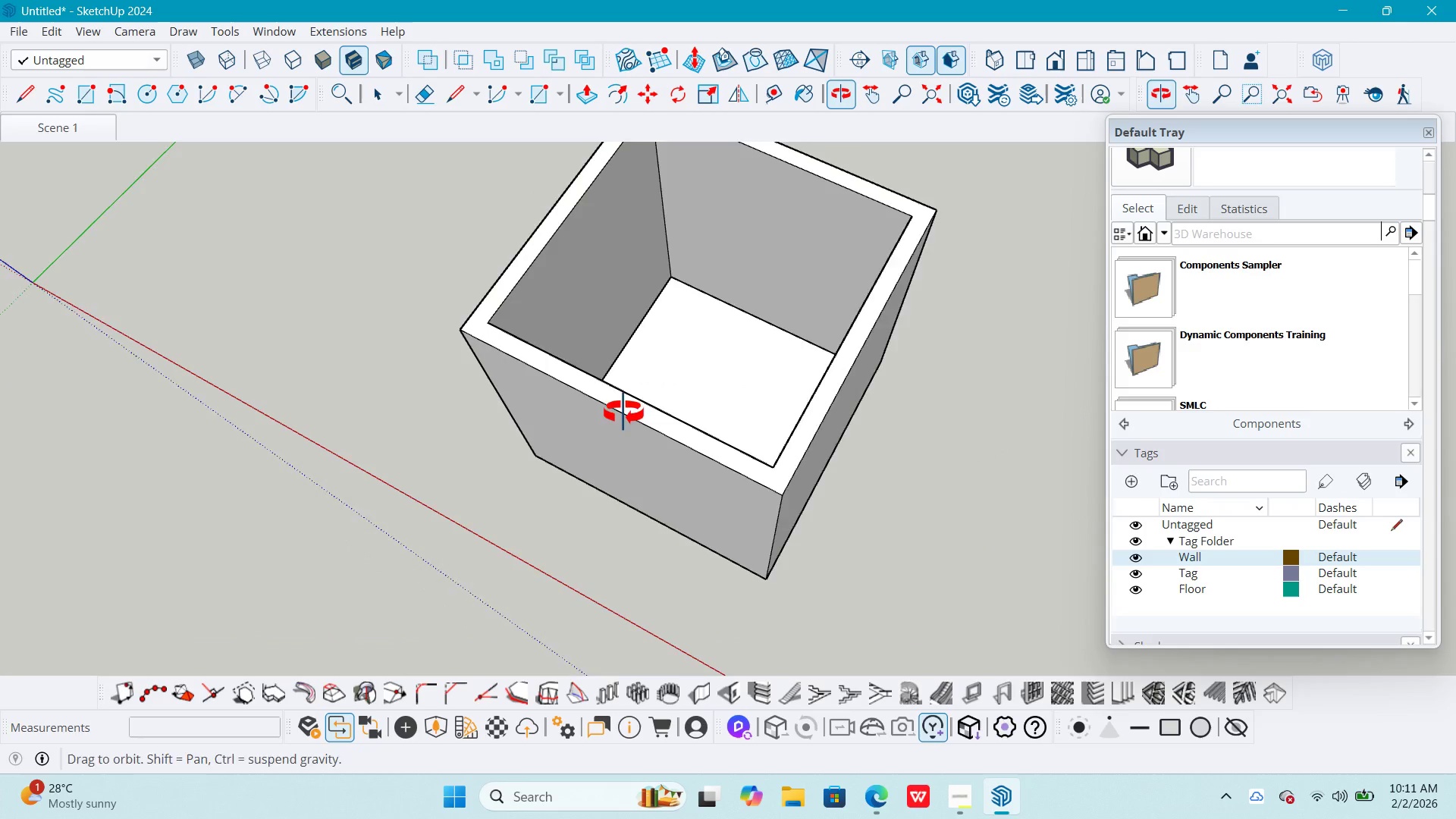 
double_click([645, 459])
 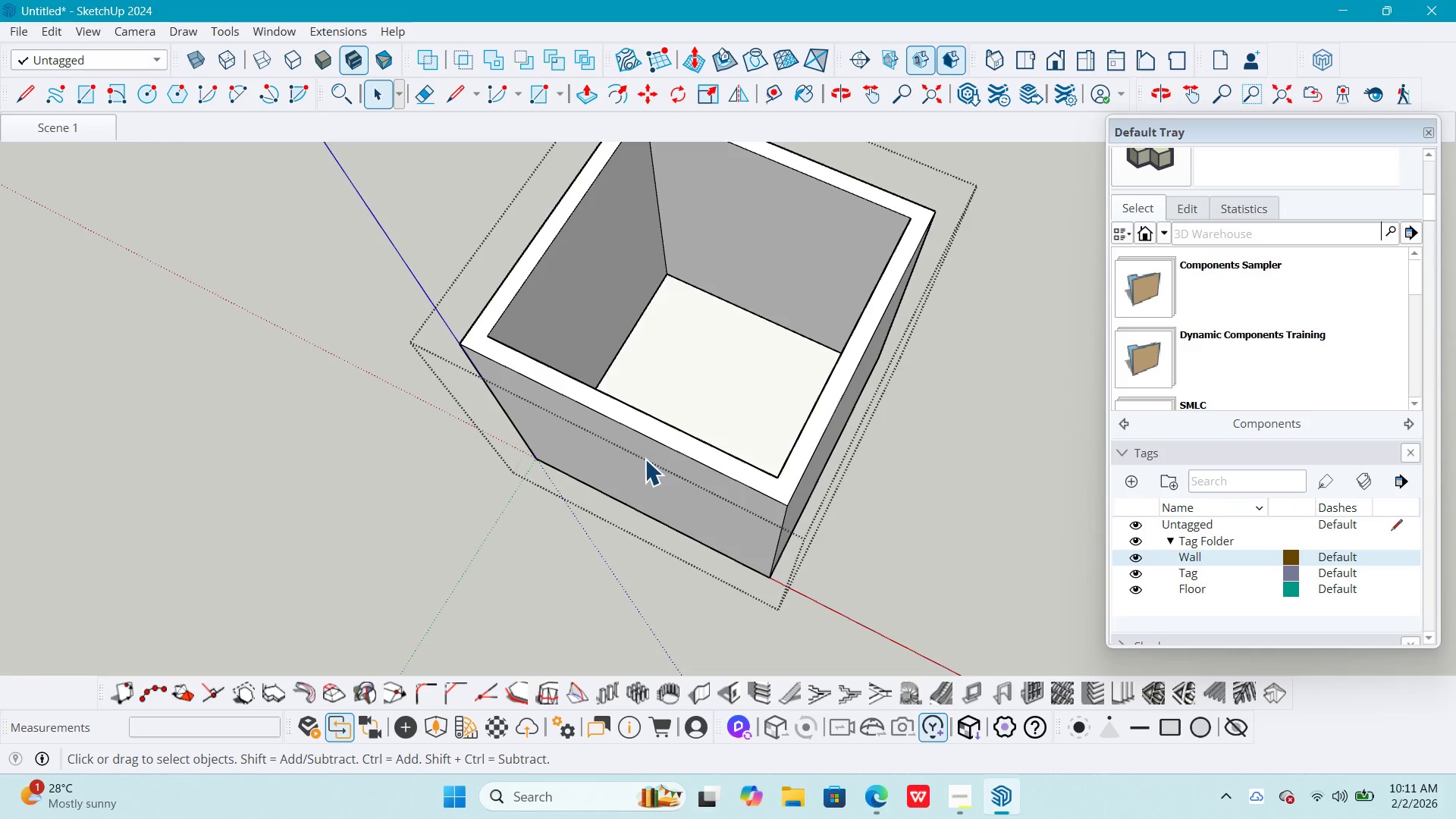 
triple_click([645, 459])
 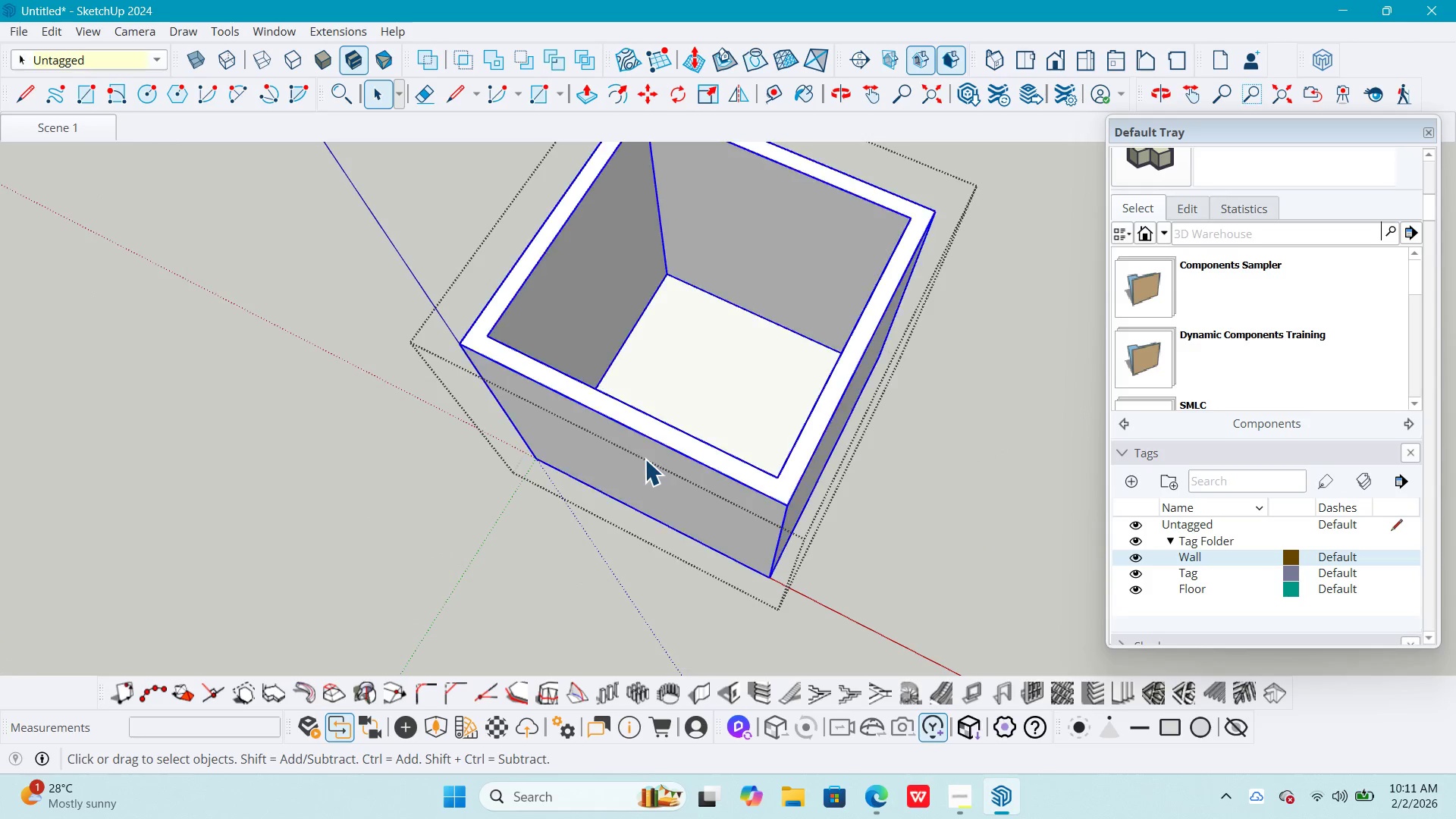 
triple_click([645, 459])
 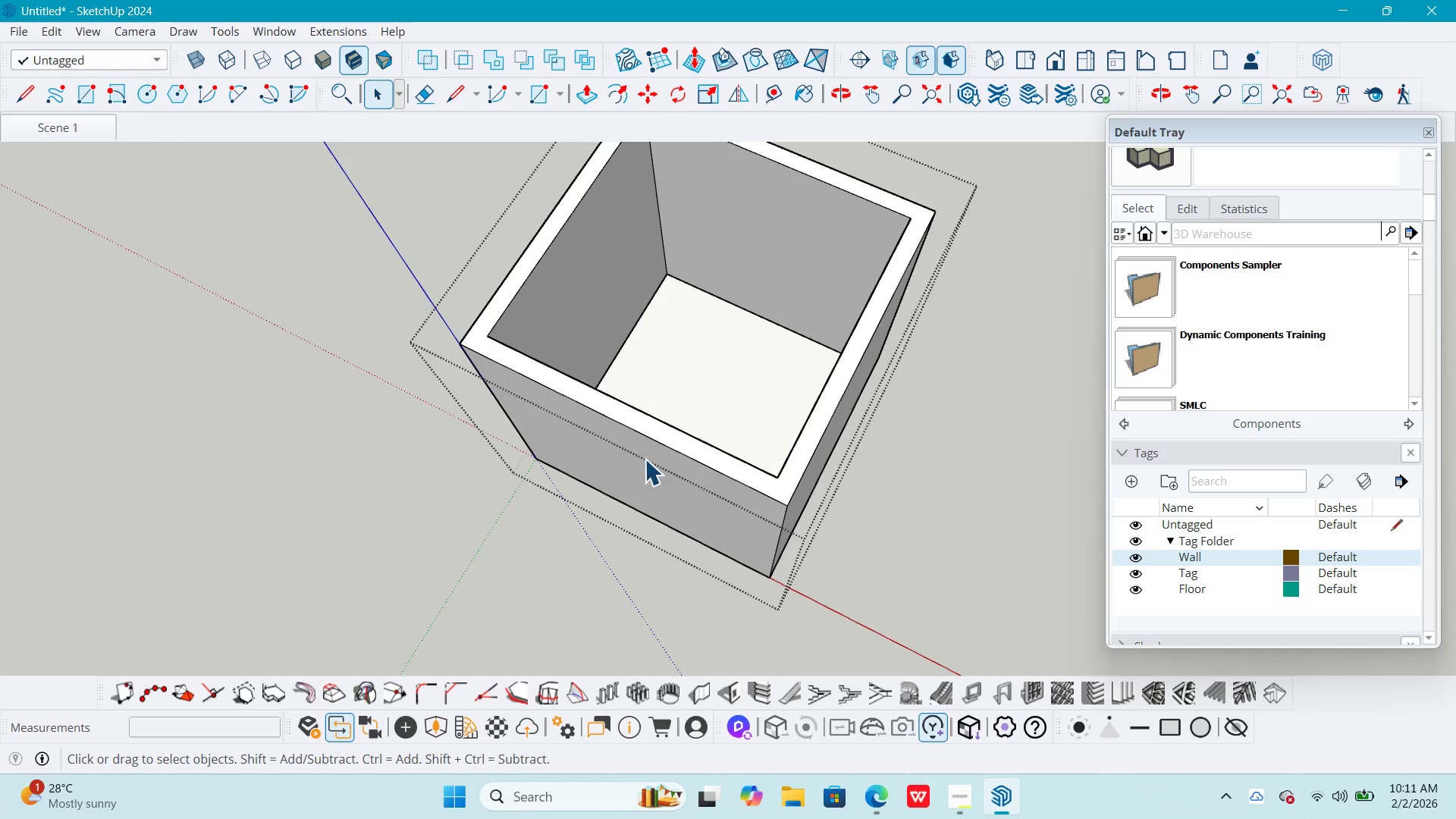 
triple_click([645, 459])
 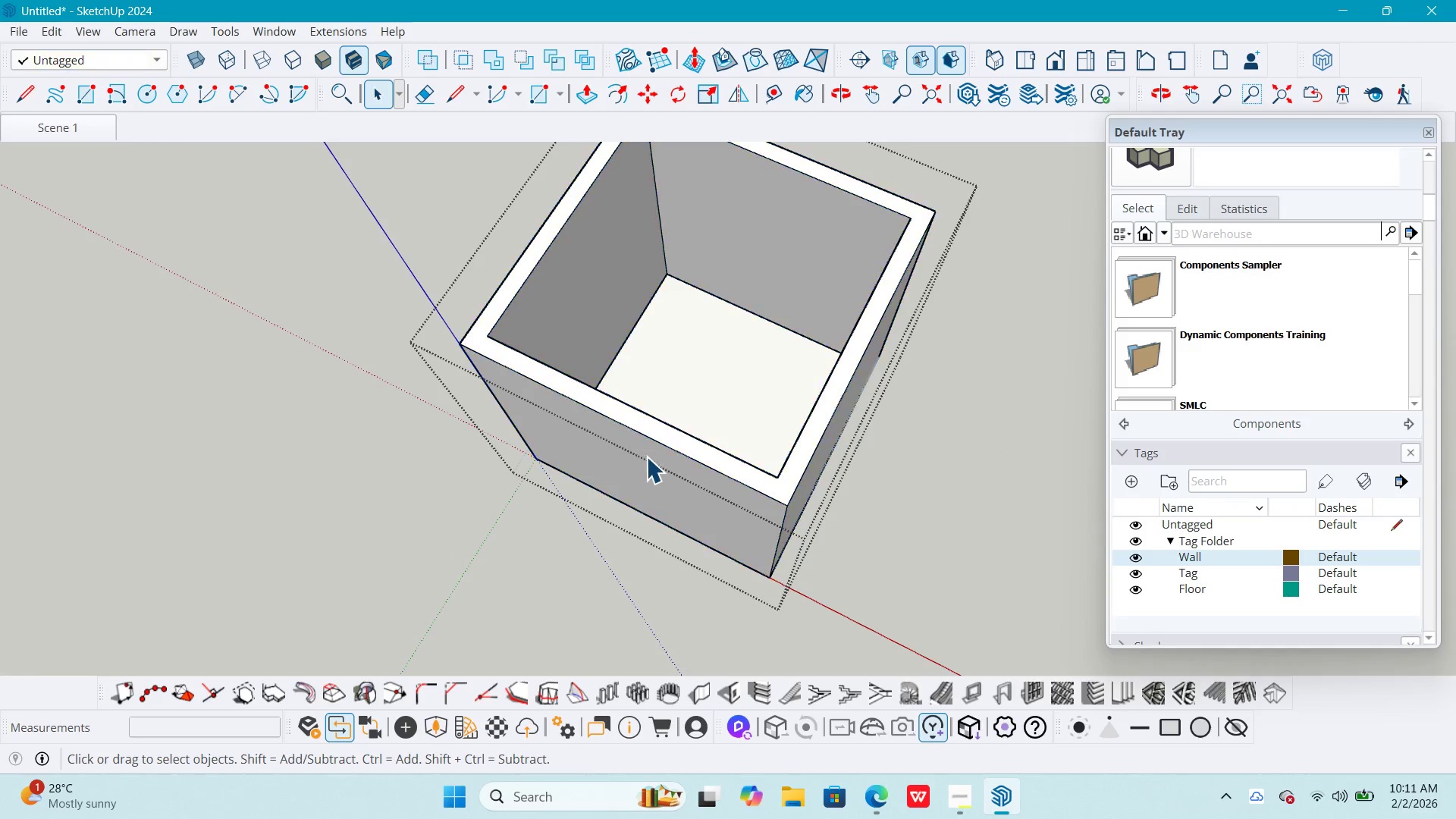 
triple_click([646, 457])
 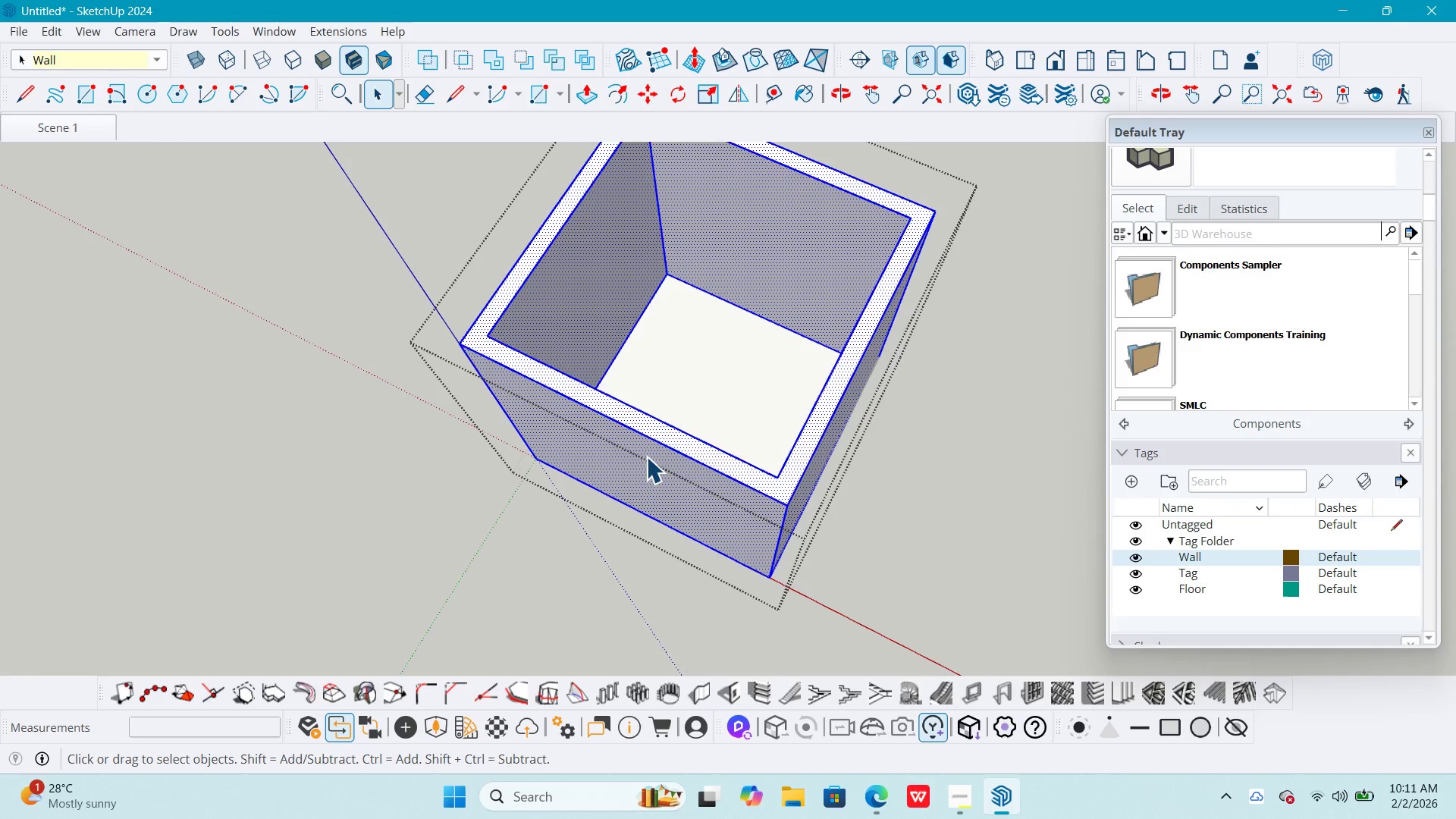 
triple_click([646, 457])
 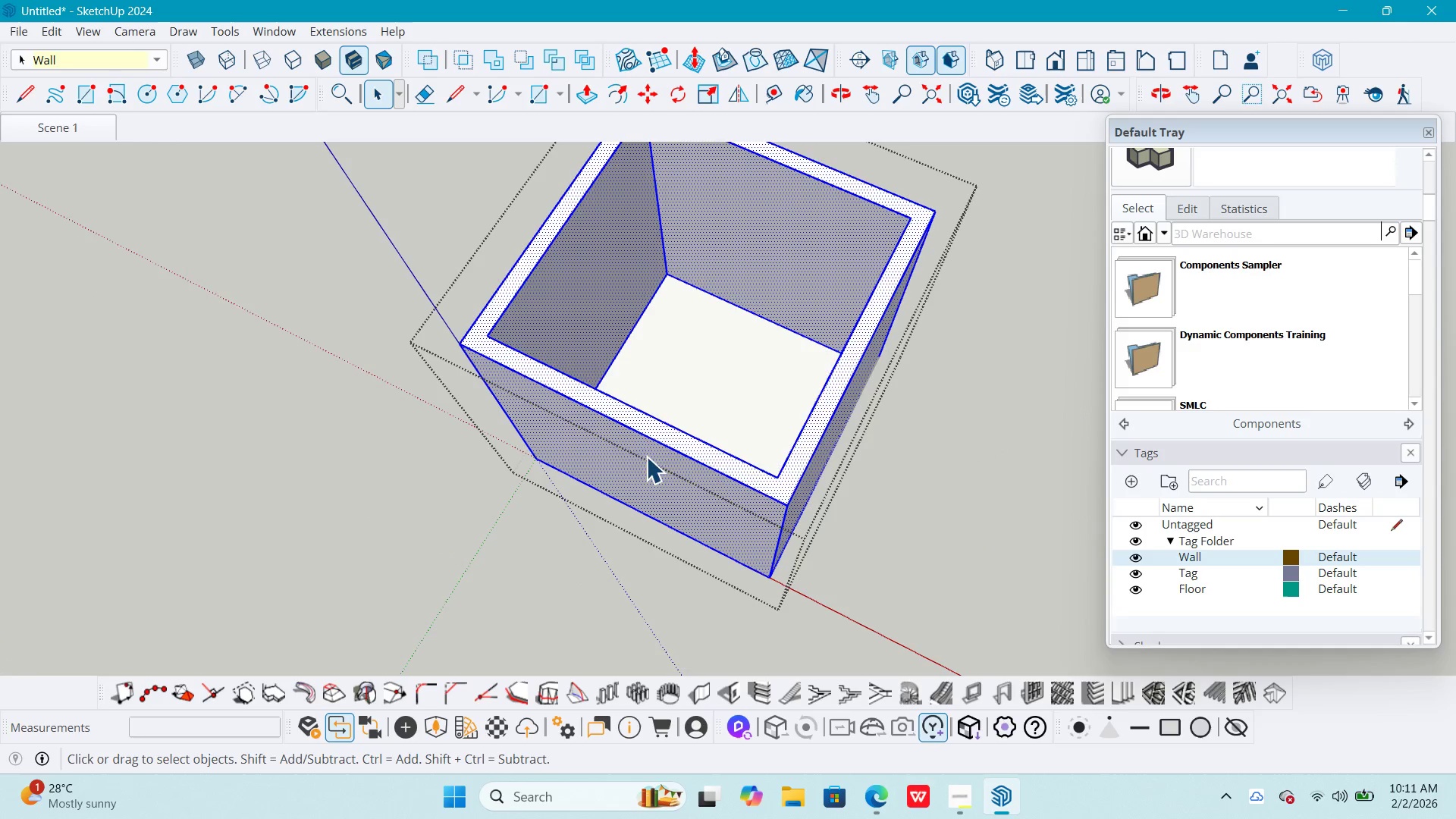 
key(L)
 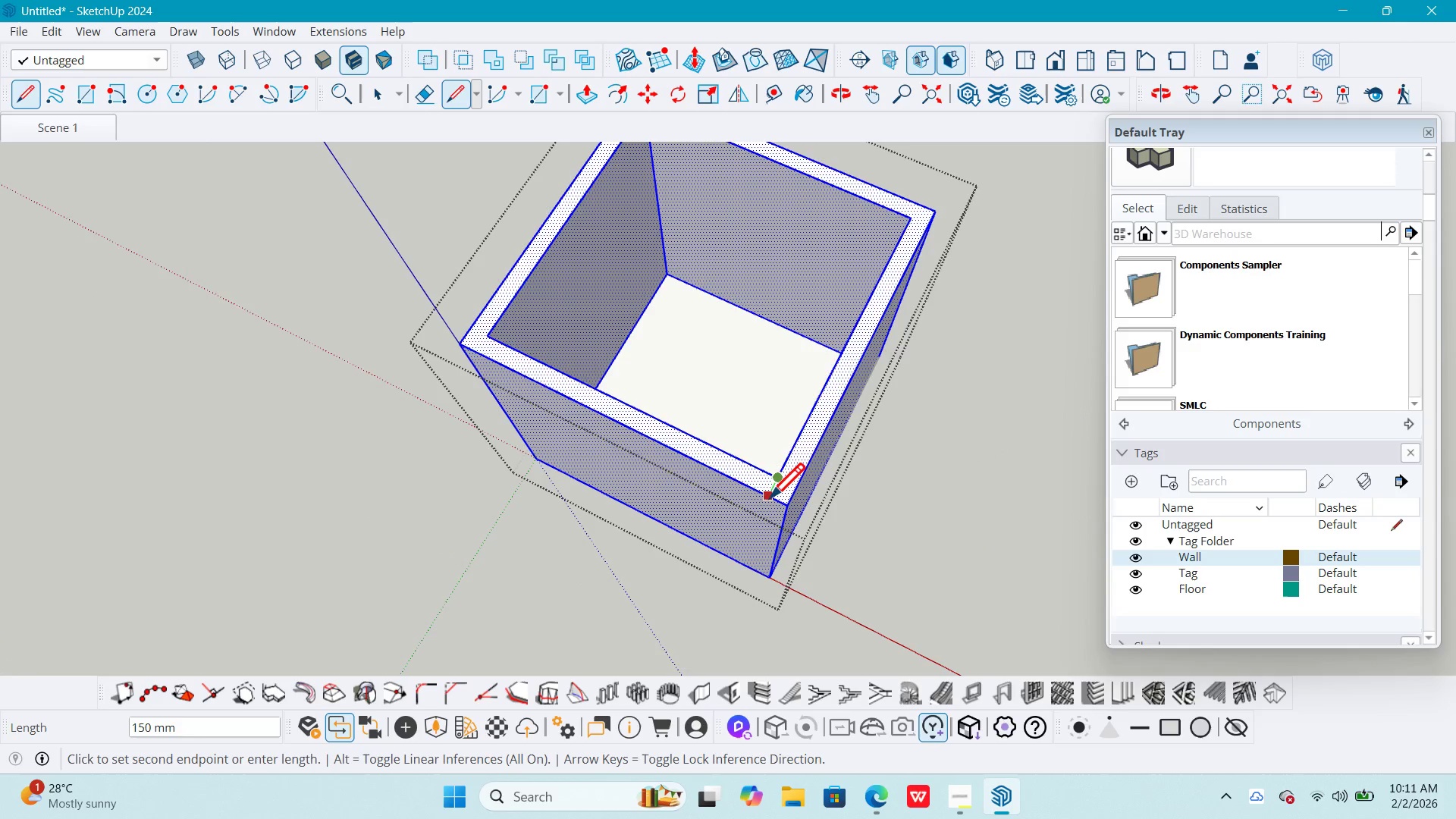 
double_click([770, 498])
 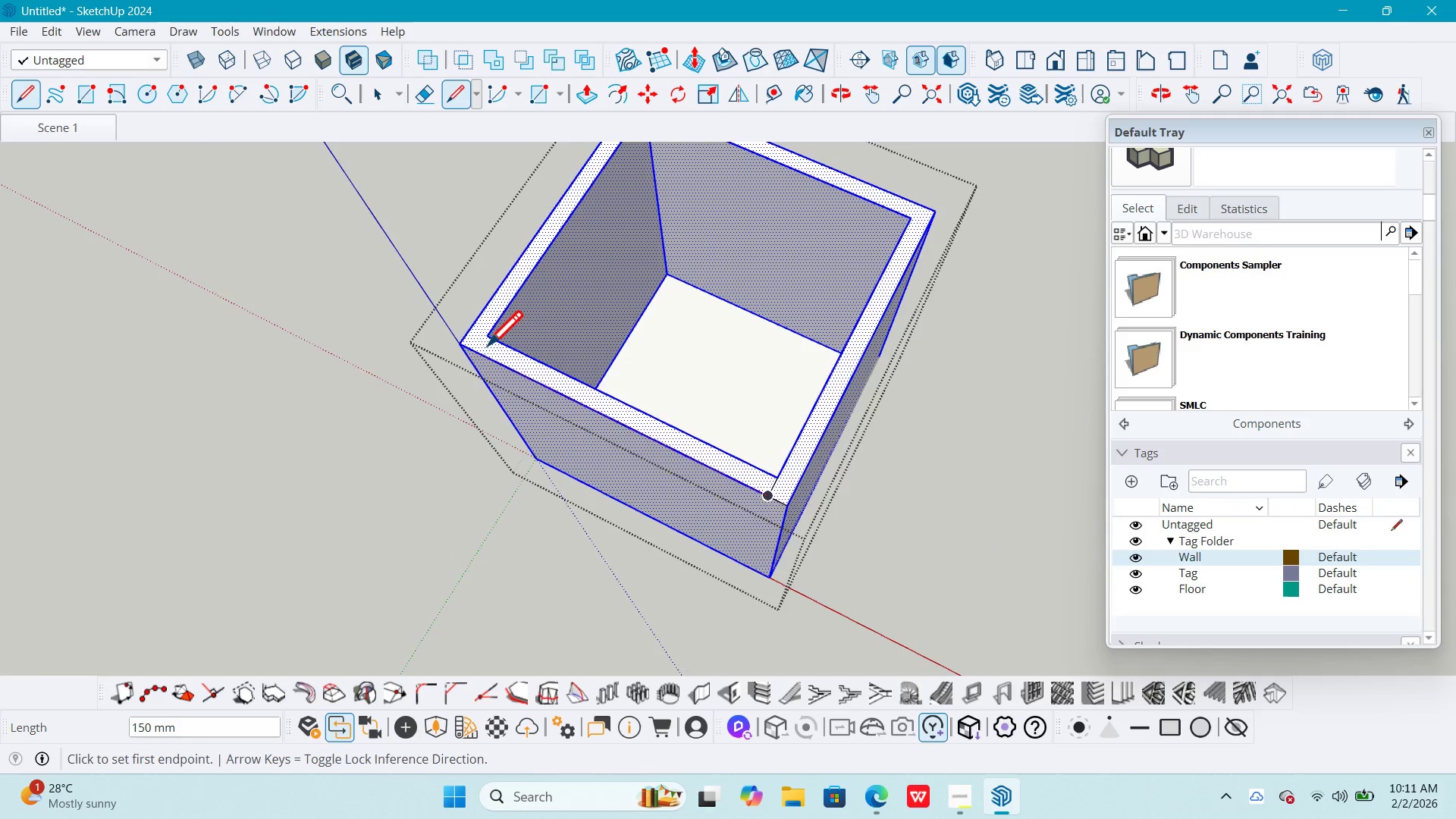 
left_click([488, 340])
 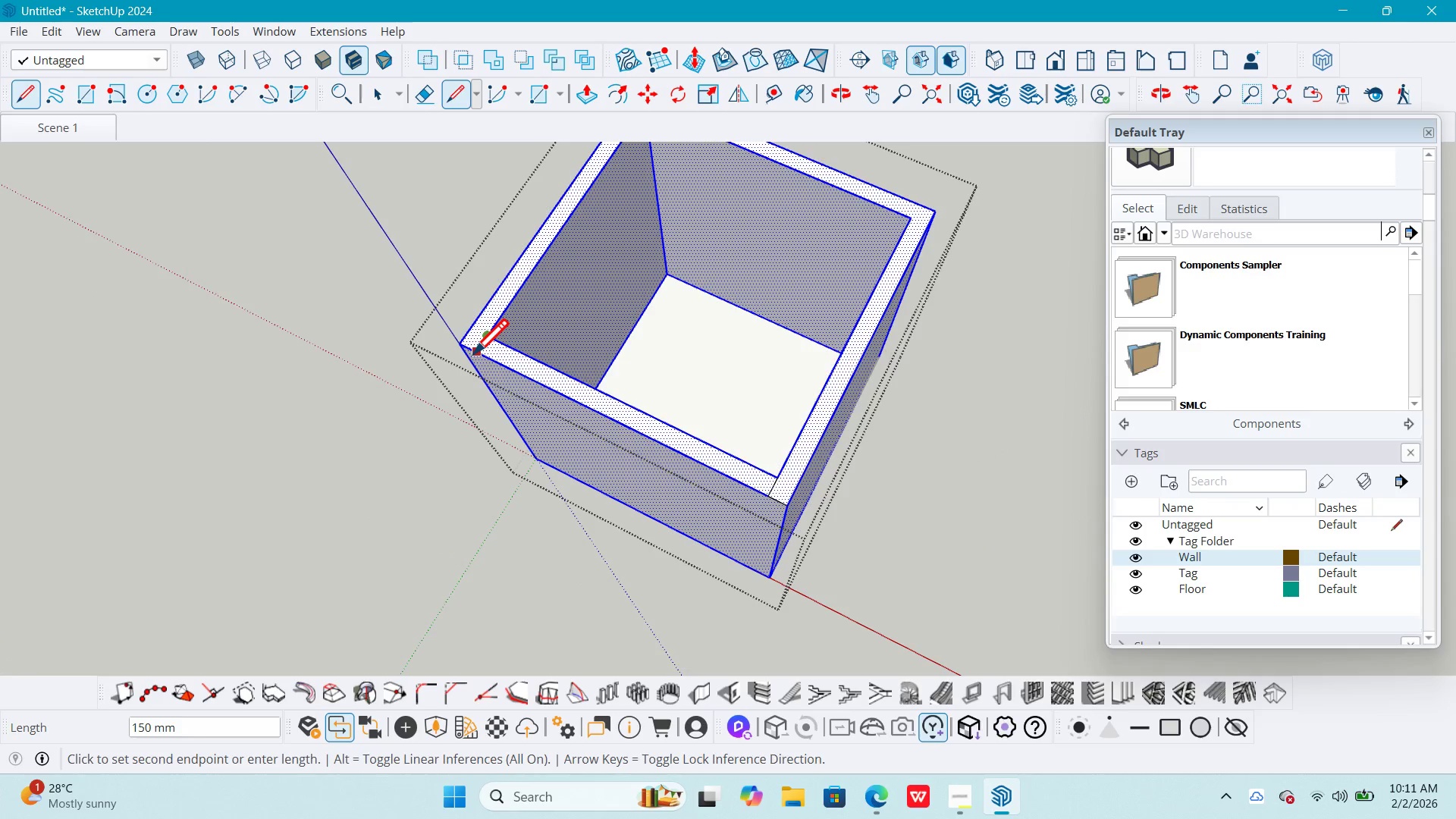 
left_click([473, 353])
 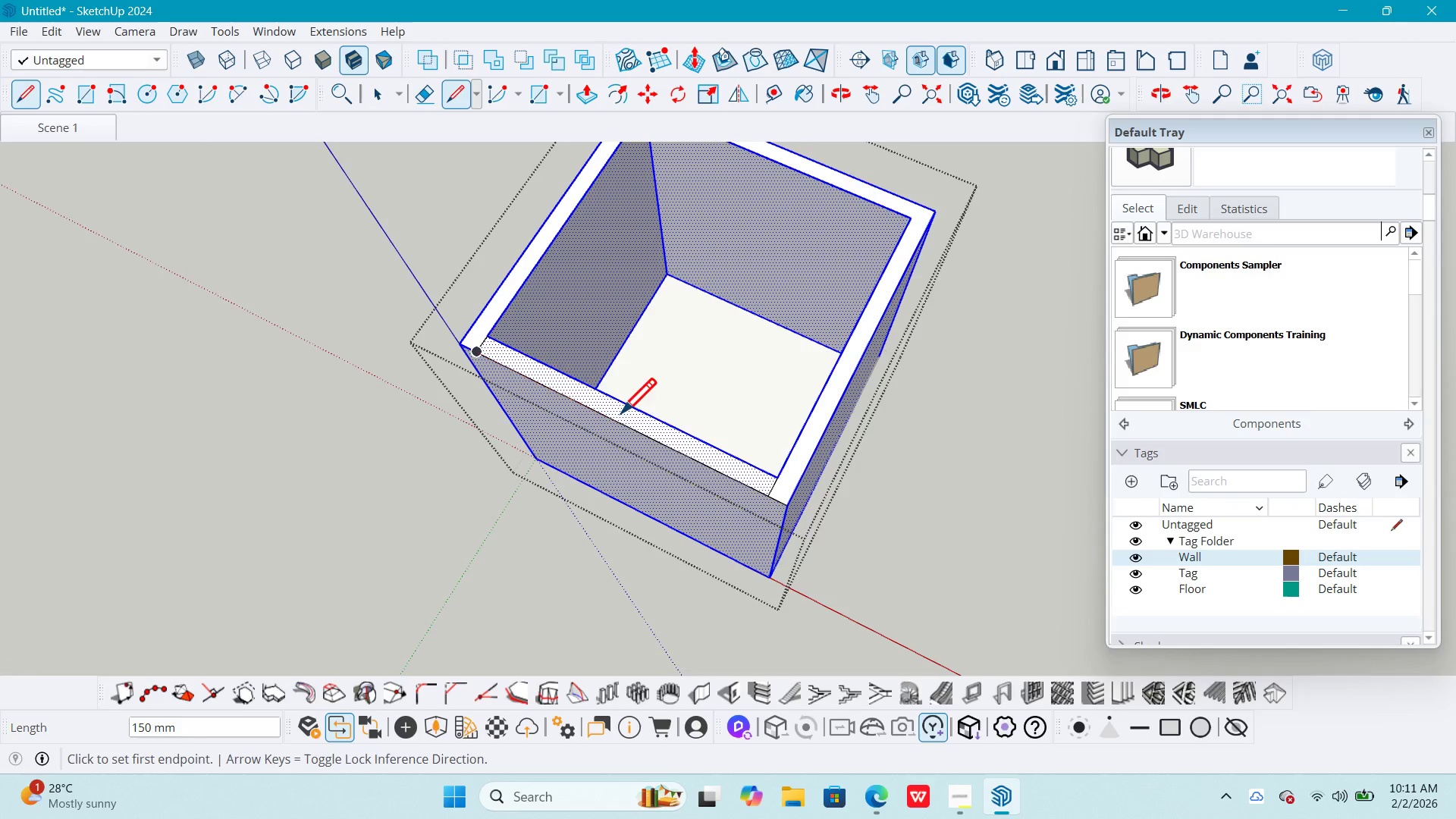 
key(P)
 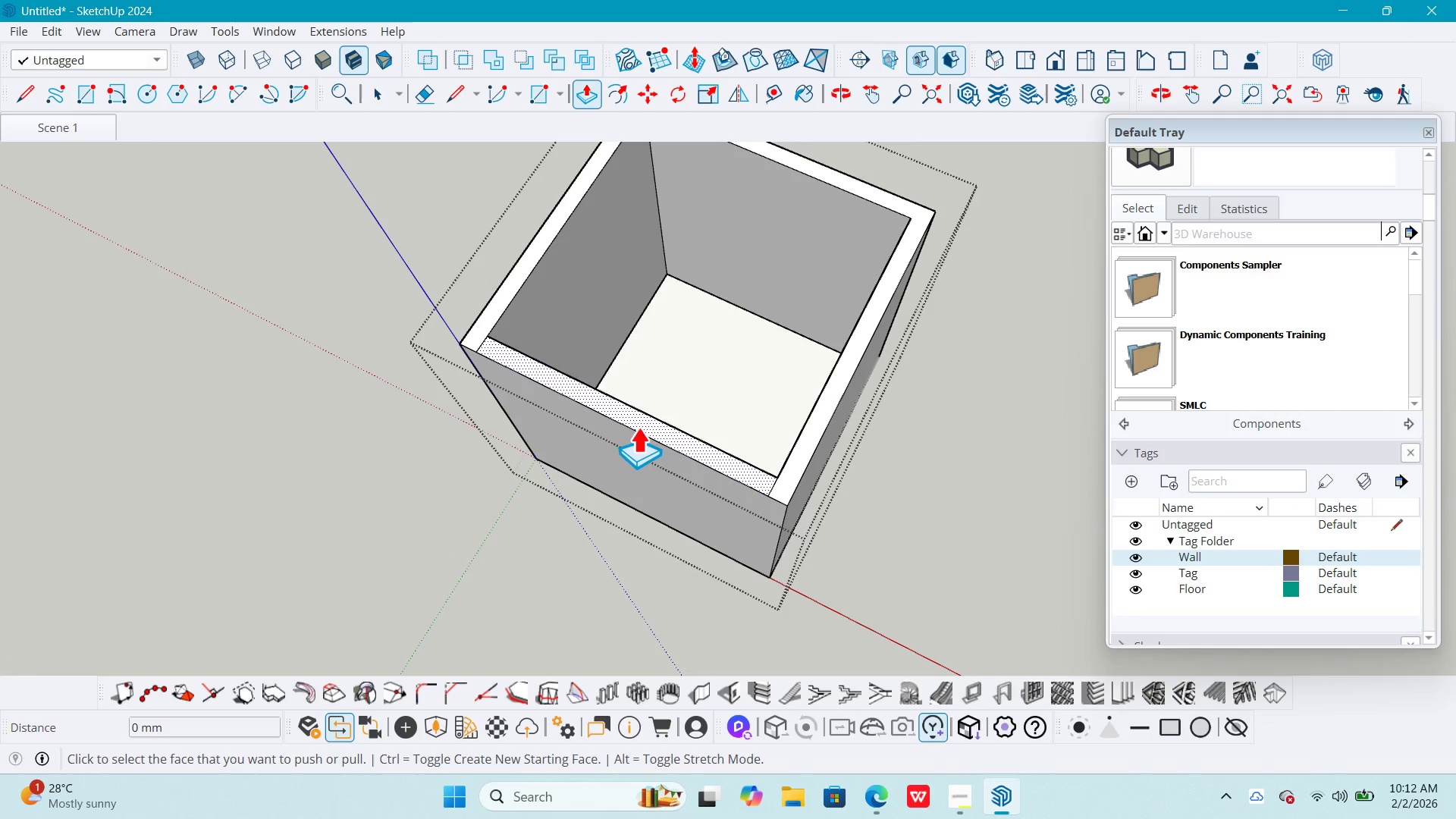 
left_click([639, 425])
 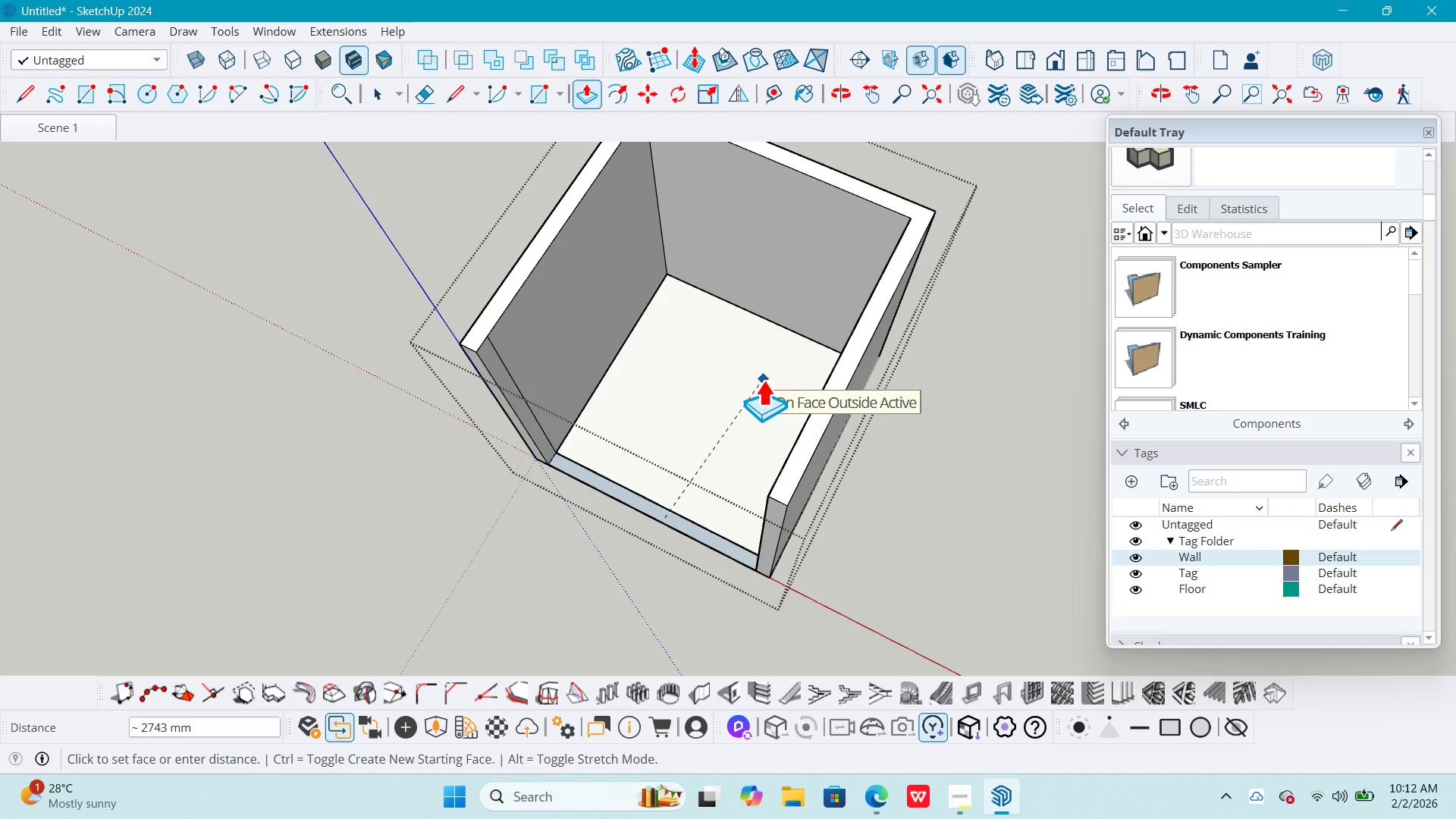 
wait(5.73)
 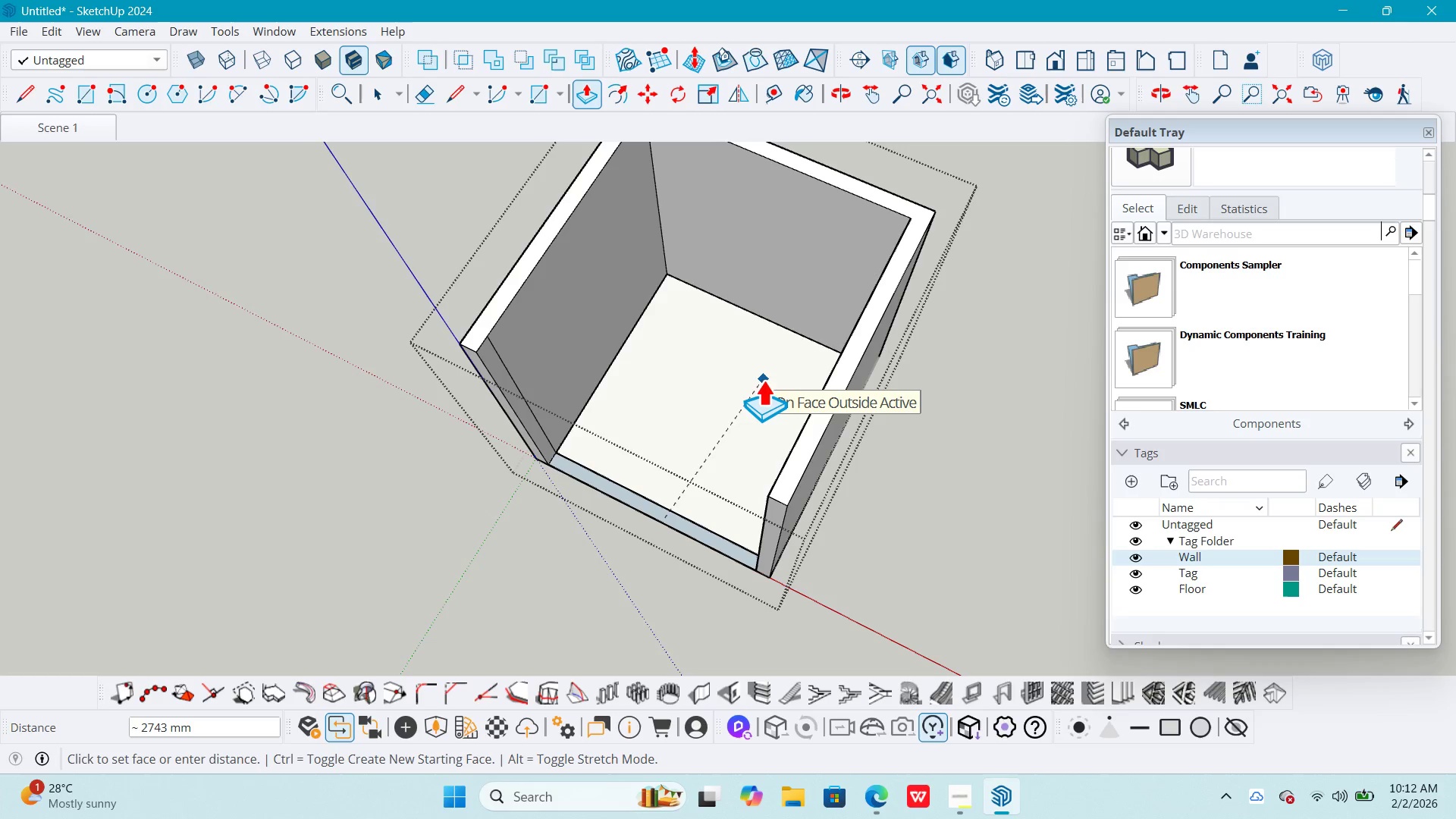 
key(Space)
 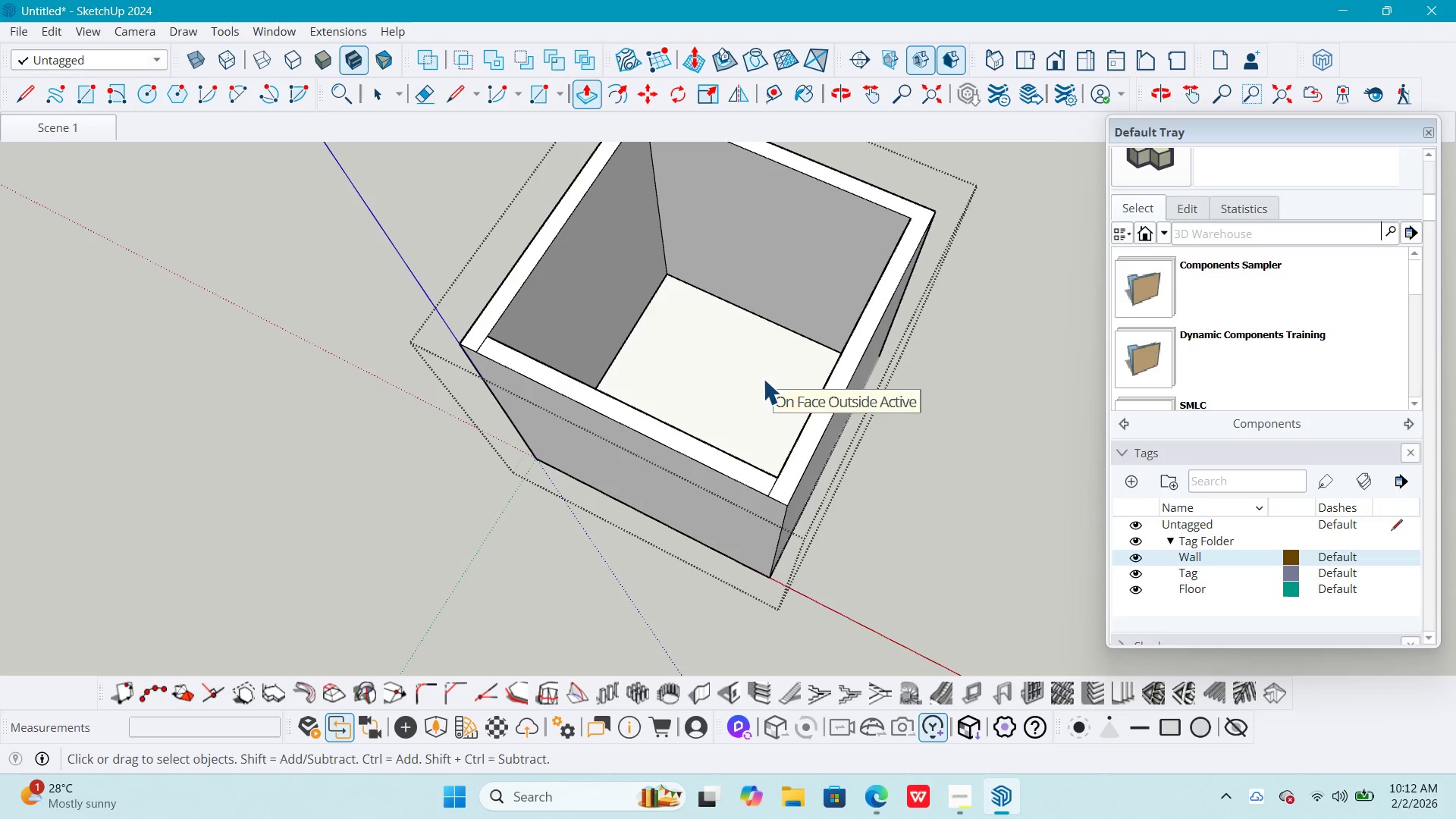 
key(Escape)
 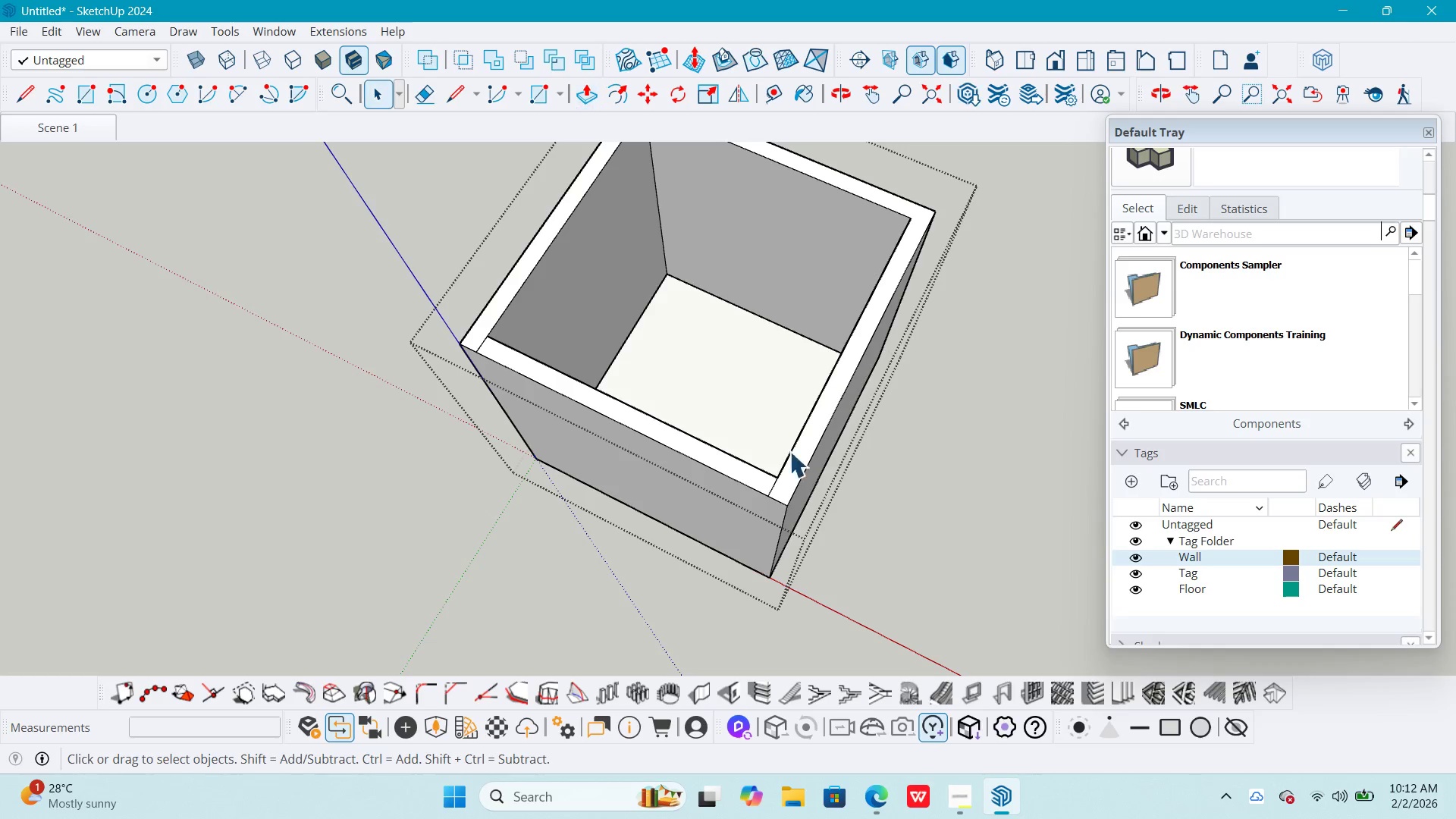 
key(Escape)
 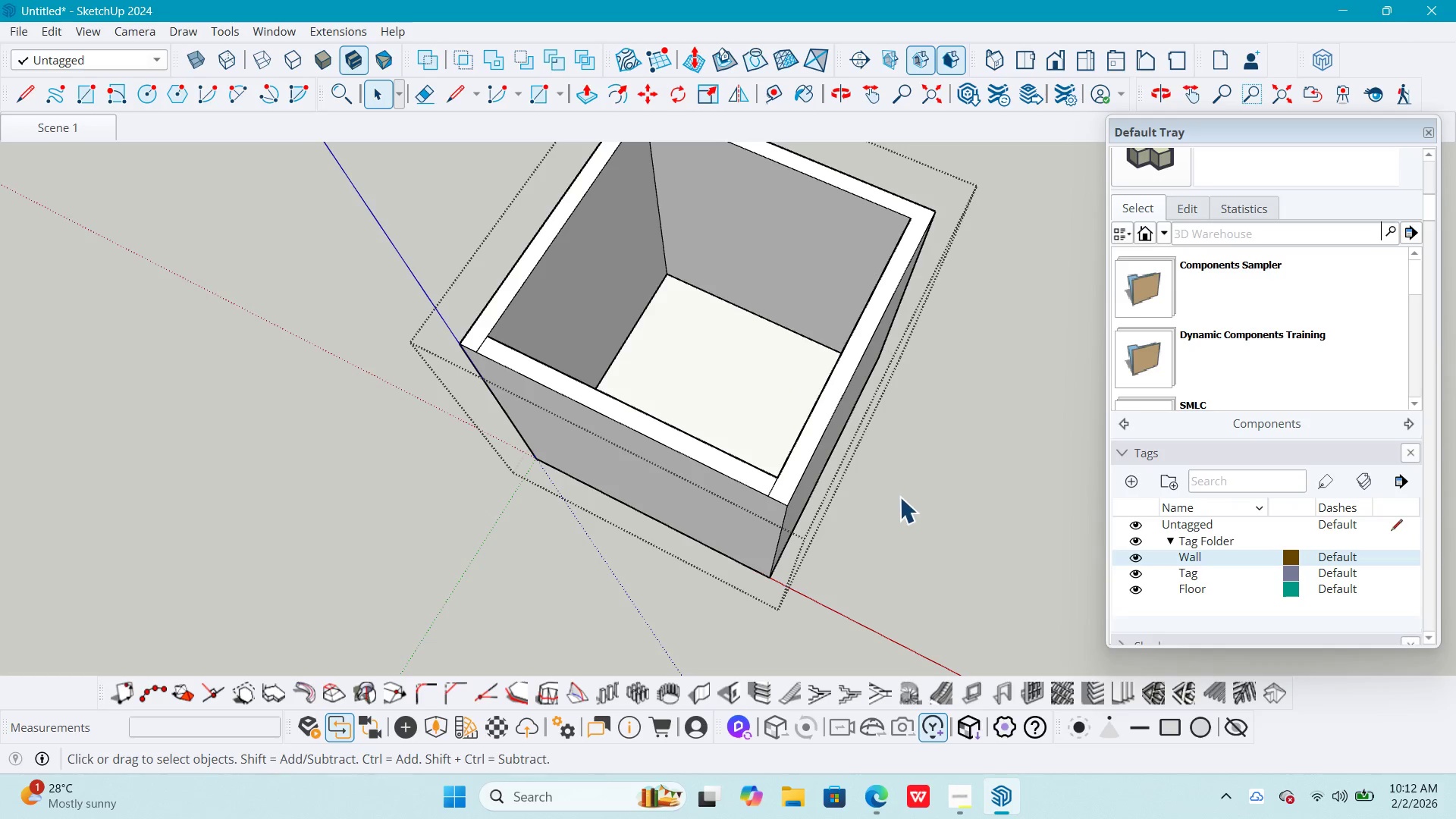 
key(Escape)
 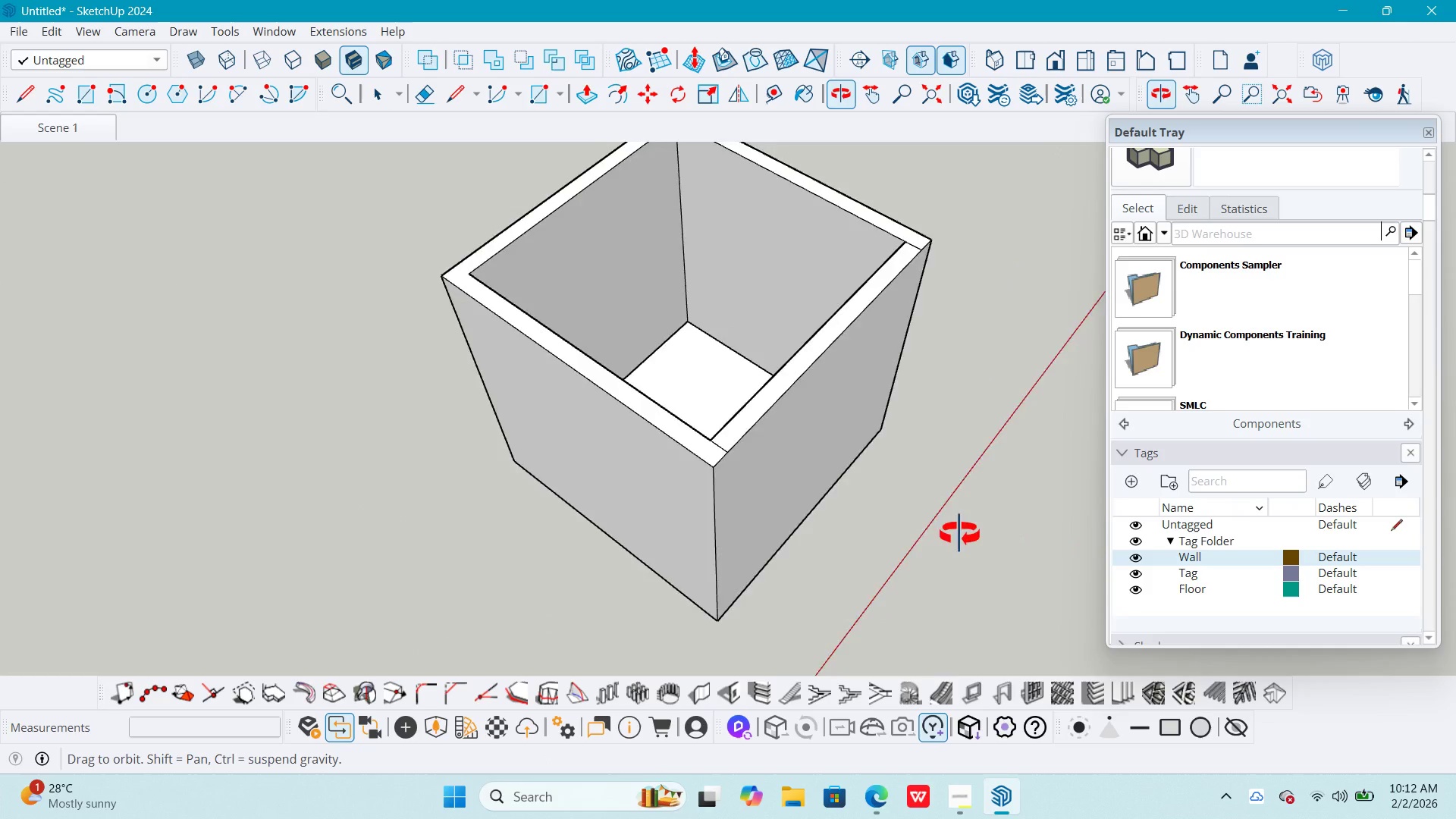 
key(T)
 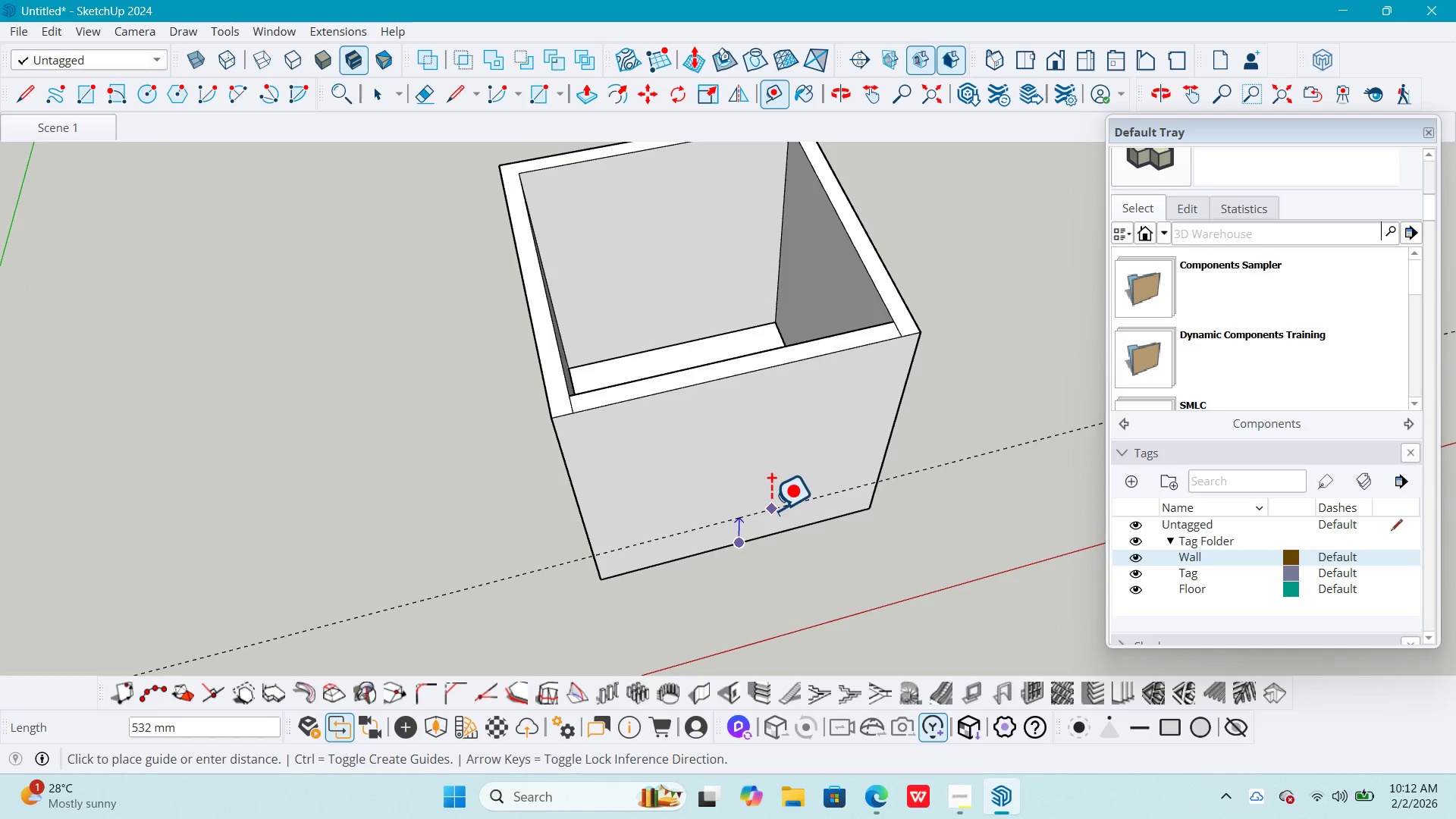 
key(Numpad2)
 